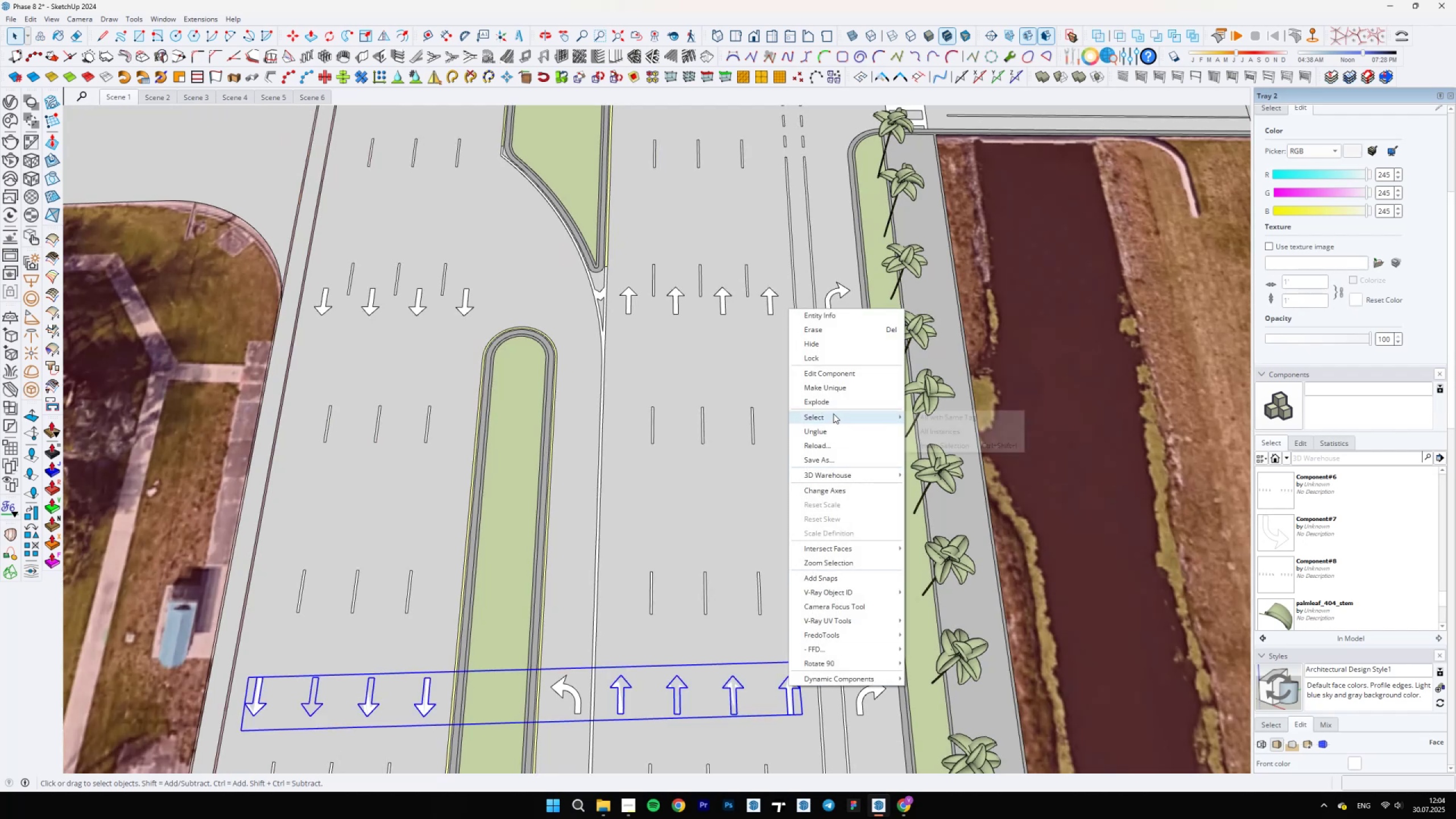 
double_click([926, 437])
 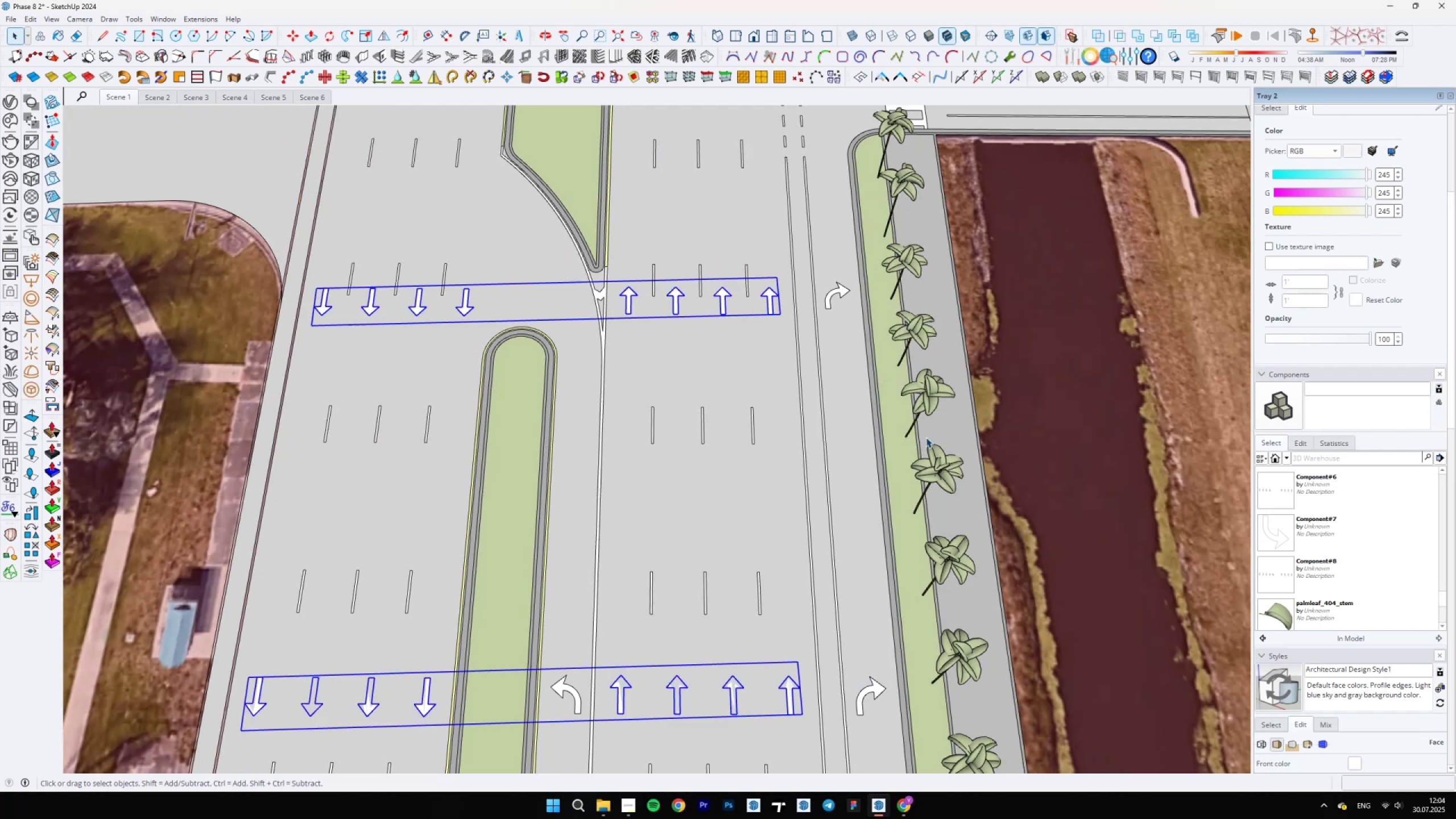 
scroll: coordinate [850, 540], scroll_direction: down, amount: 4.0
 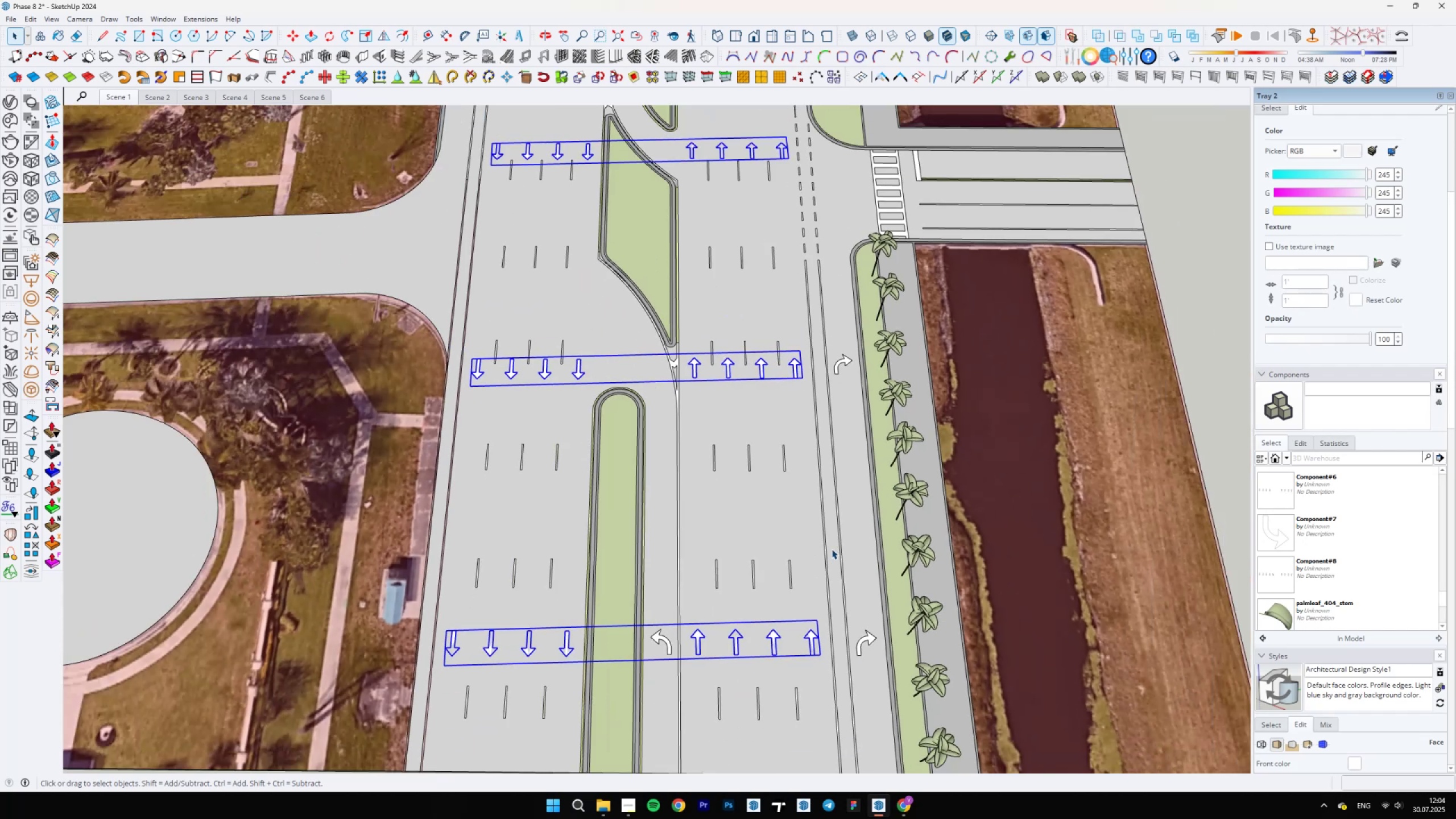 
hold_key(key=ShiftLeft, duration=1.14)
scroll: coordinate [680, 617], scroll_direction: down, amount: 1.0
 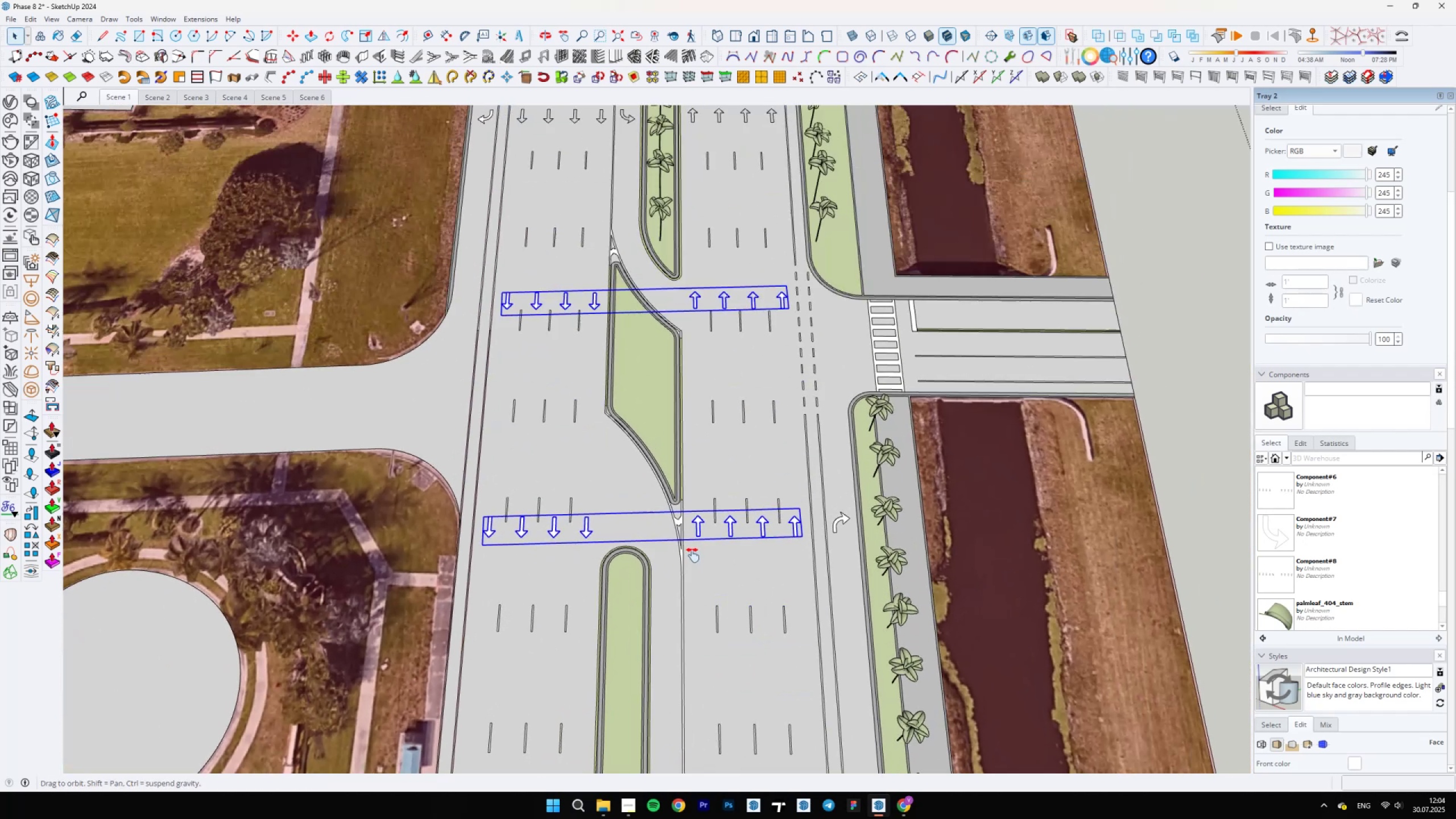 
hold_key(key=ShiftLeft, duration=1.52)
scroll: coordinate [659, 343], scroll_direction: up, amount: 5.0
 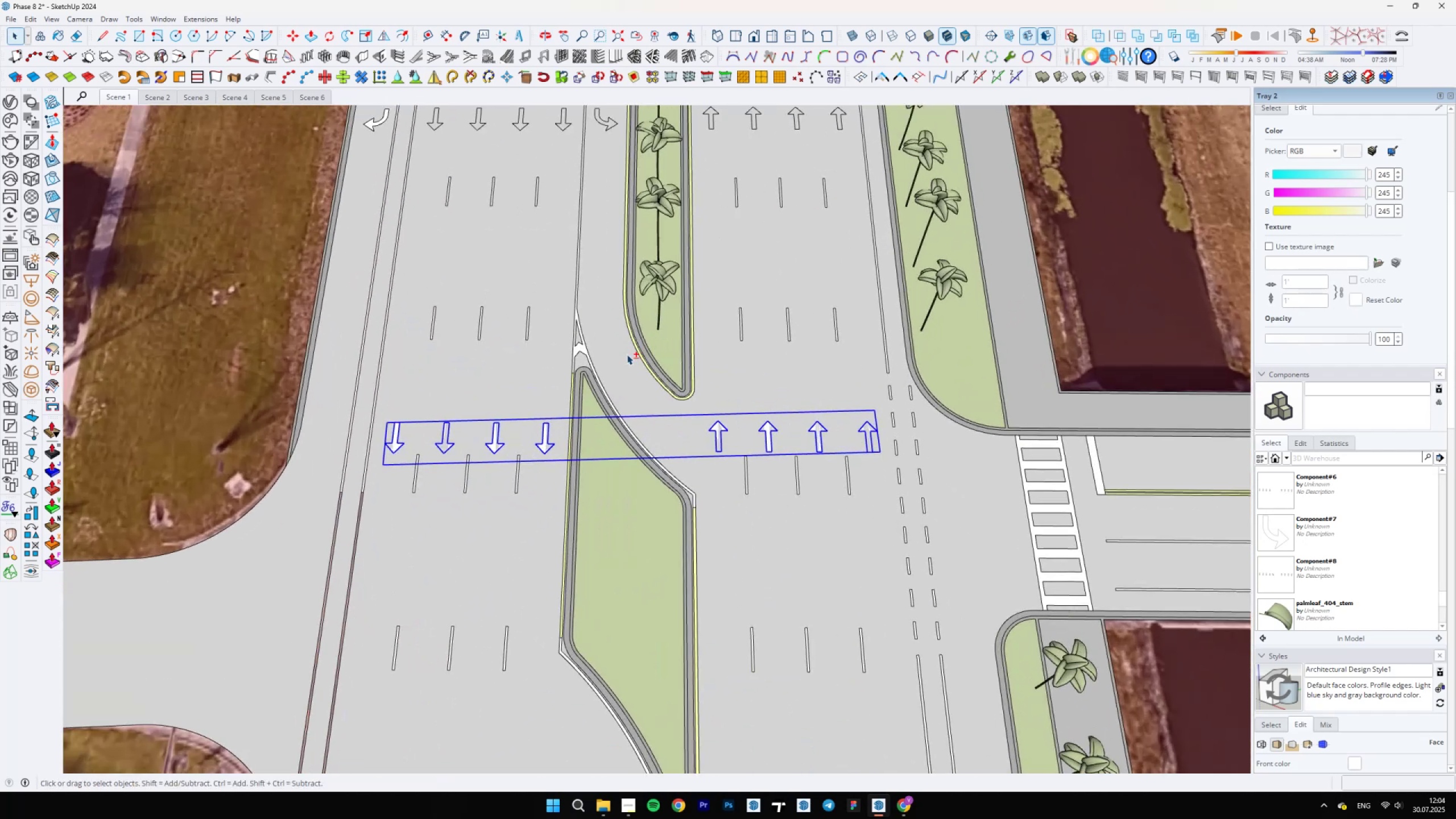 
hold_key(key=ShiftLeft, duration=1.53)
 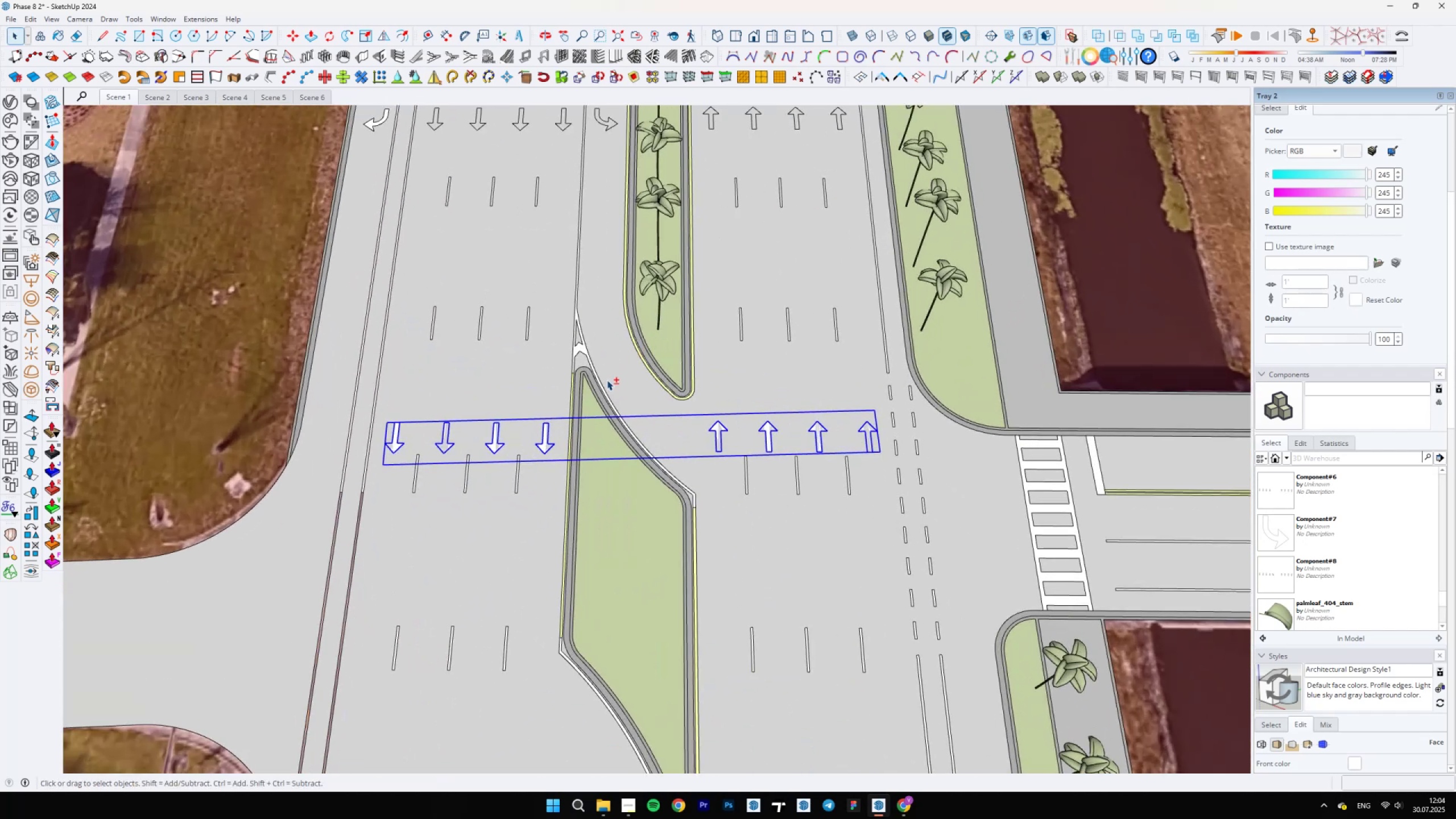 
hold_key(key=ShiftLeft, duration=1.52)
scroll: coordinate [607, 380], scroll_direction: down, amount: 3.0
 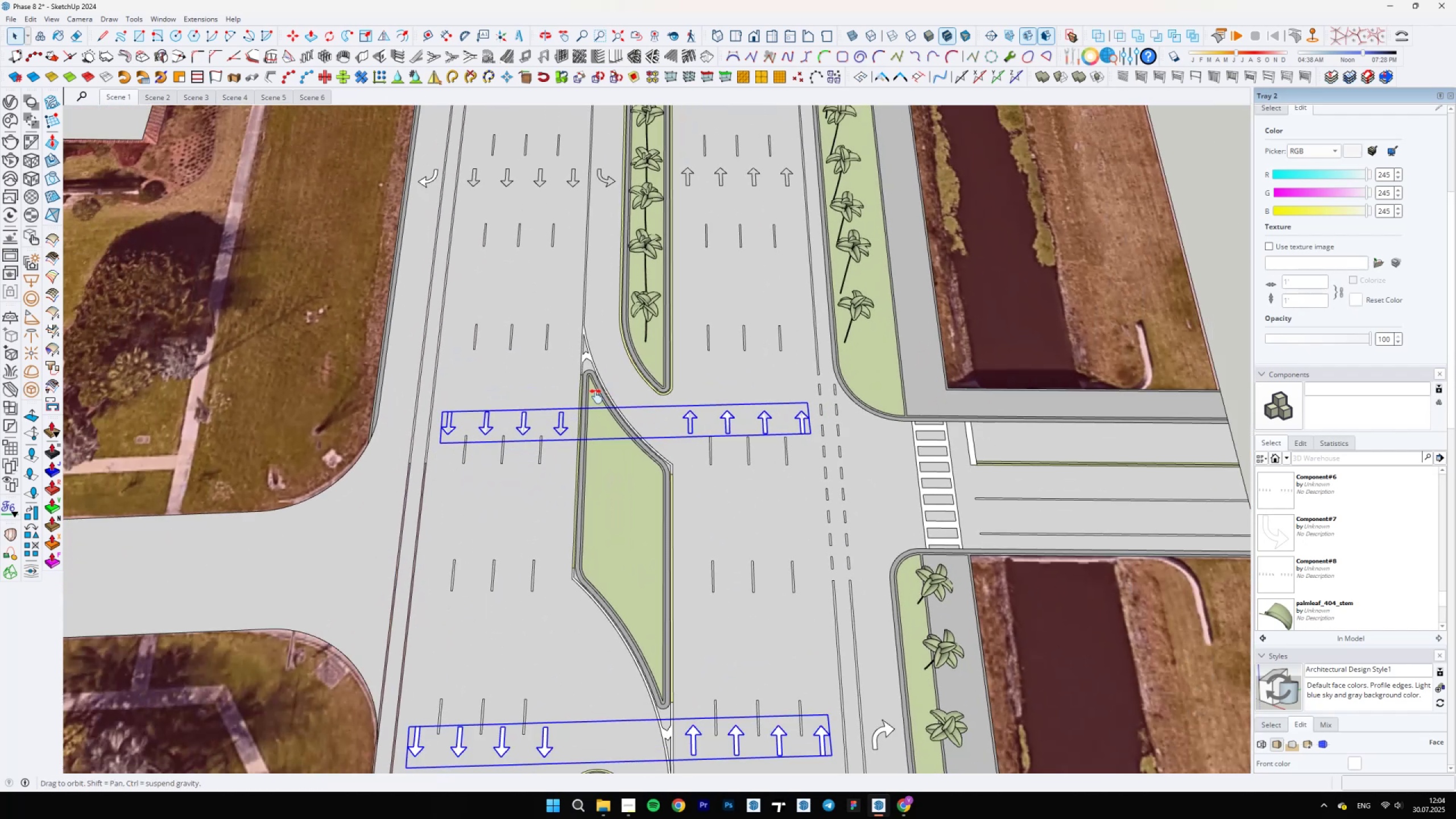 
key(Shift+ShiftLeft)
 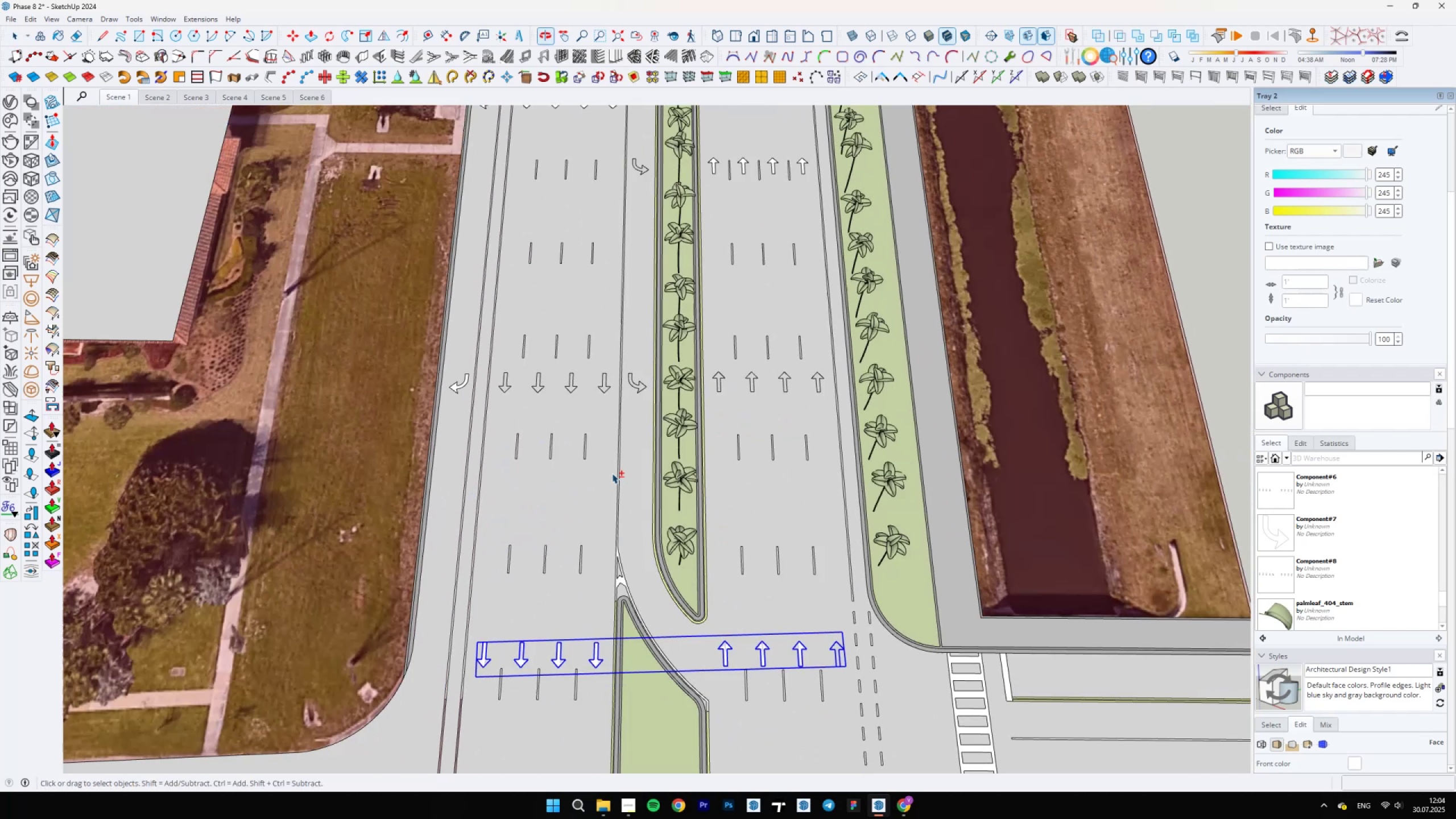 
scroll: coordinate [681, 409], scroll_direction: up, amount: 10.0
 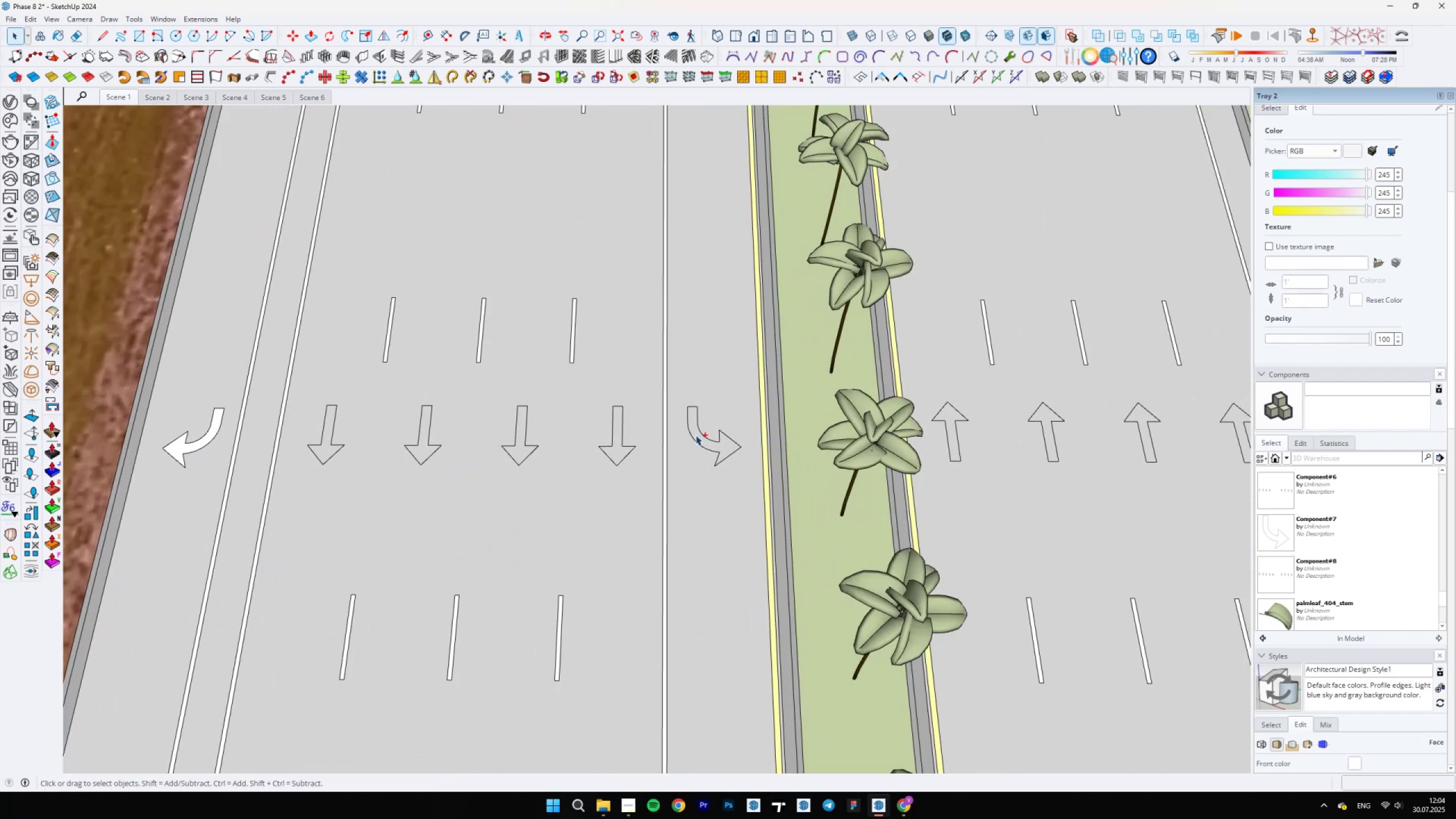 
hold_key(key=ControlLeft, duration=1.53)
left_click([692, 436])
 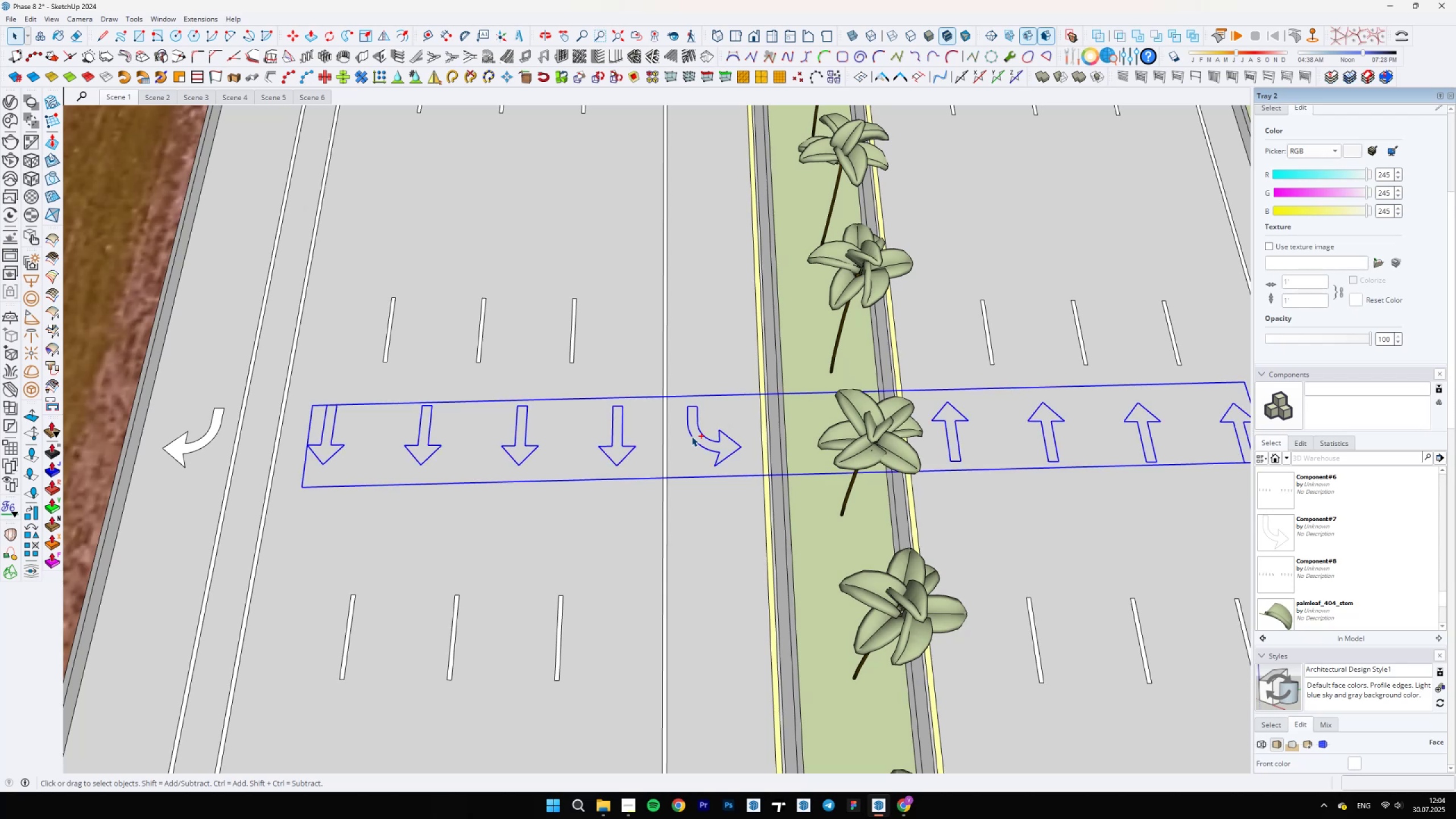 
hold_key(key=ControlLeft, duration=0.7)
scroll: coordinate [581, 477], scroll_direction: down, amount: 13.0
 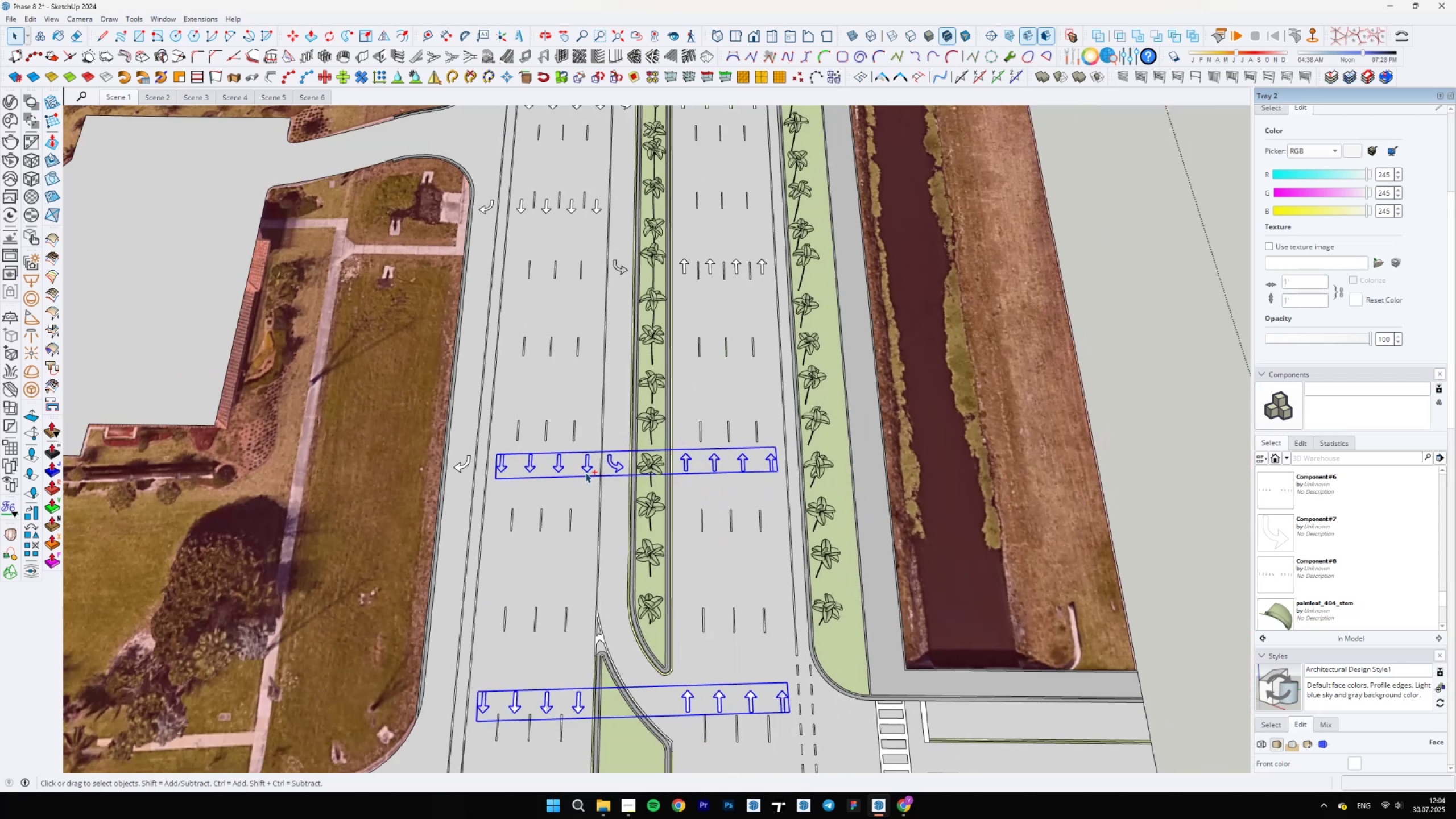 
hold_key(key=ShiftLeft, duration=0.61)
scroll: coordinate [638, 406], scroll_direction: up, amount: 9.0
 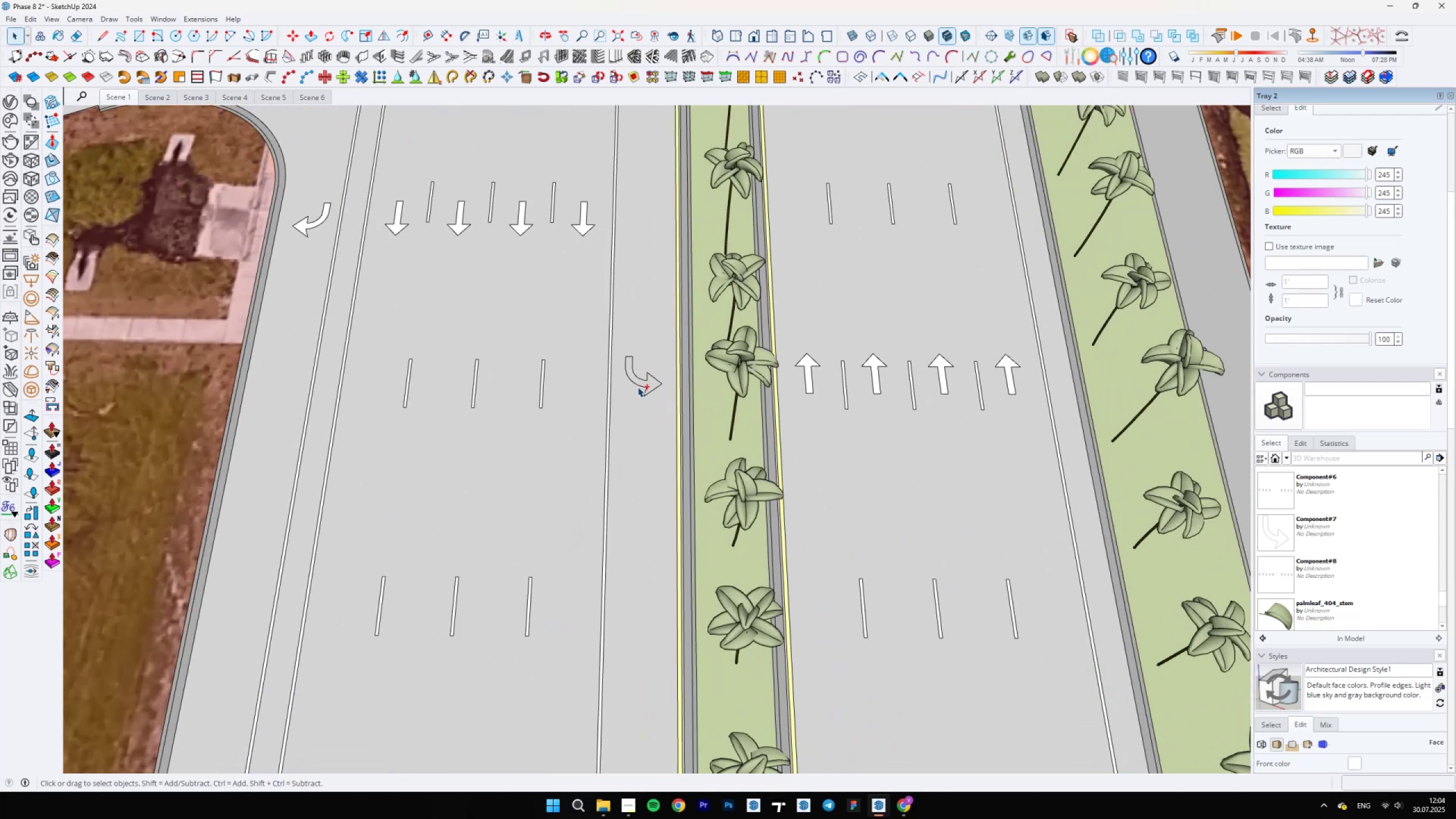 
hold_key(key=ControlLeft, duration=1.51)
 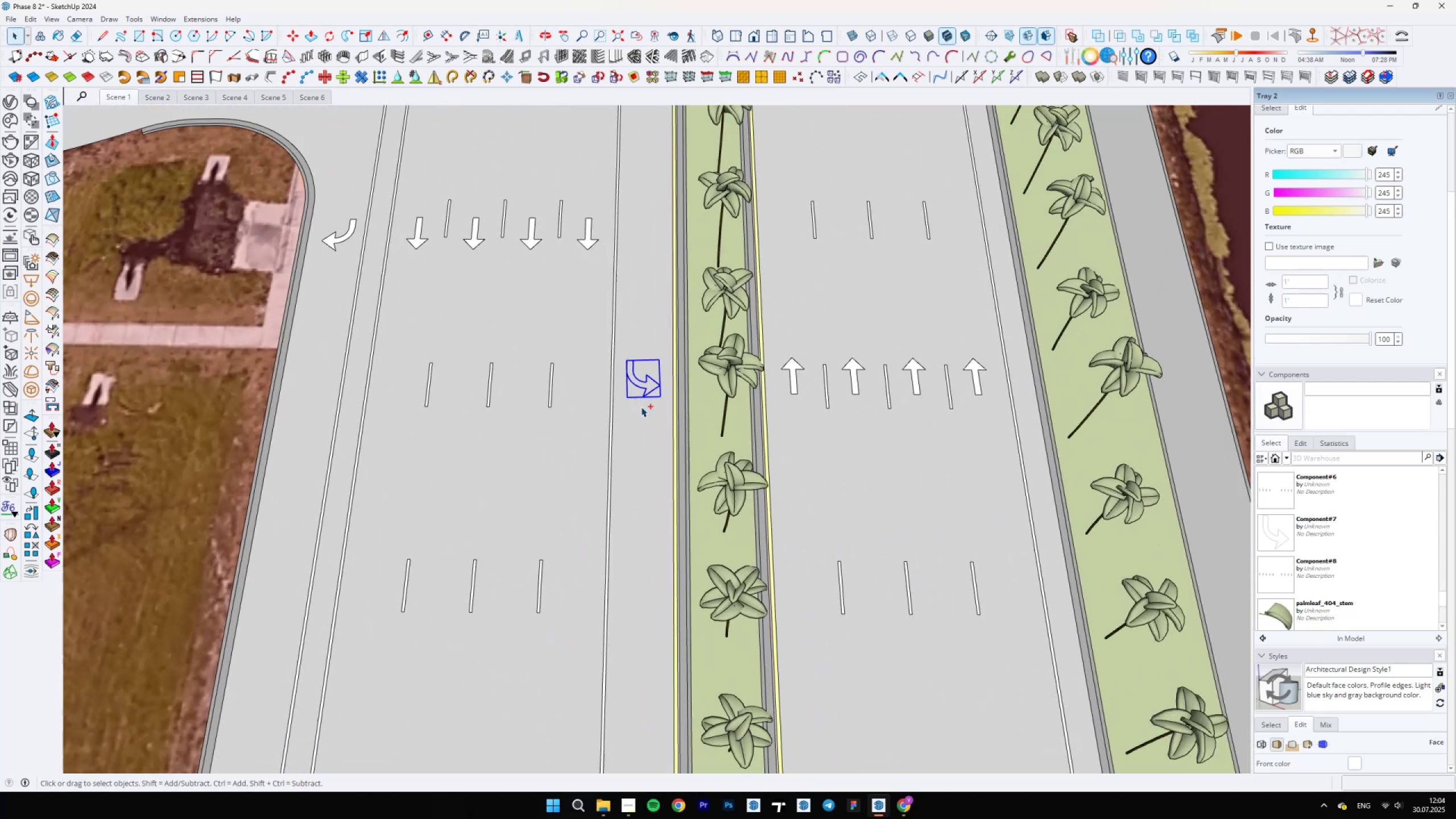 
hold_key(key=ControlLeft, duration=0.68)
left_click([638, 383])
 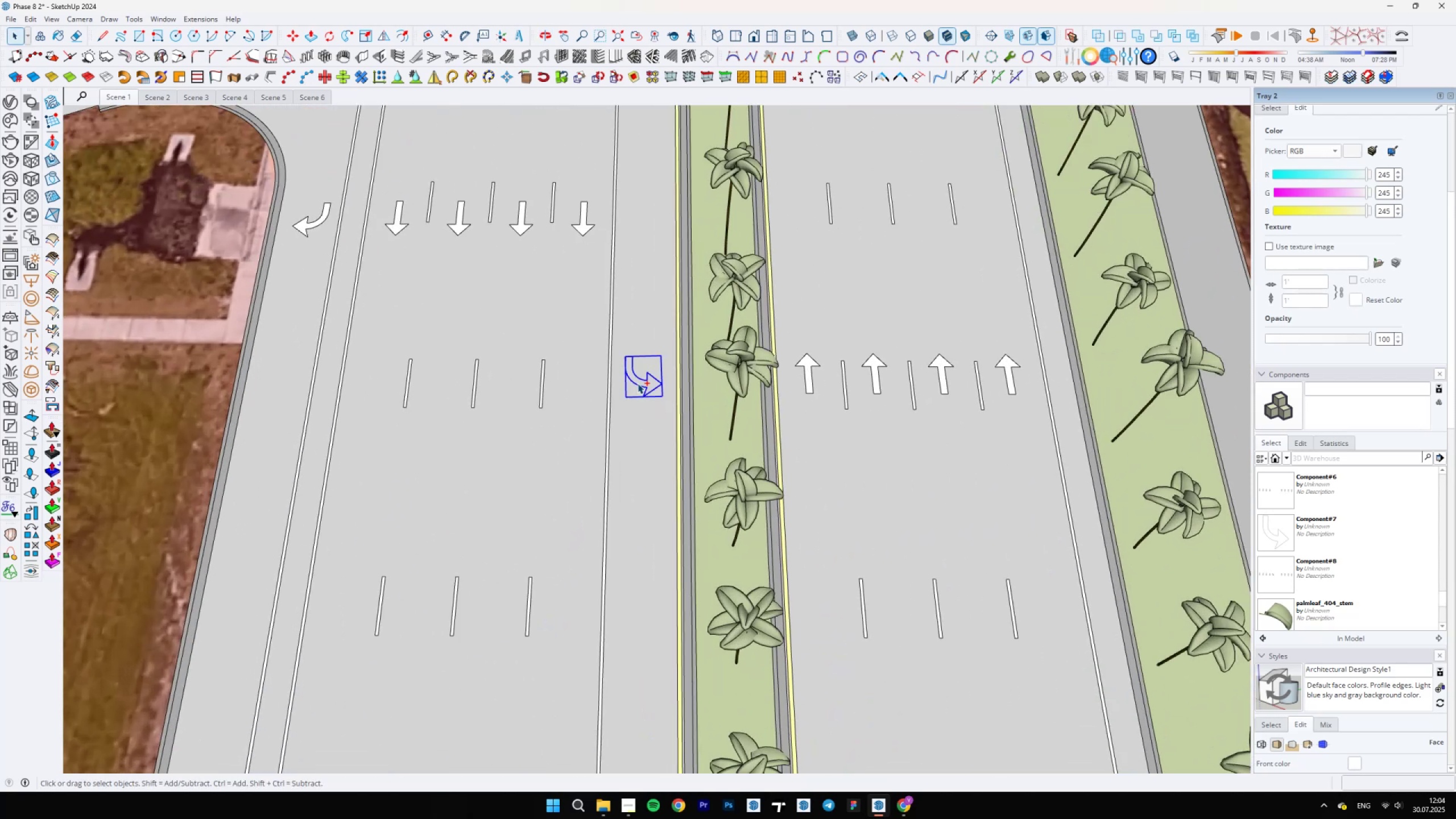 
scroll: coordinate [725, 622], scroll_direction: down, amount: 1.0
 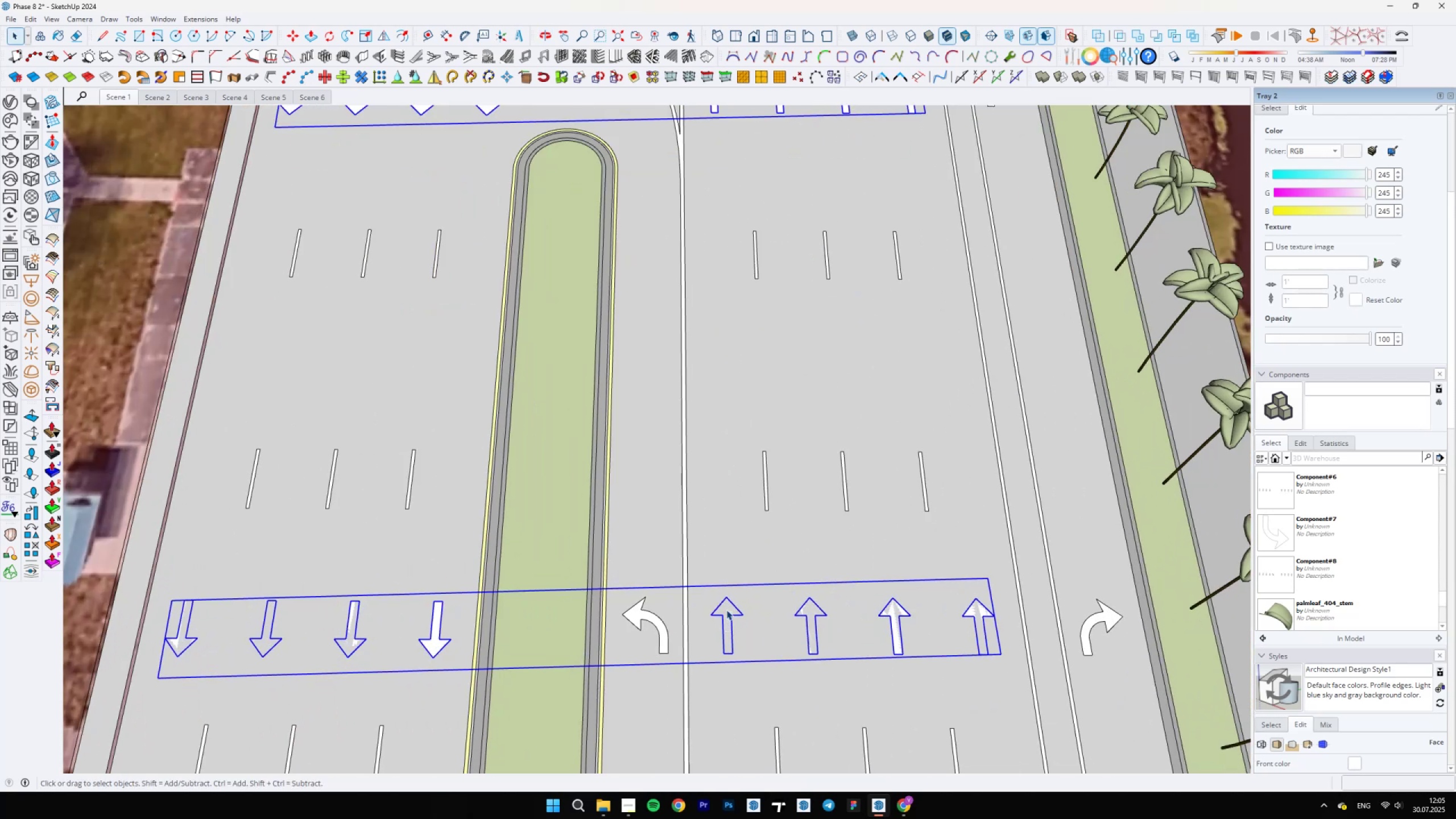 
right_click([726, 609])
 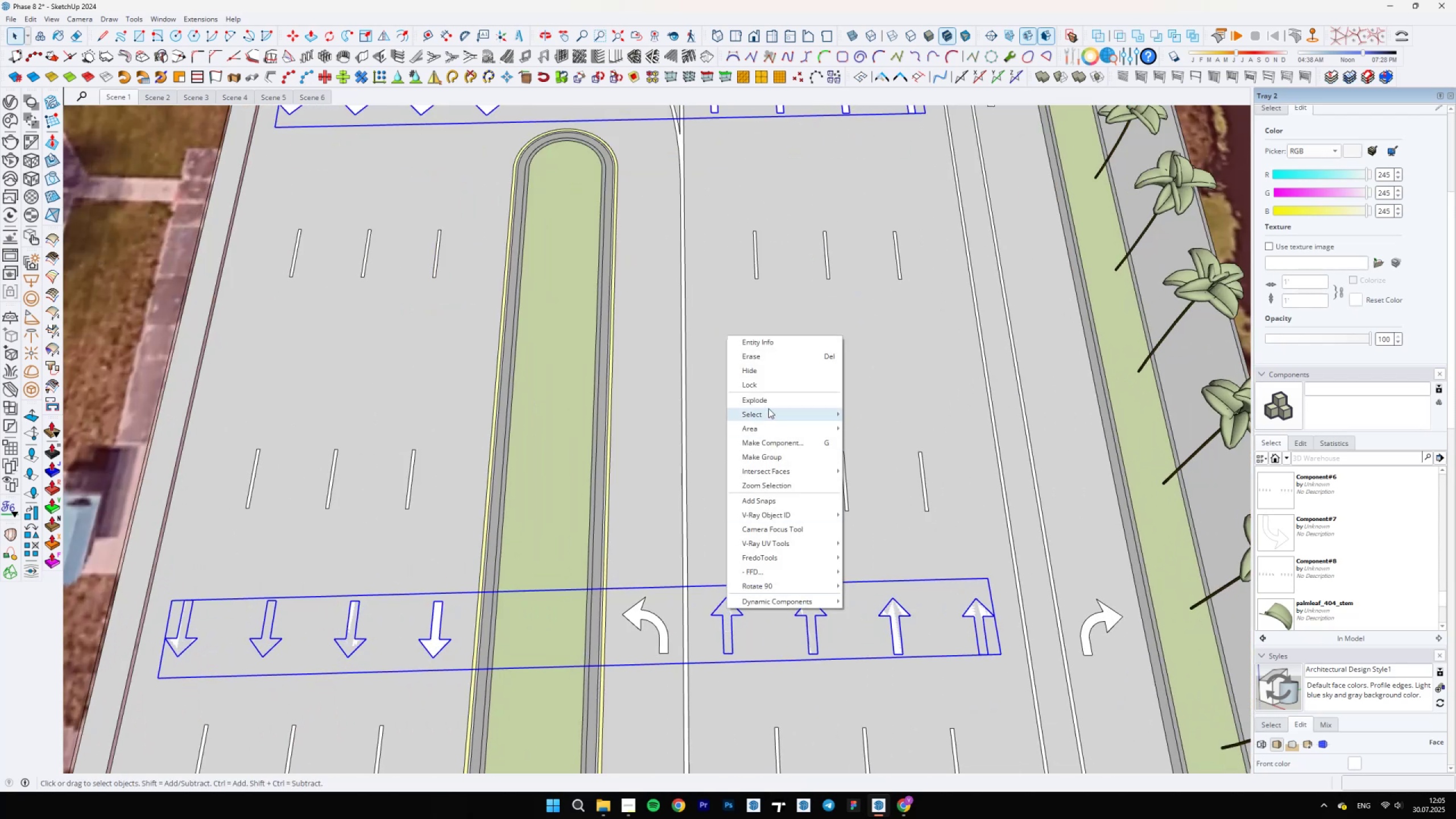 
left_click([770, 404])
 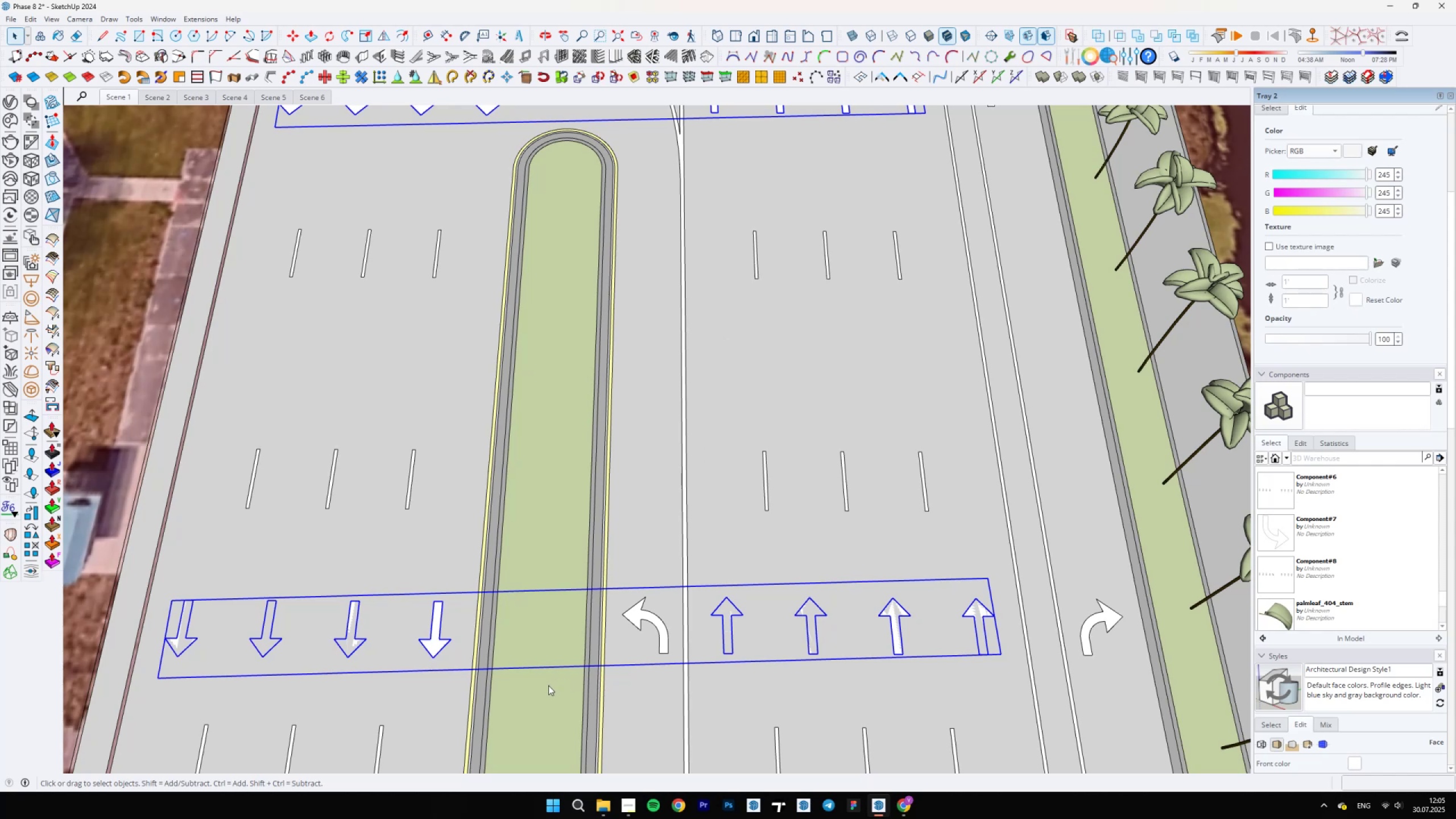 
wait(10.73)
 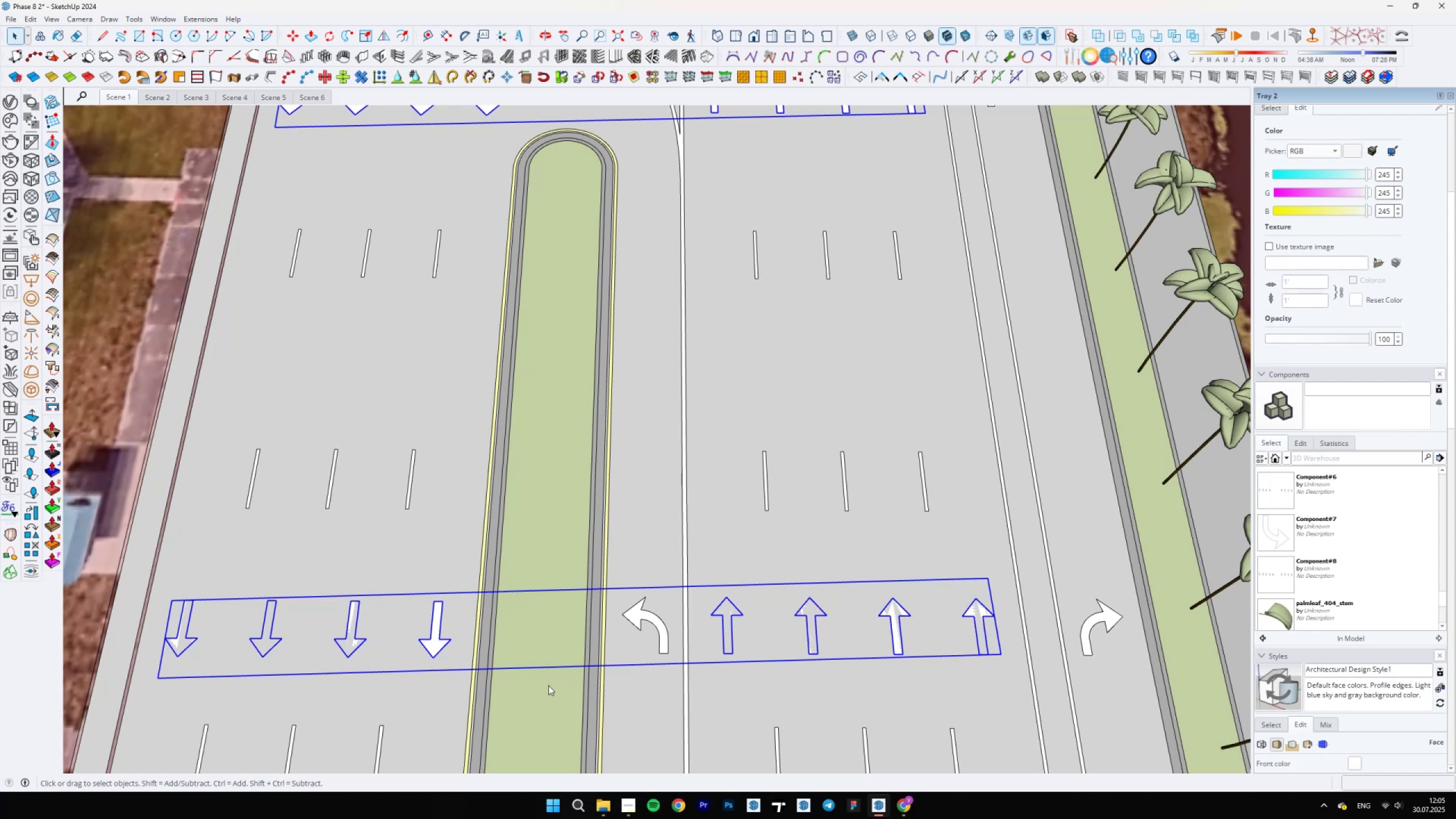 
scroll: coordinate [782, 692], scroll_direction: down, amount: 5.0
 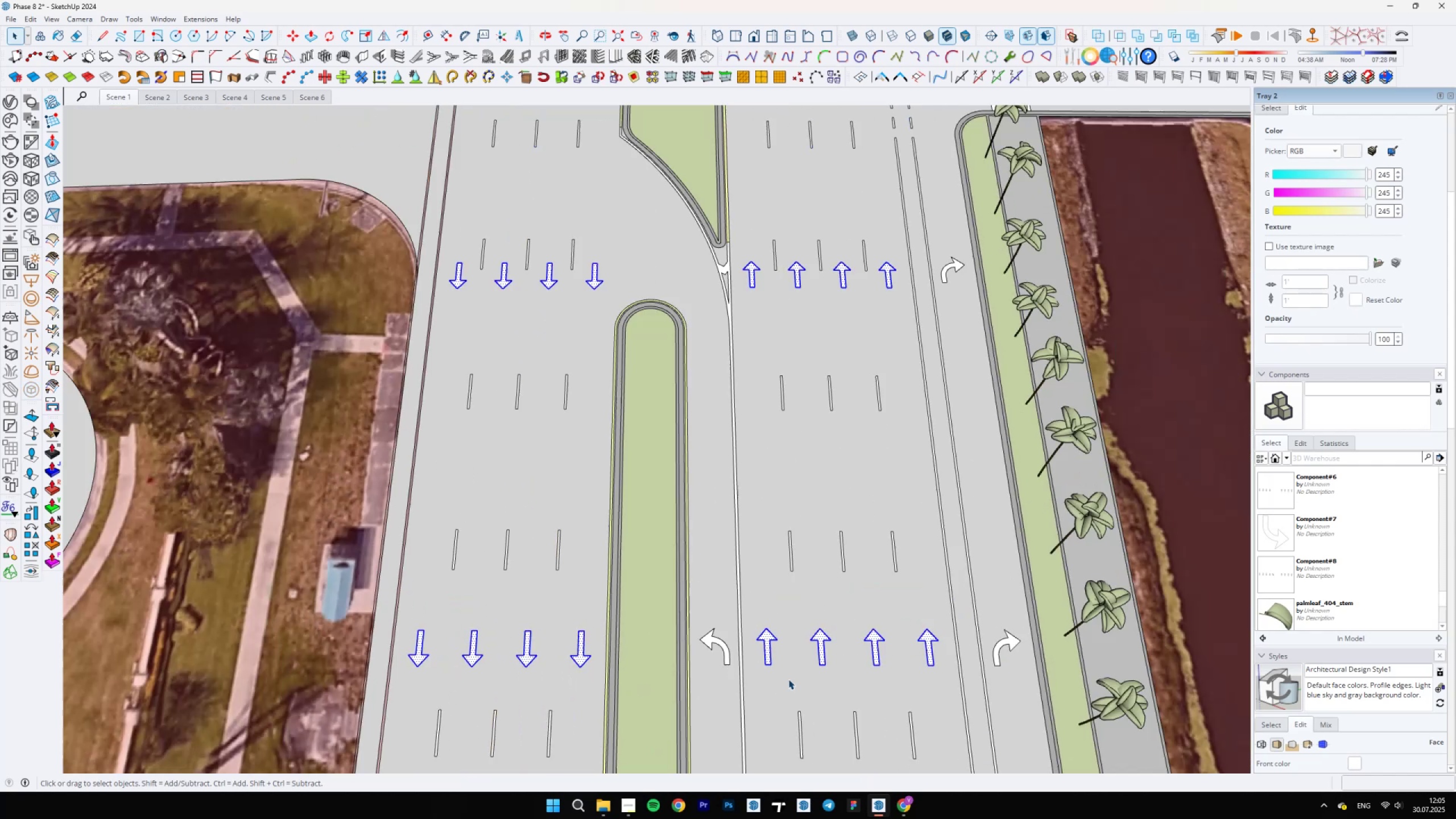 
left_click_drag(start_coordinate=[788, 653], to_coordinate=[788, 646])
 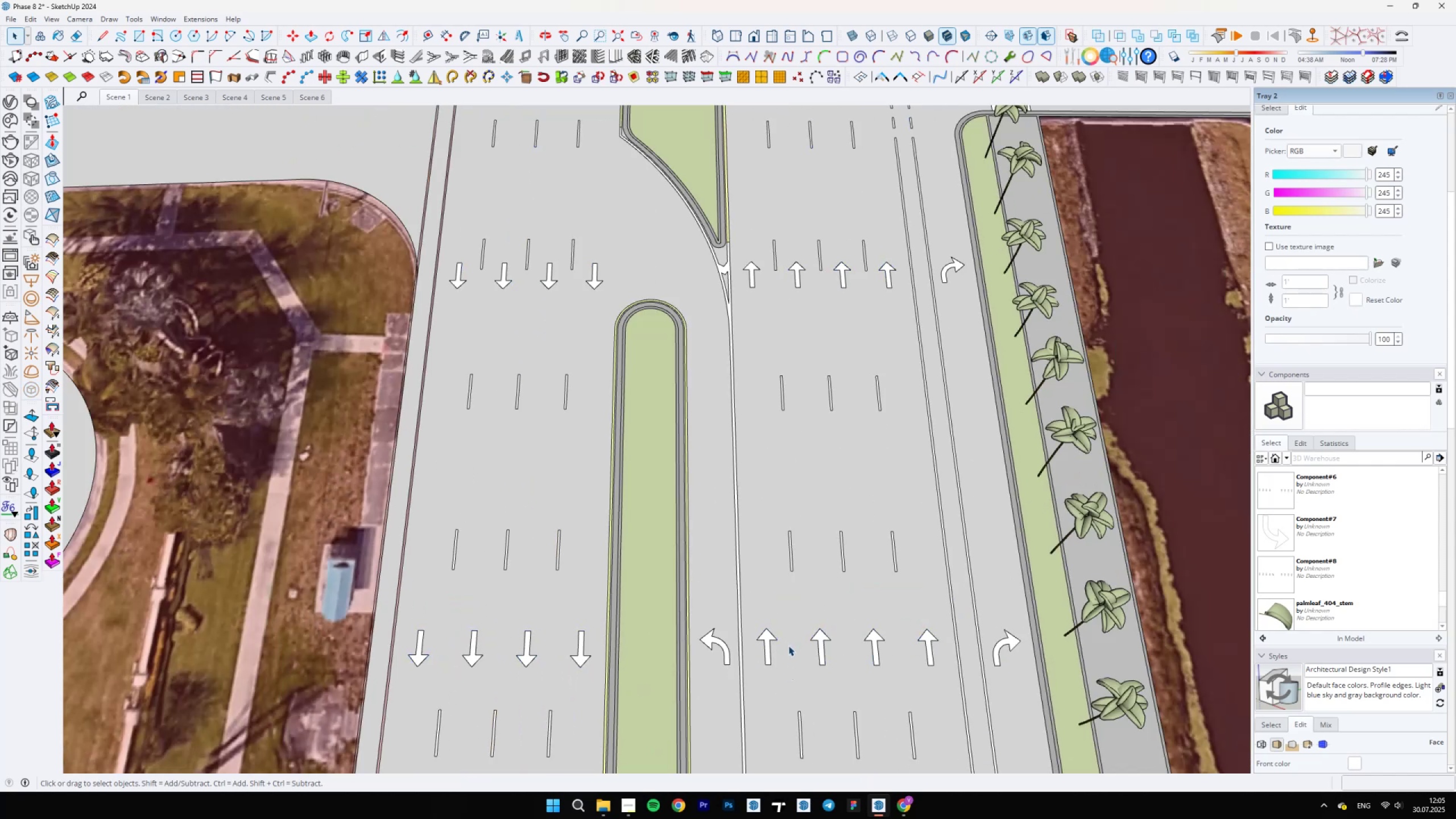 
scroll: coordinate [788, 646], scroll_direction: up, amount: 1.0
 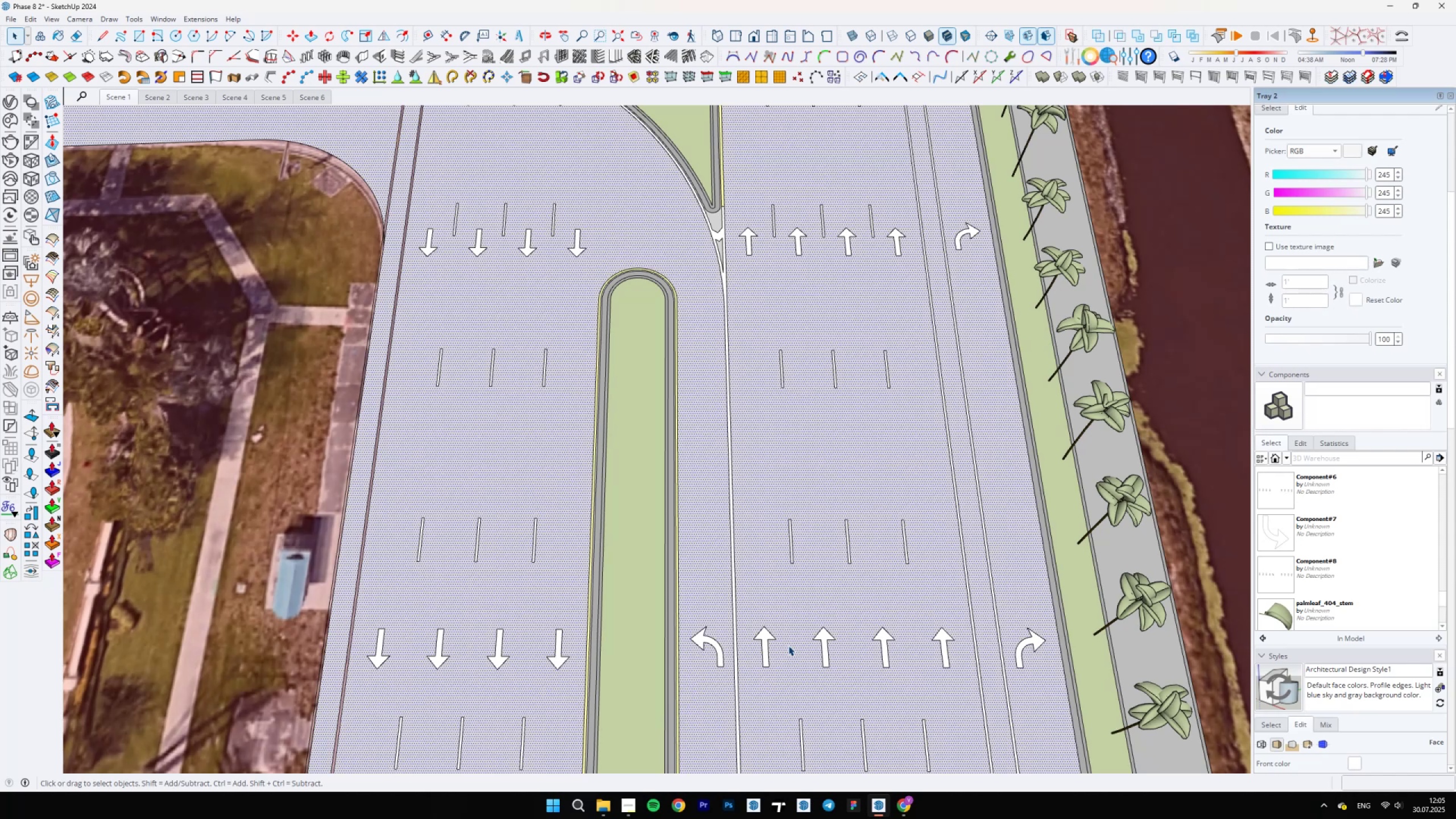 
scroll: coordinate [830, 254], scroll_direction: down, amount: 5.0
 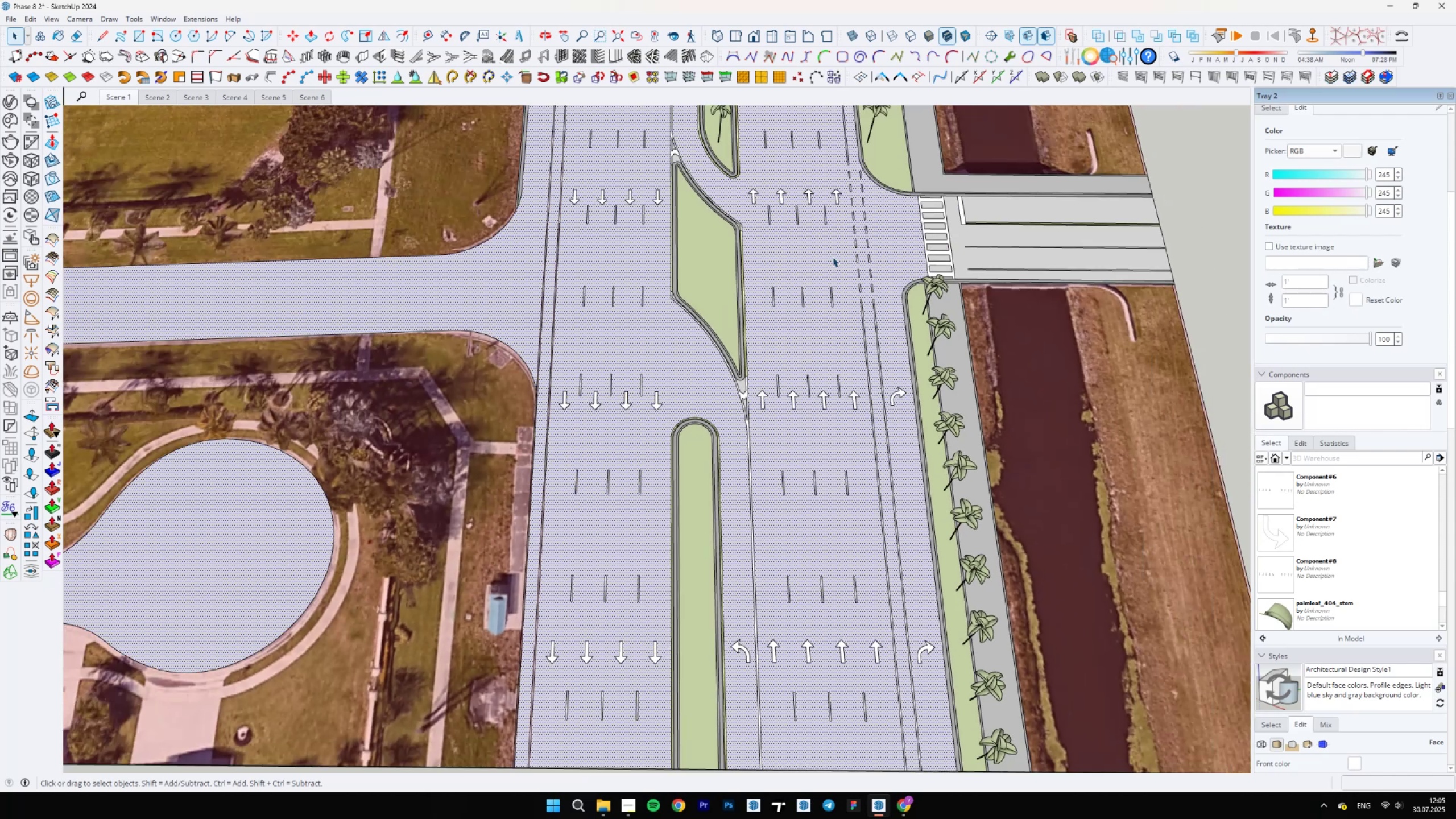 
hold_key(key=ShiftLeft, duration=0.81)
 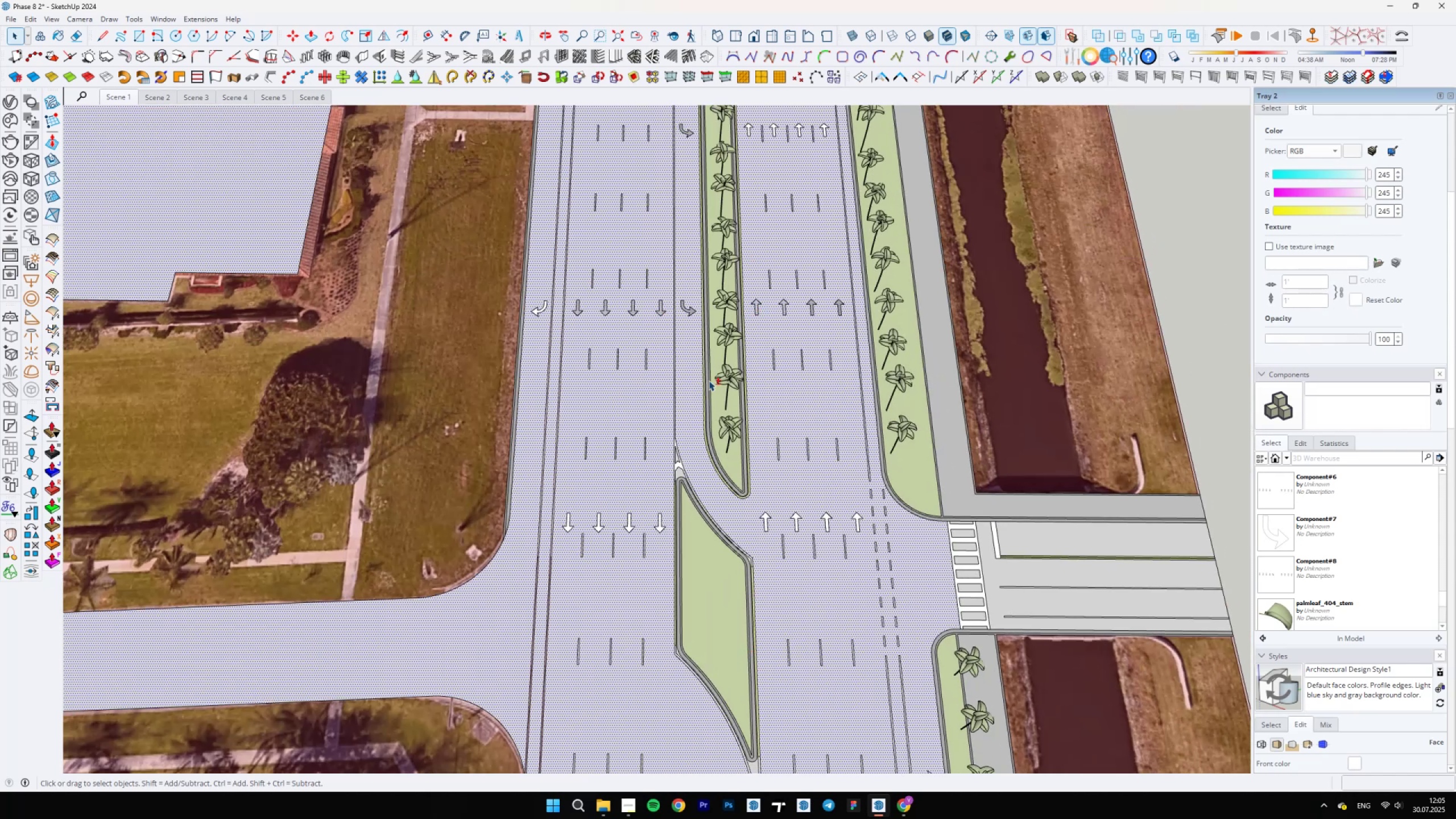 
scroll: coordinate [714, 386], scroll_direction: up, amount: 9.0
 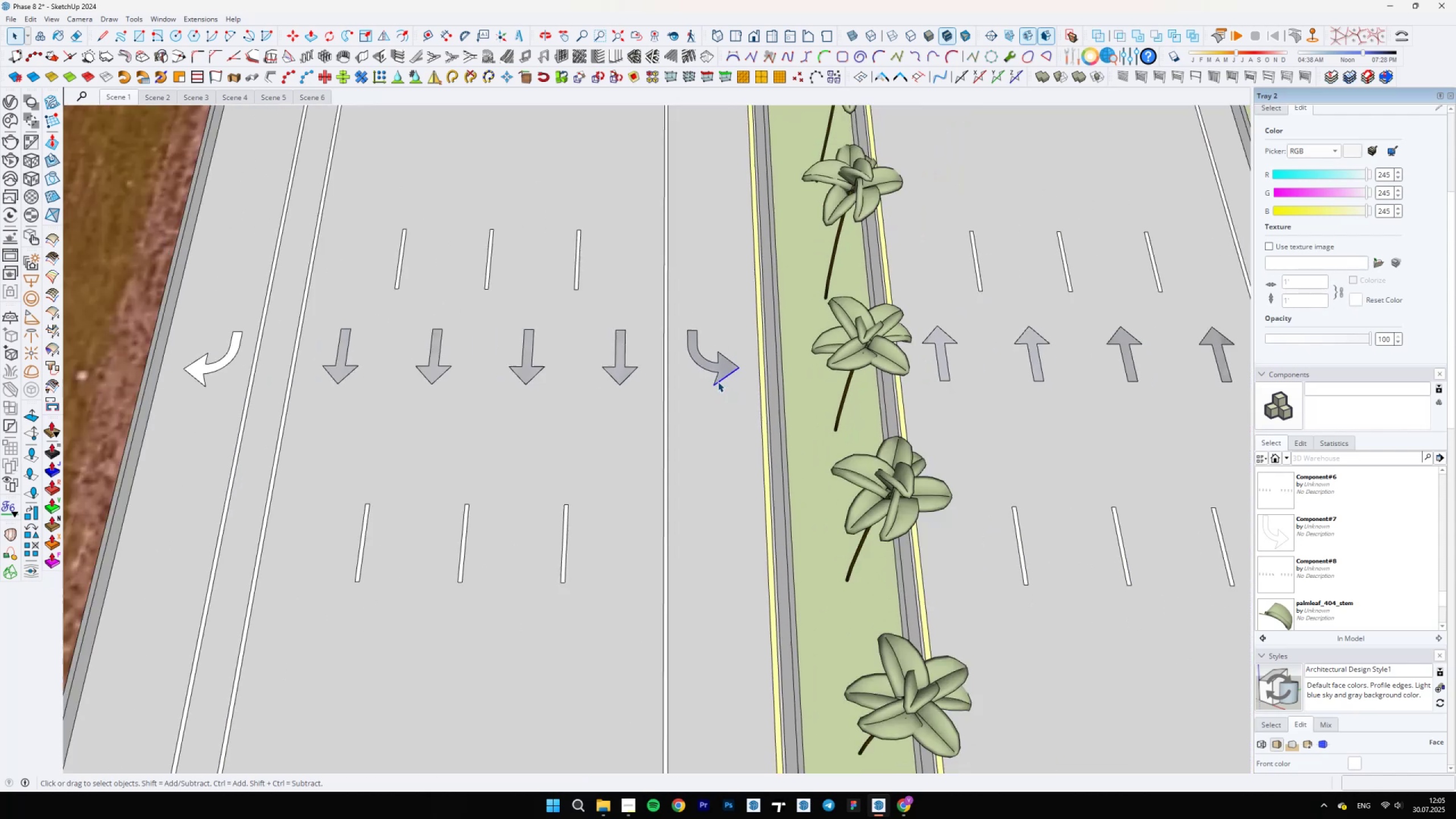 
hold_key(key=ShiftLeft, duration=0.48)
 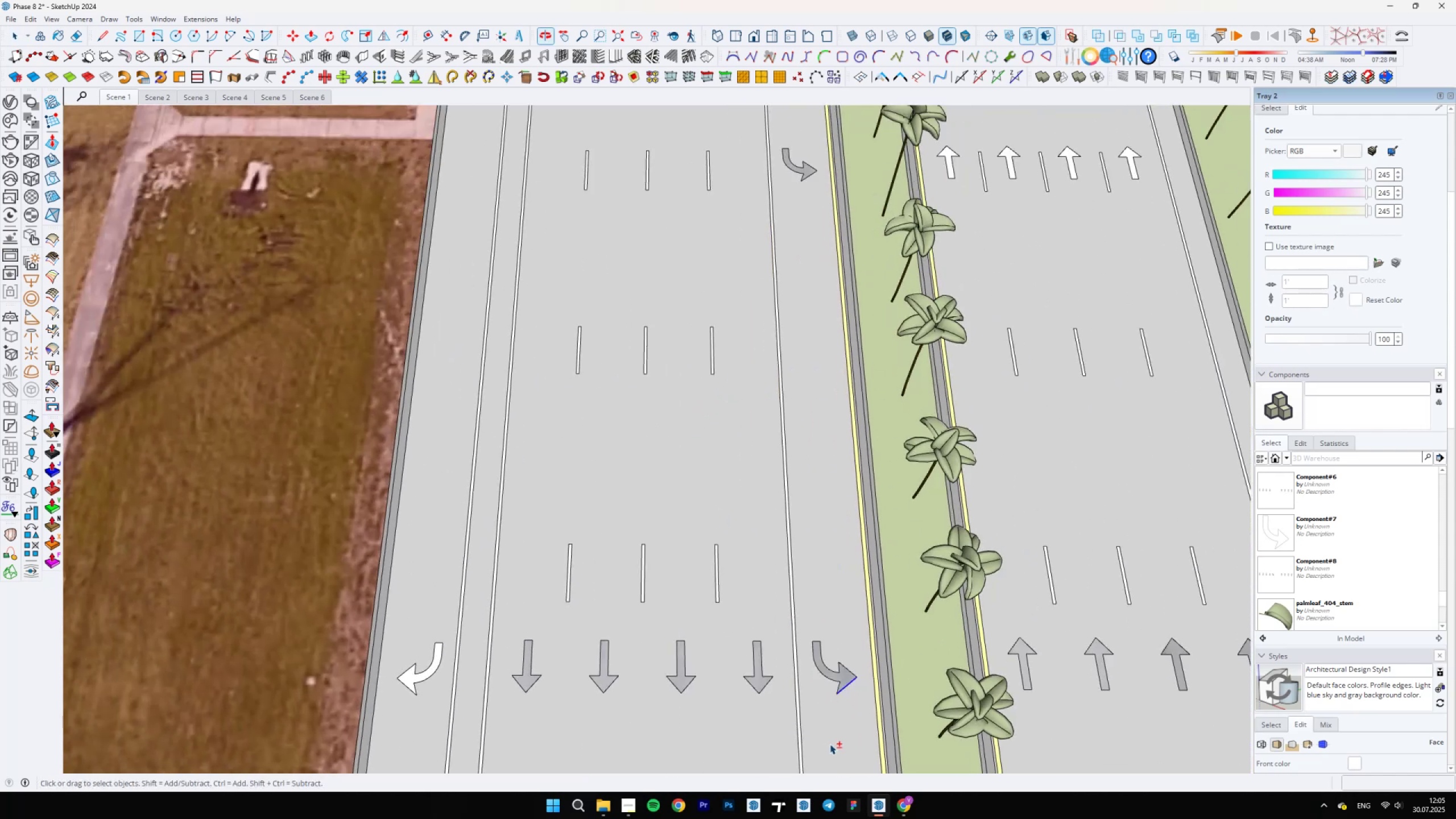 
scroll: coordinate [795, 404], scroll_direction: up, amount: 9.0
 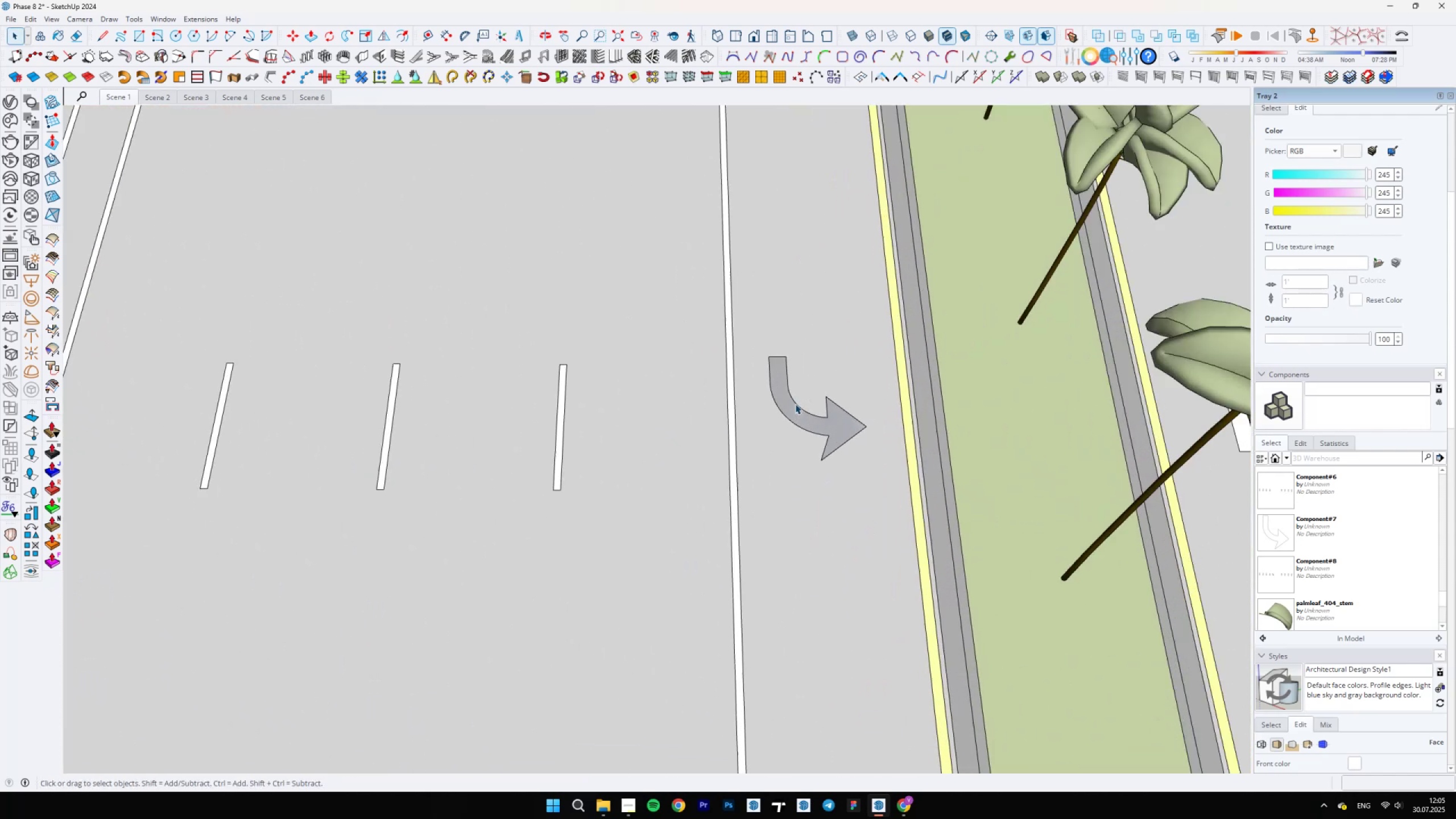 
key(L)
 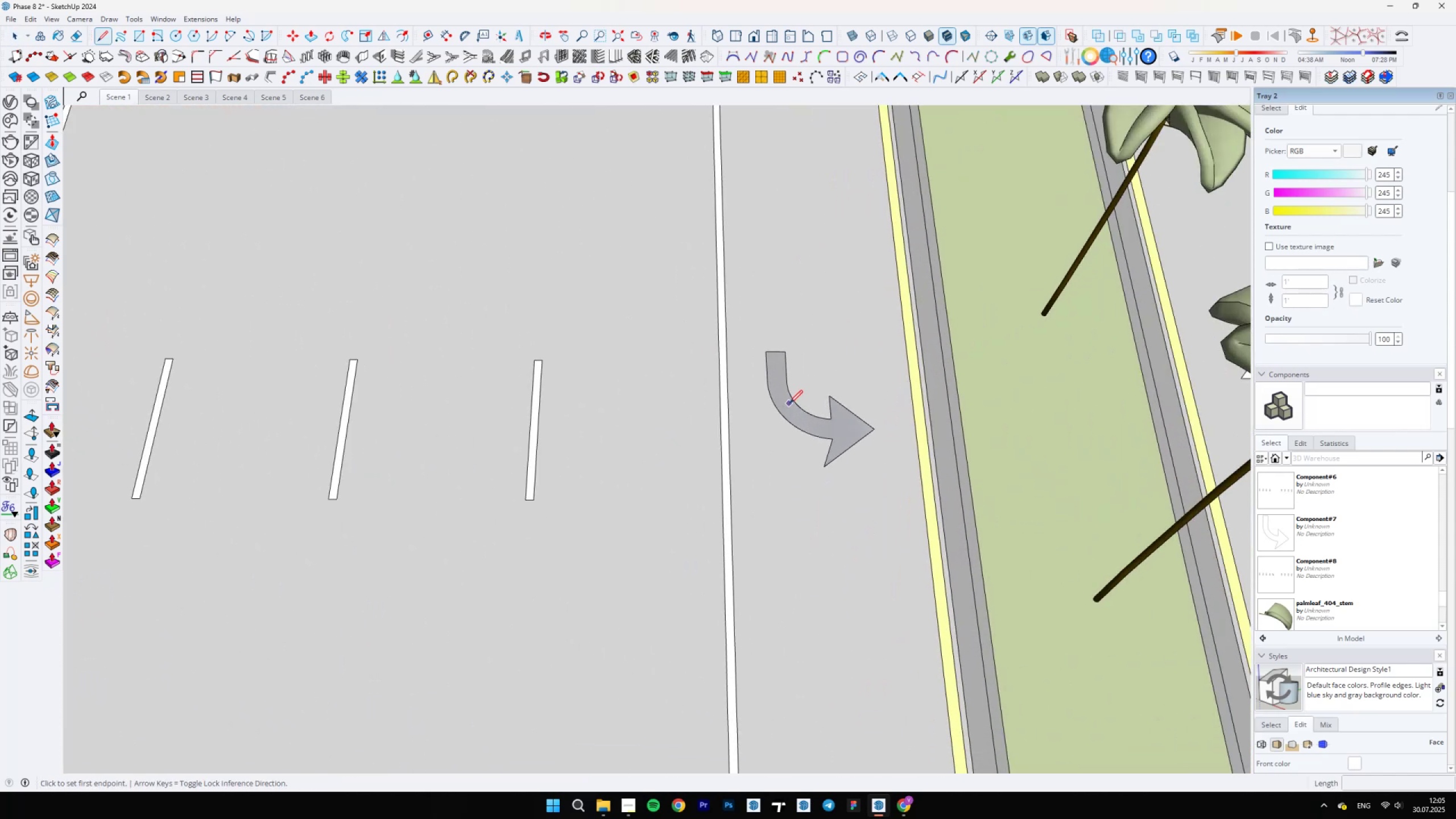 
left_click([790, 403])
 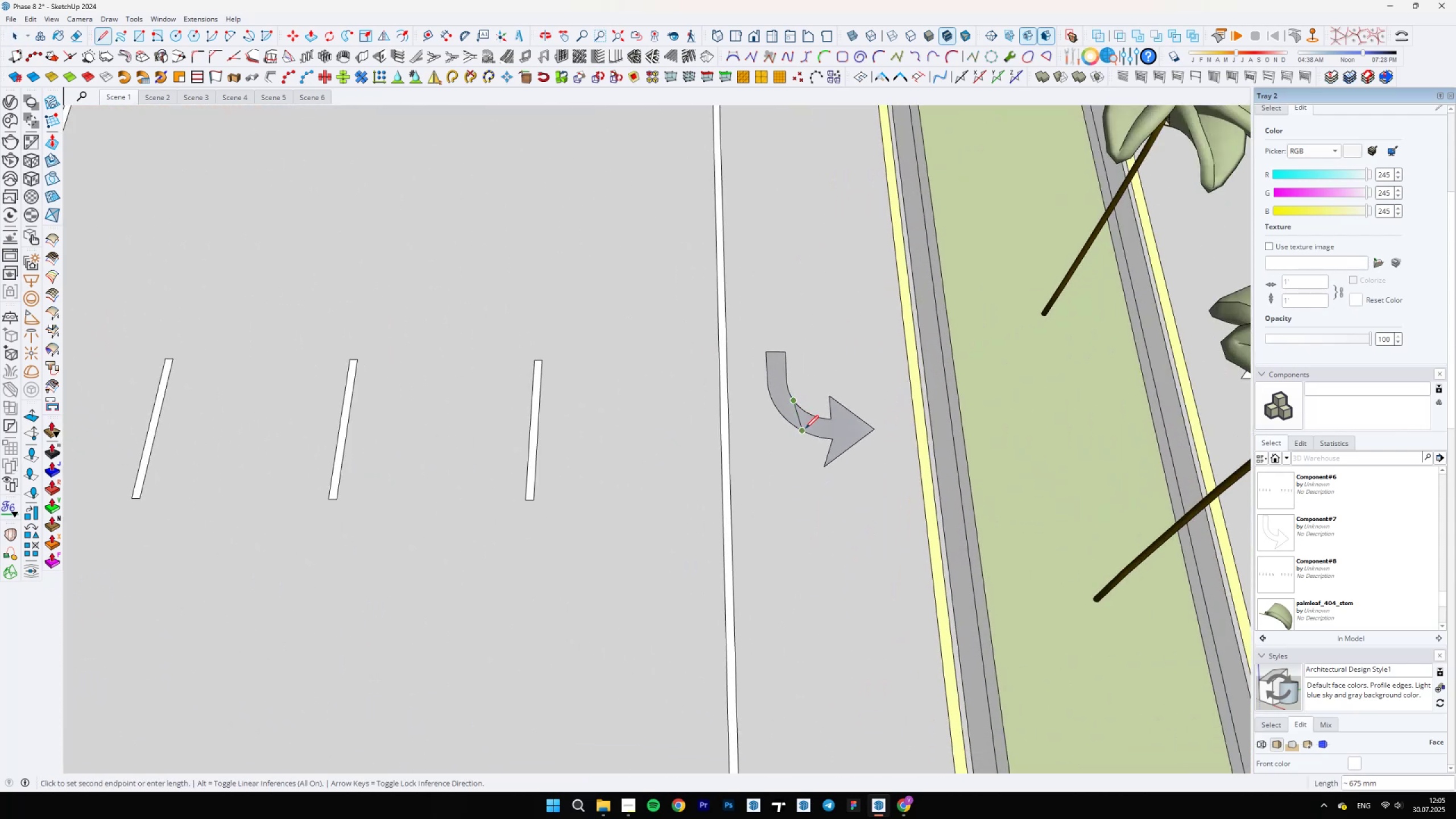 
left_click([808, 430])
 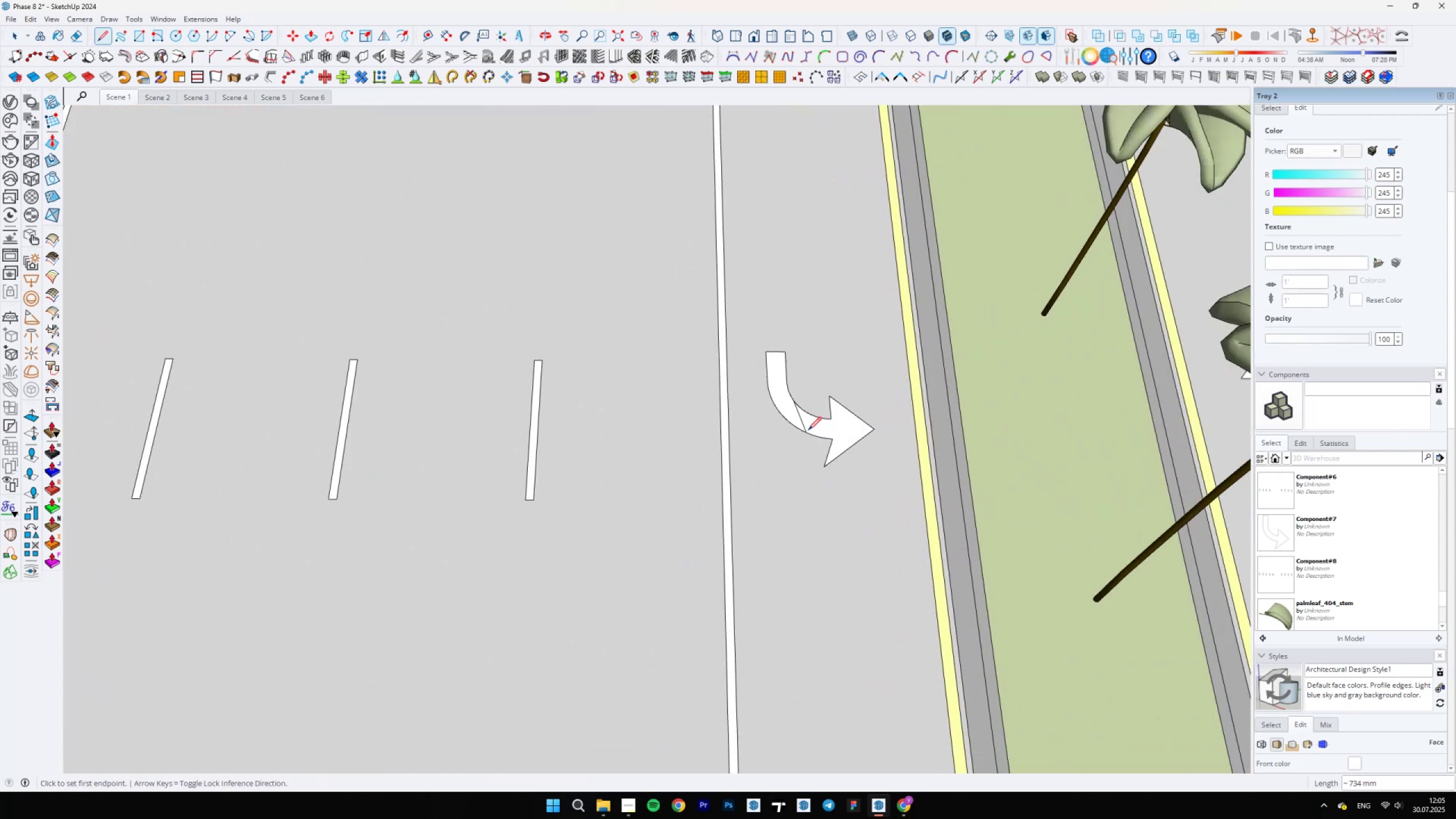 
key(E)
 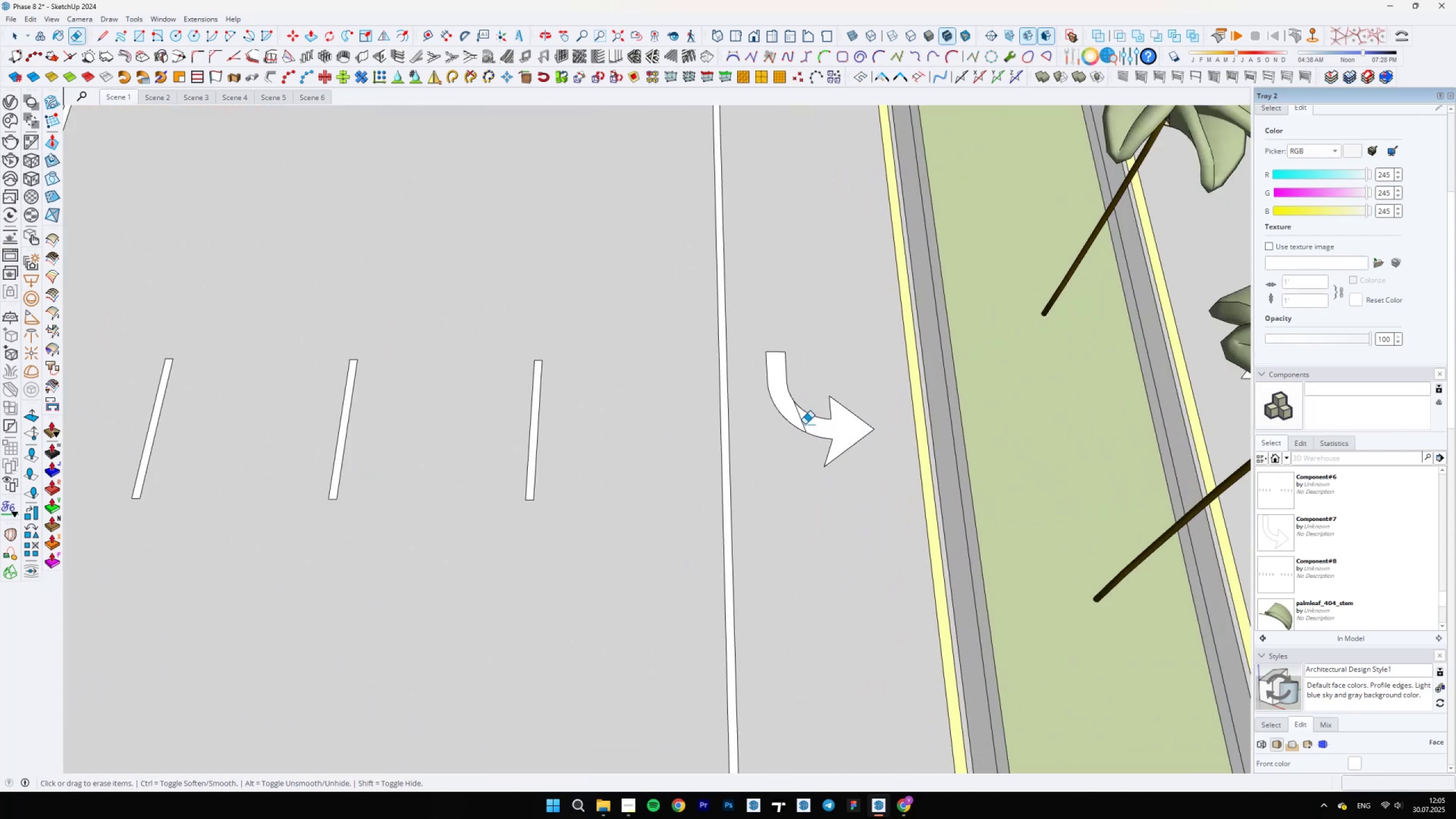 
double_click([804, 424])
 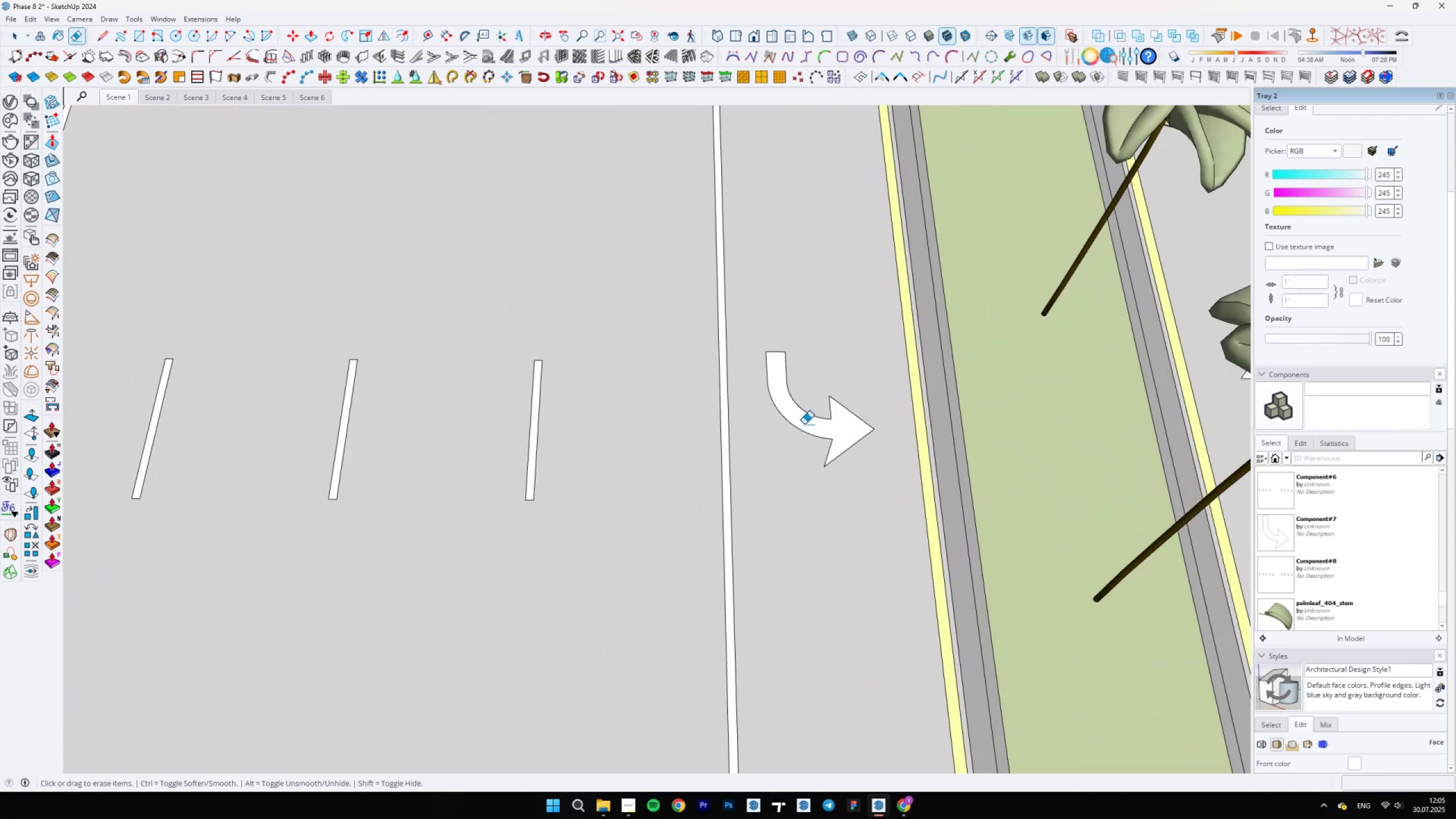 
scroll: coordinate [799, 486], scroll_direction: down, amount: 5.0
 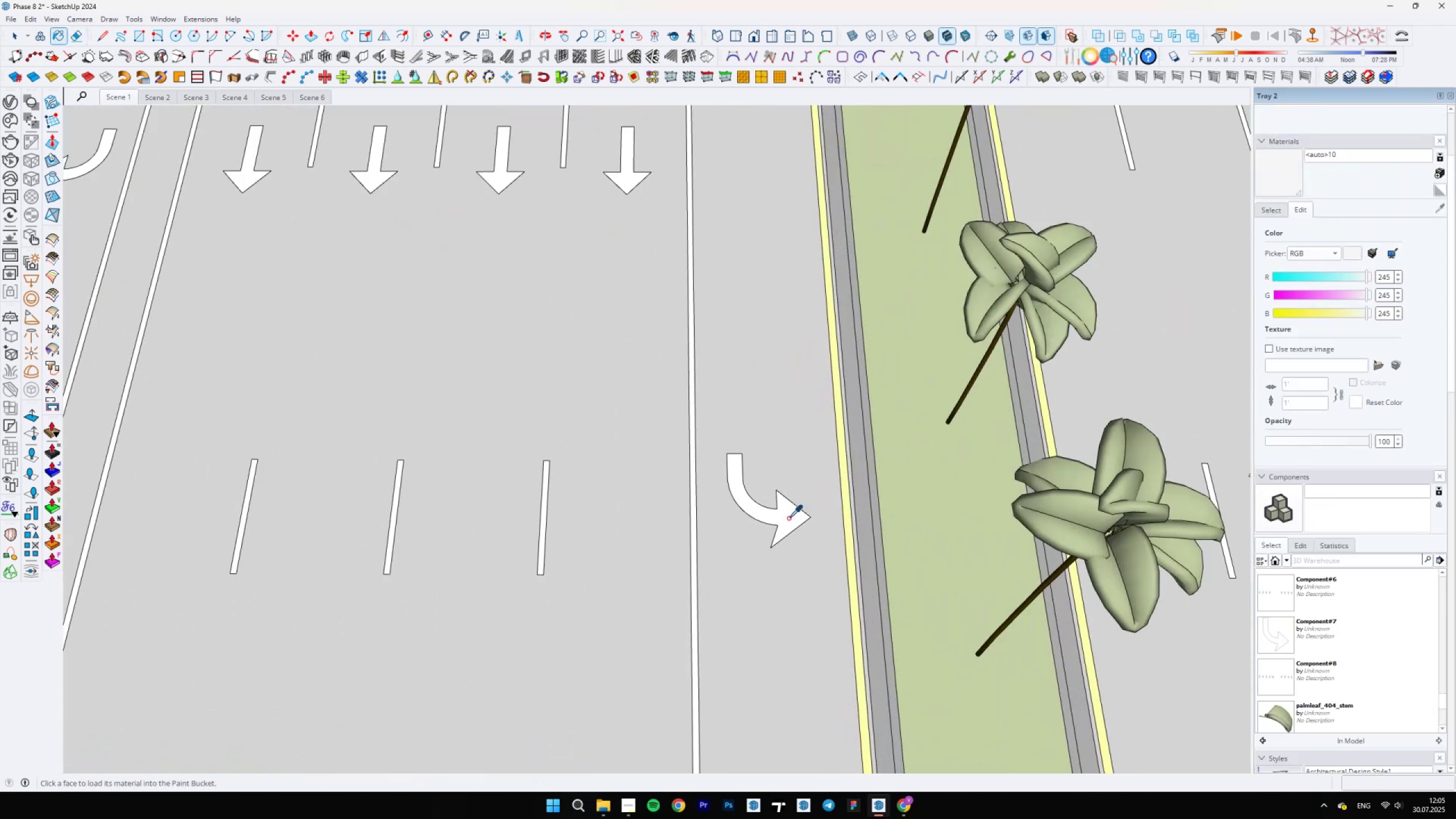 
key(B)
 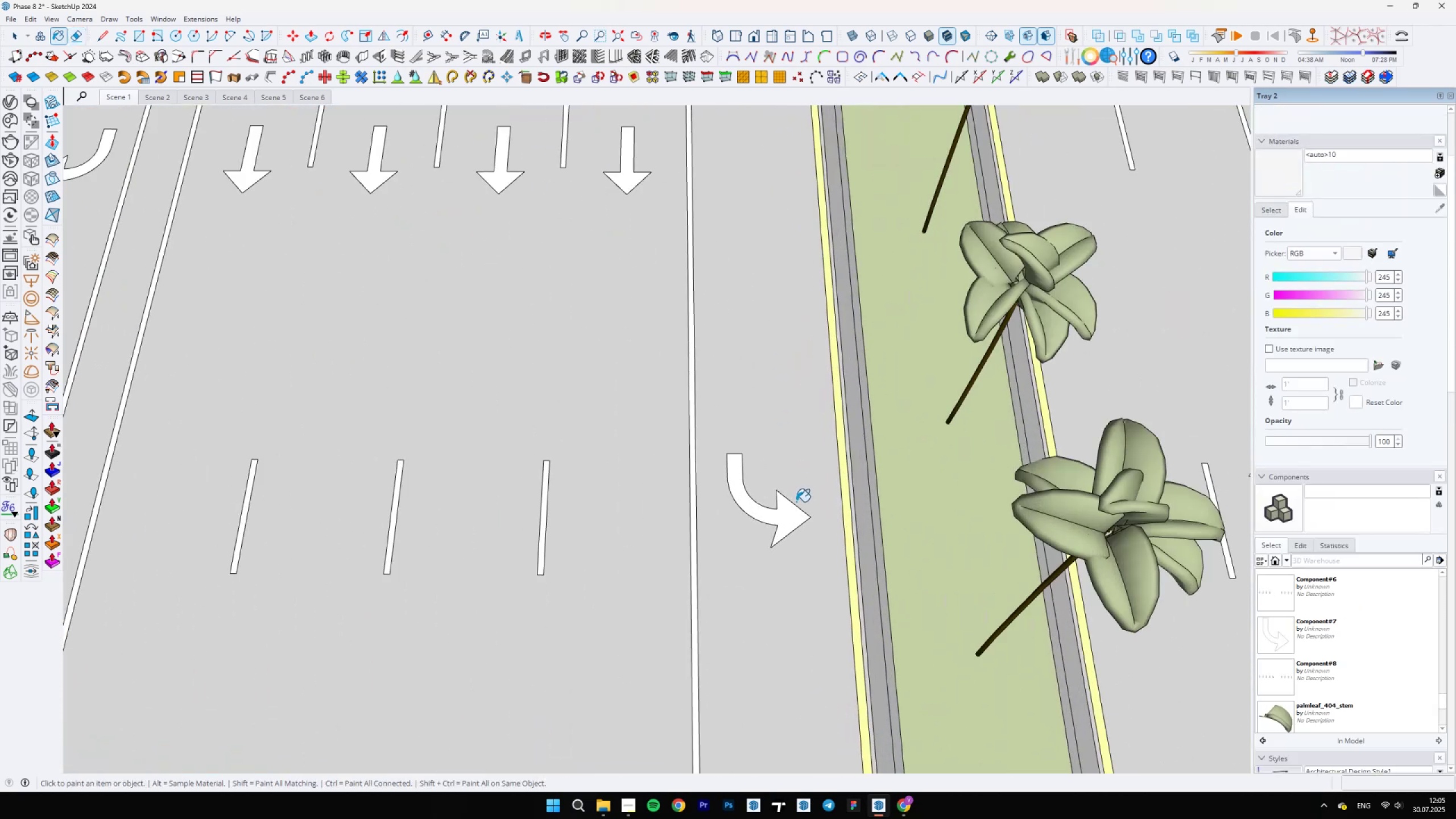 
hold_key(key=AltLeft, duration=0.4)
left_click([788, 518])
 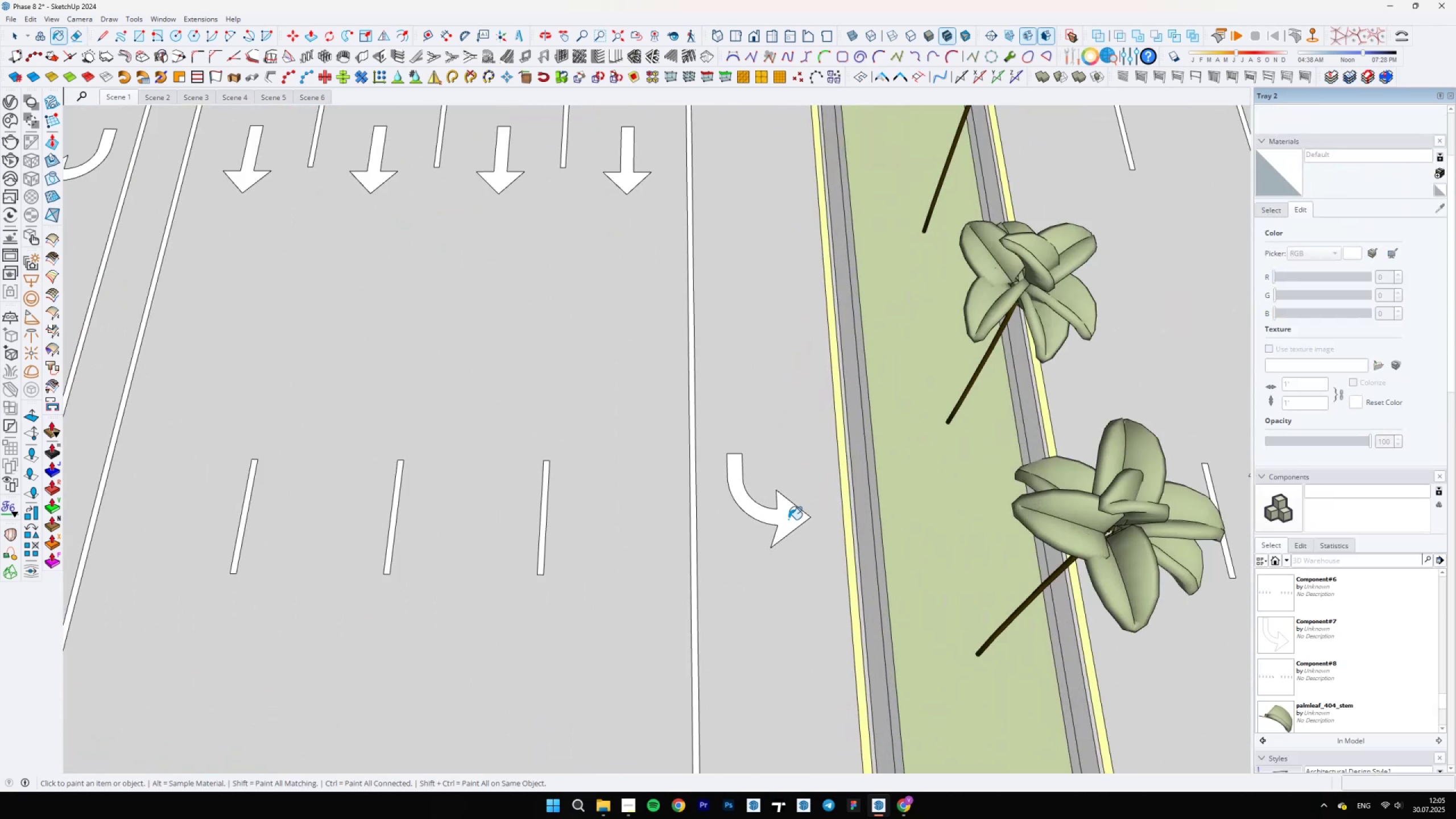 
scroll: coordinate [1186, 518], scroll_direction: down, amount: 3.0
 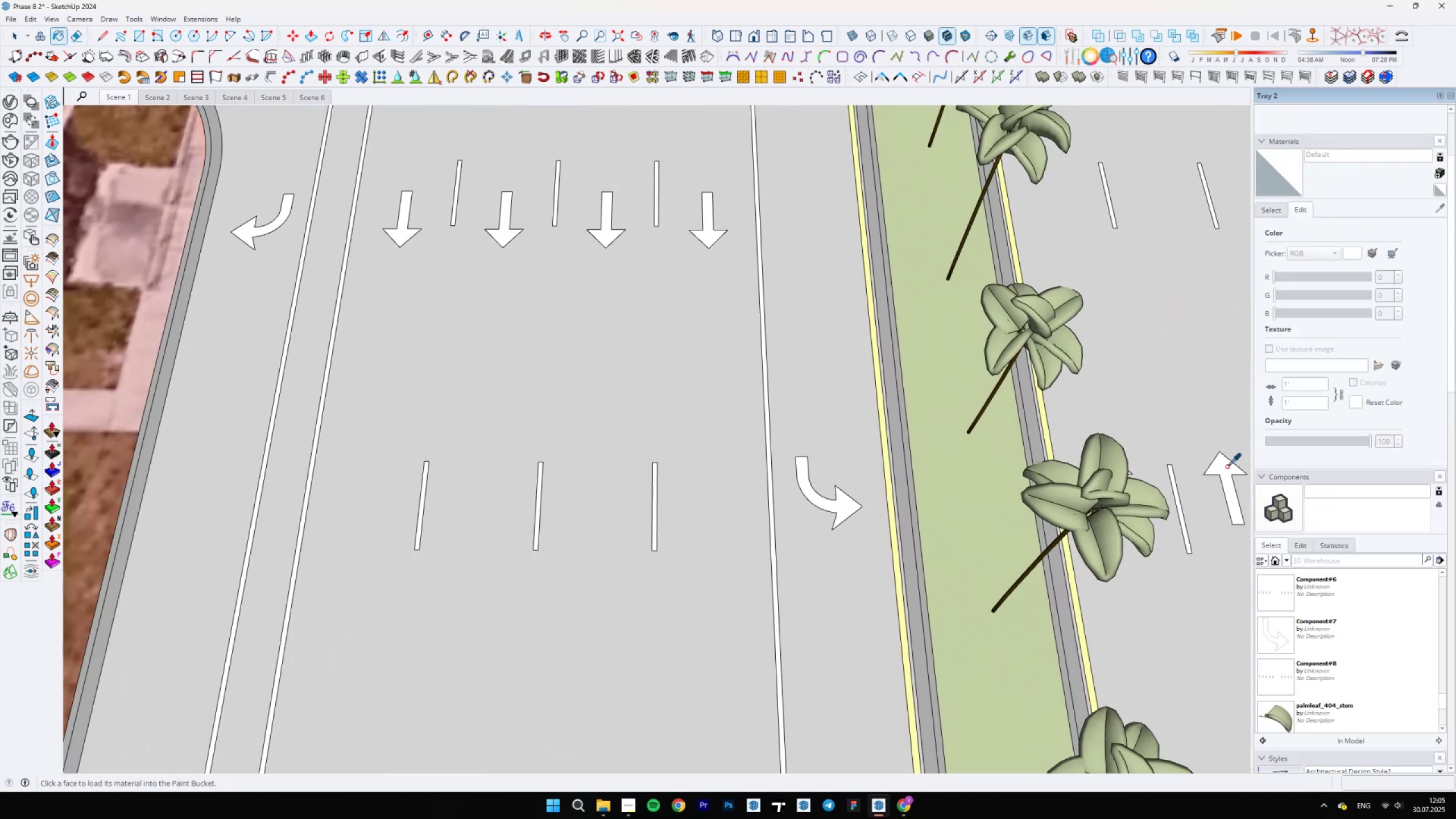 
hold_key(key=AltLeft, duration=0.97)
left_click([1227, 465])
 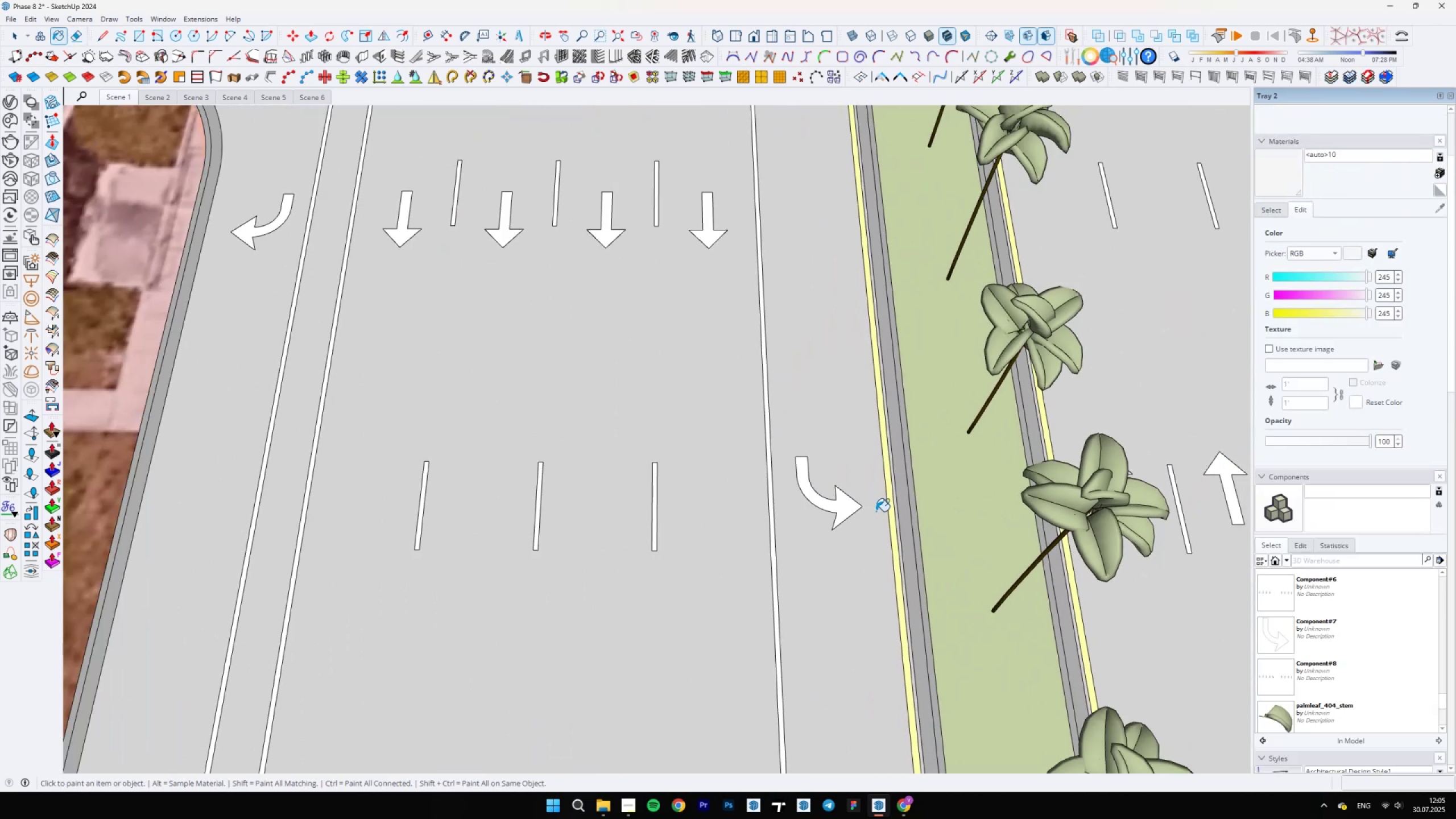 
left_click([845, 510])
 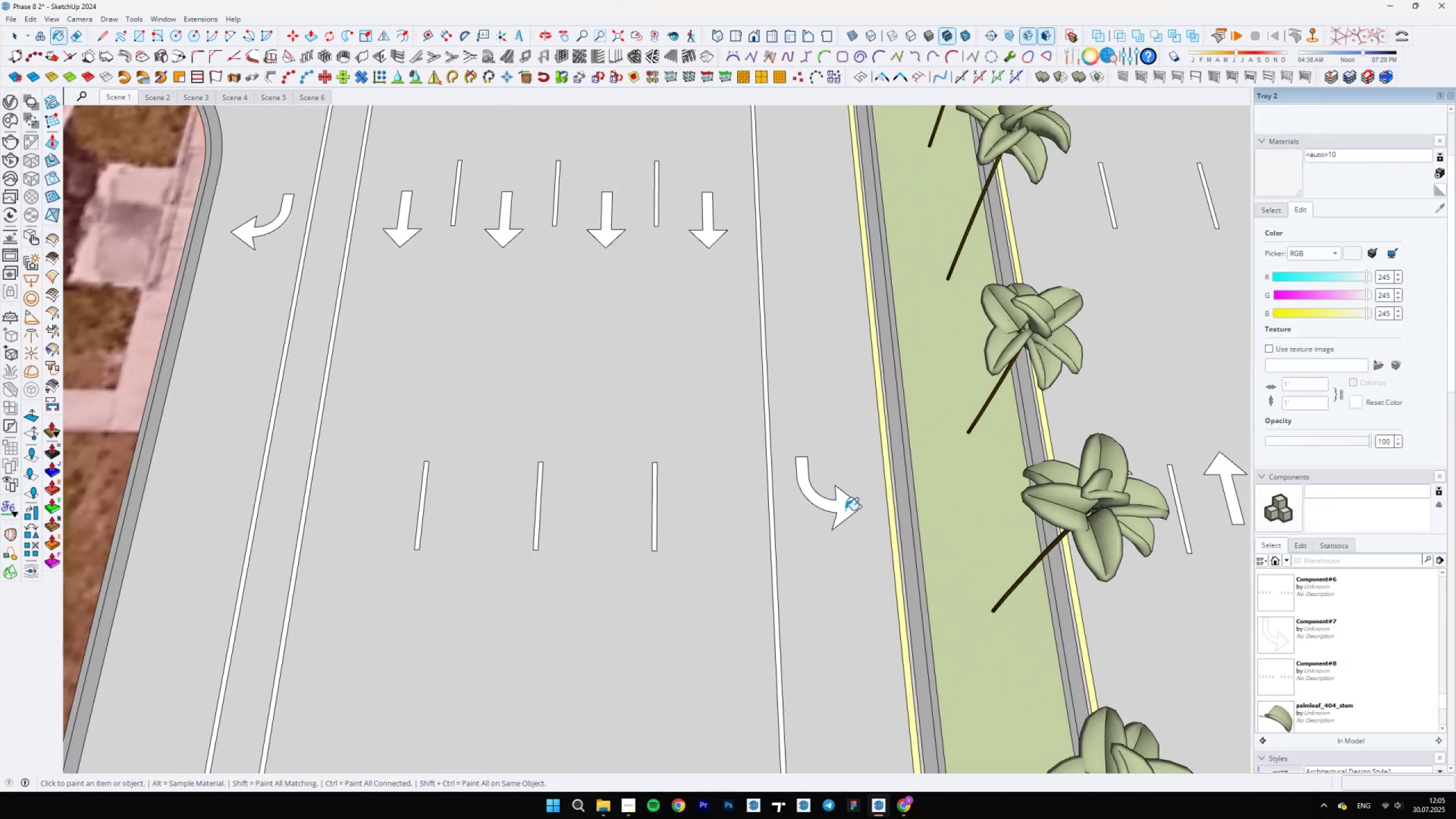 
scroll: coordinate [665, 526], scroll_direction: up, amount: 3.0
 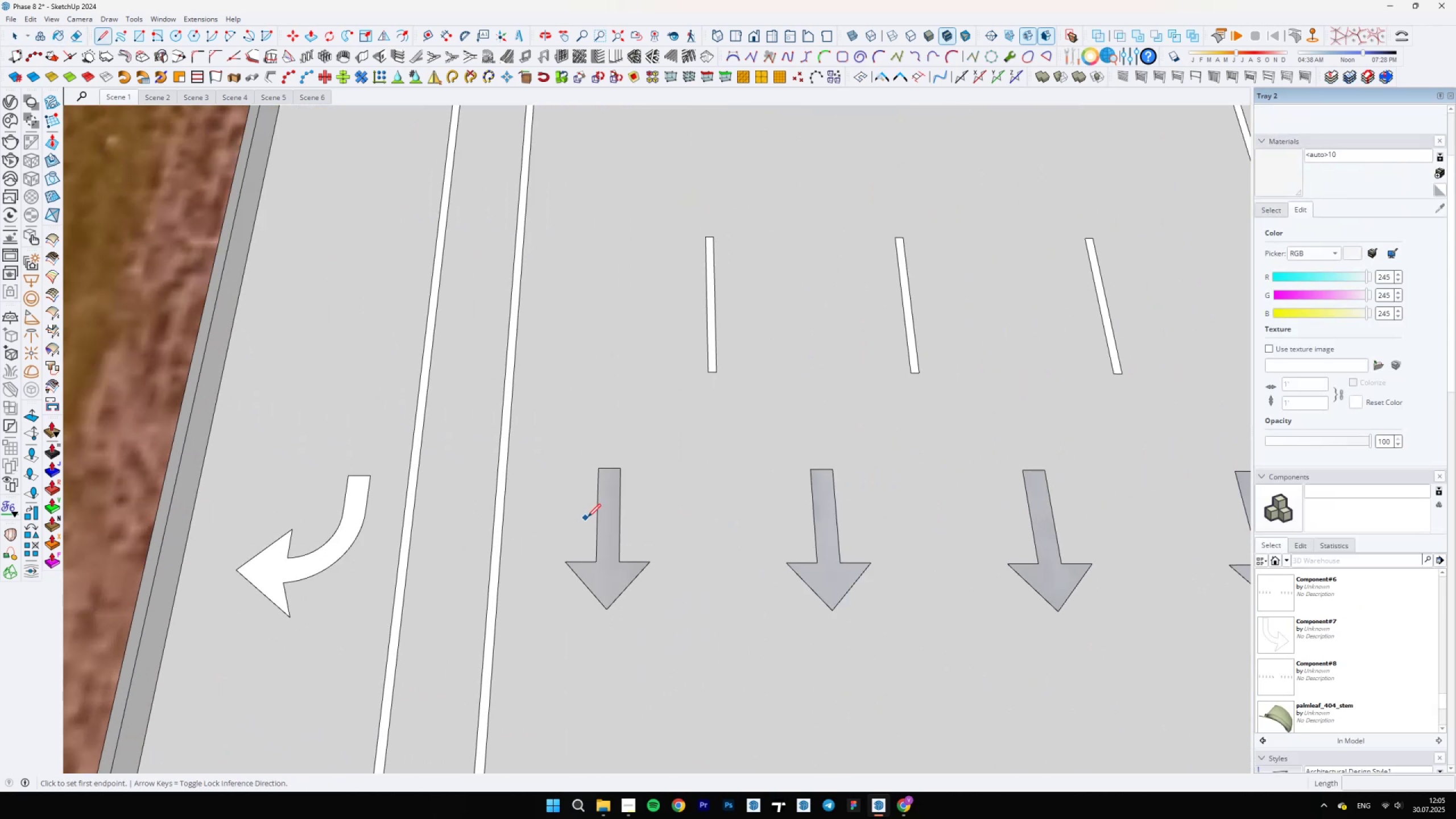 
key(Space)
 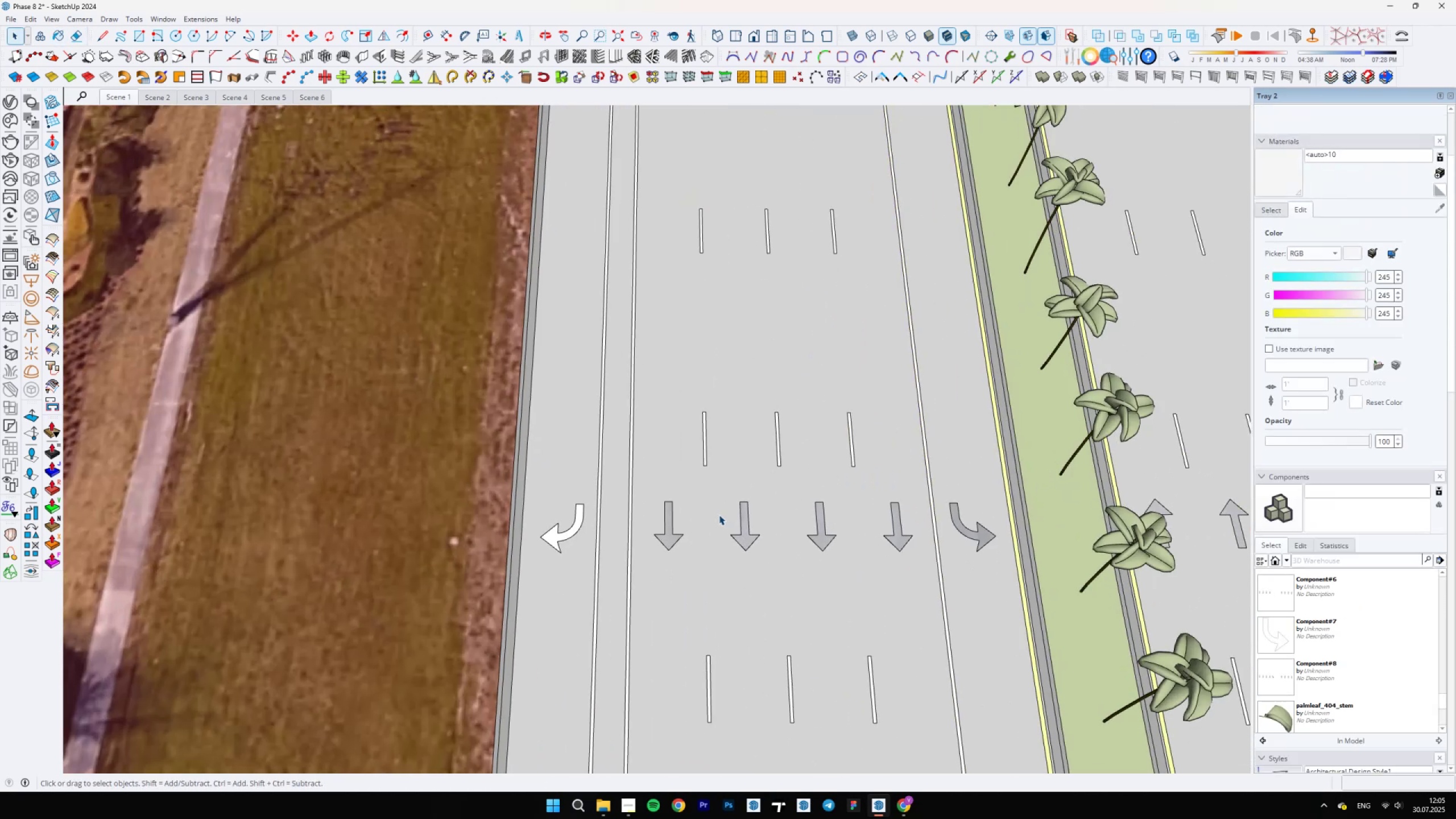 
key(L)
 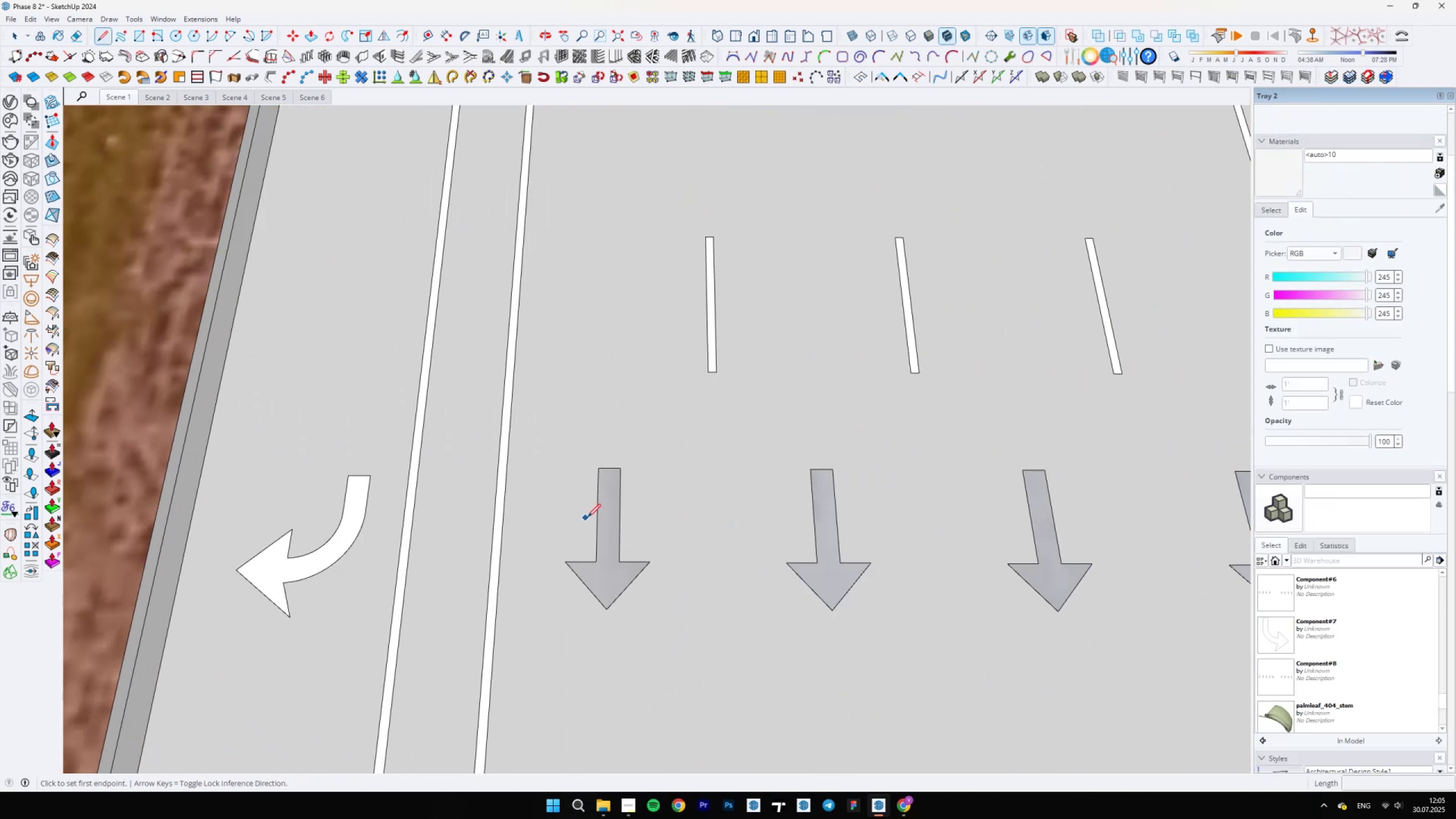 
left_click([597, 516])
 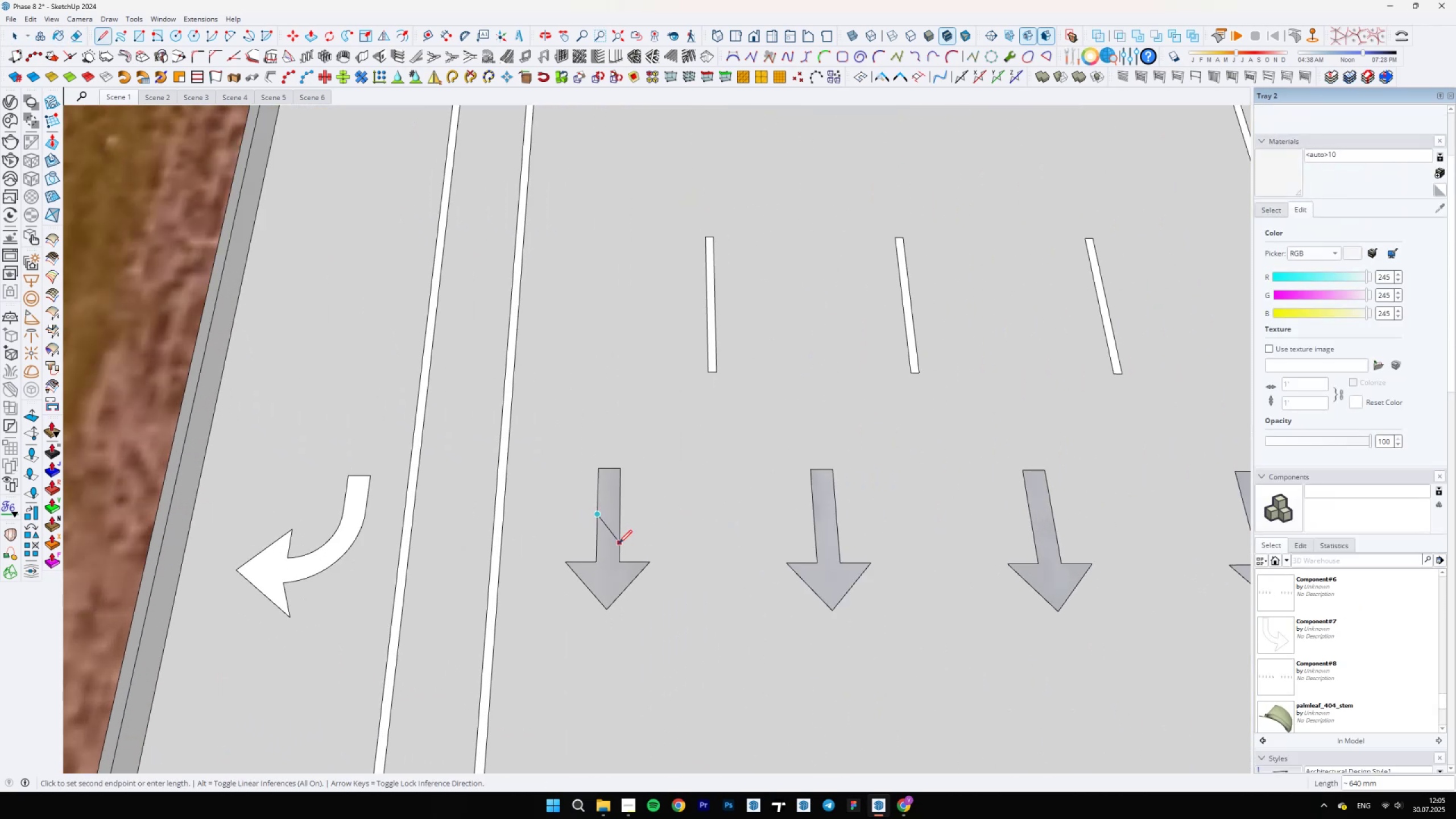 
left_click([621, 550])
 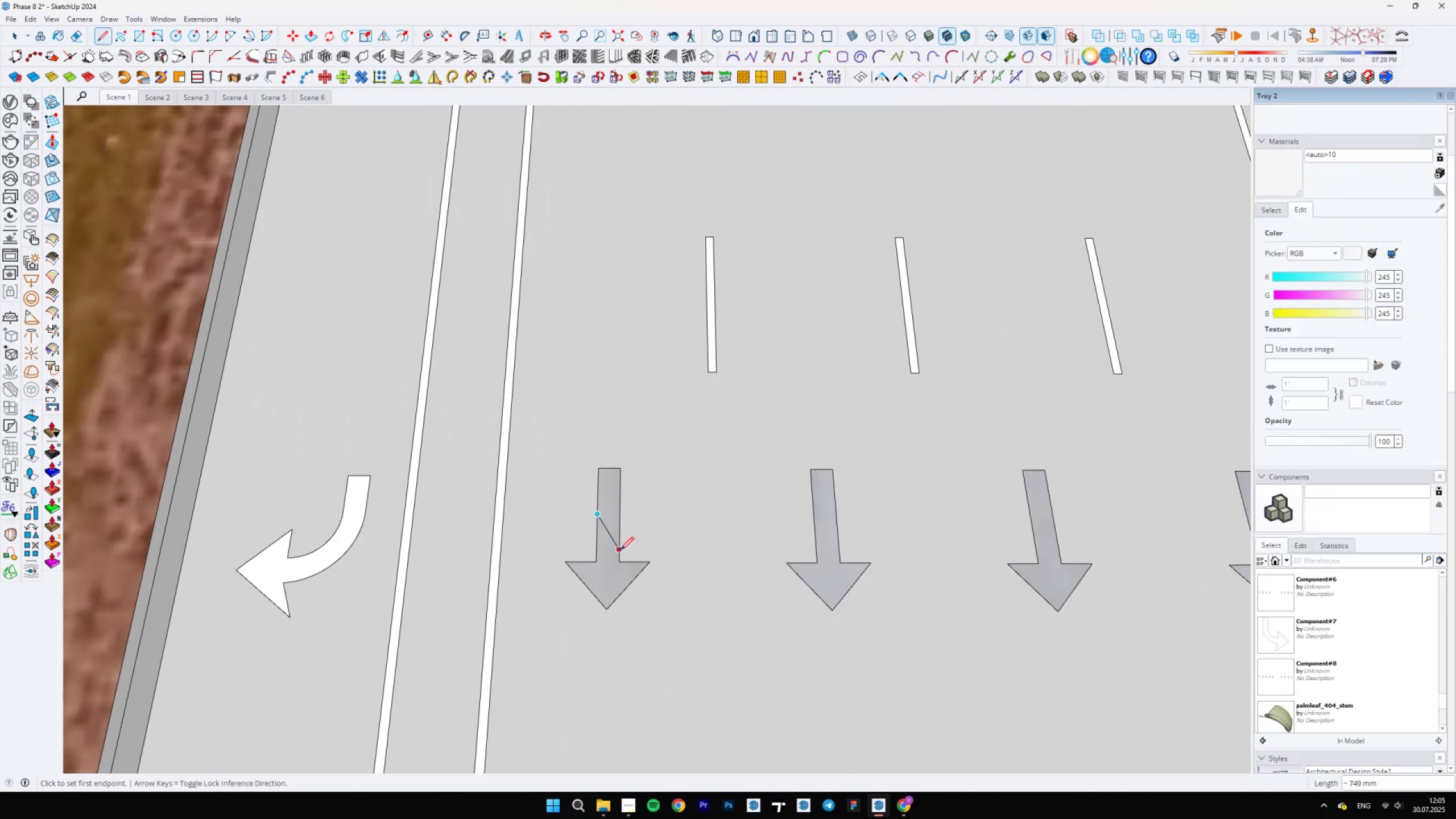 
type(eb)
 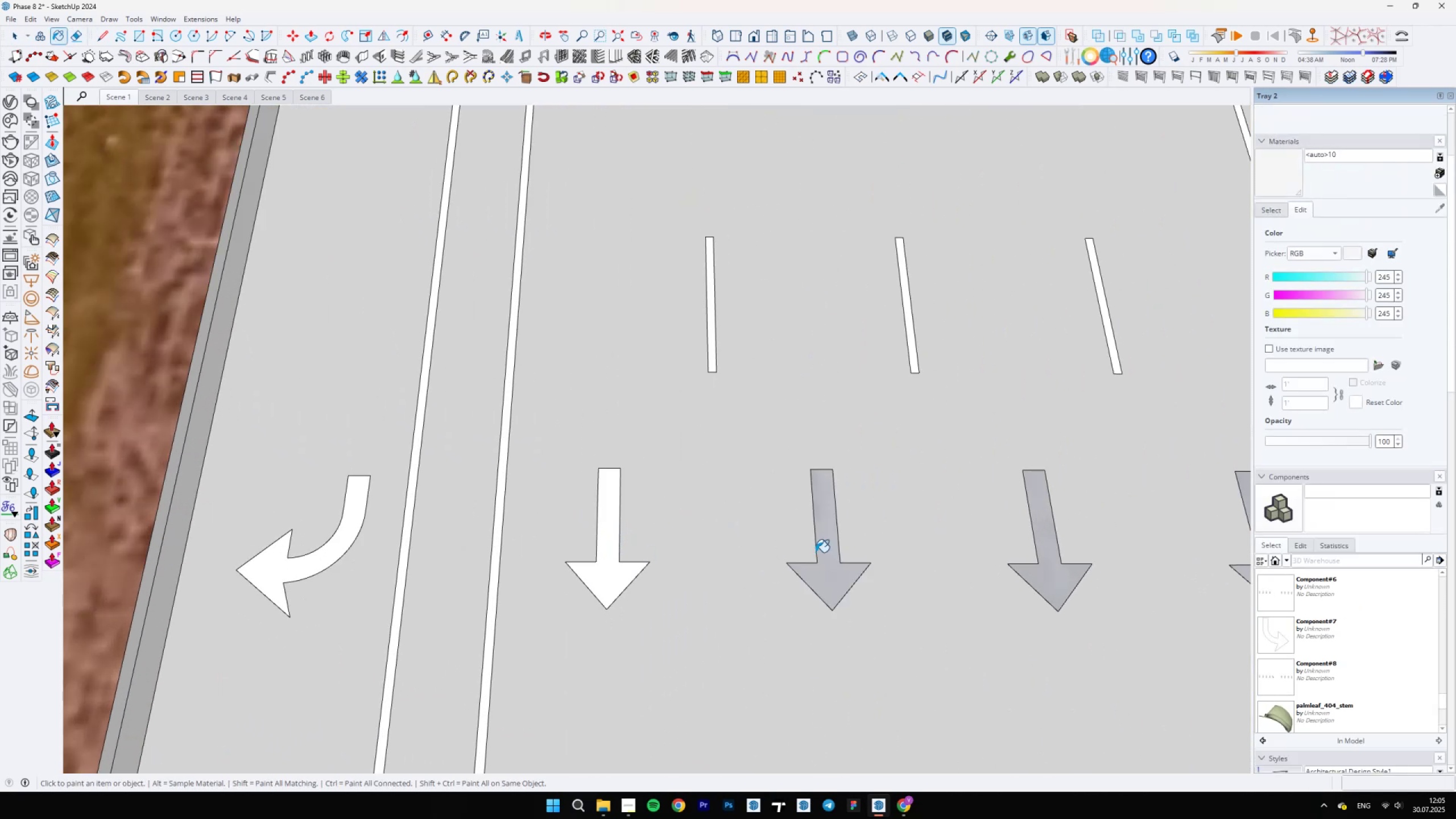 
left_click_drag(start_coordinate=[613, 548], to_coordinate=[614, 534])
 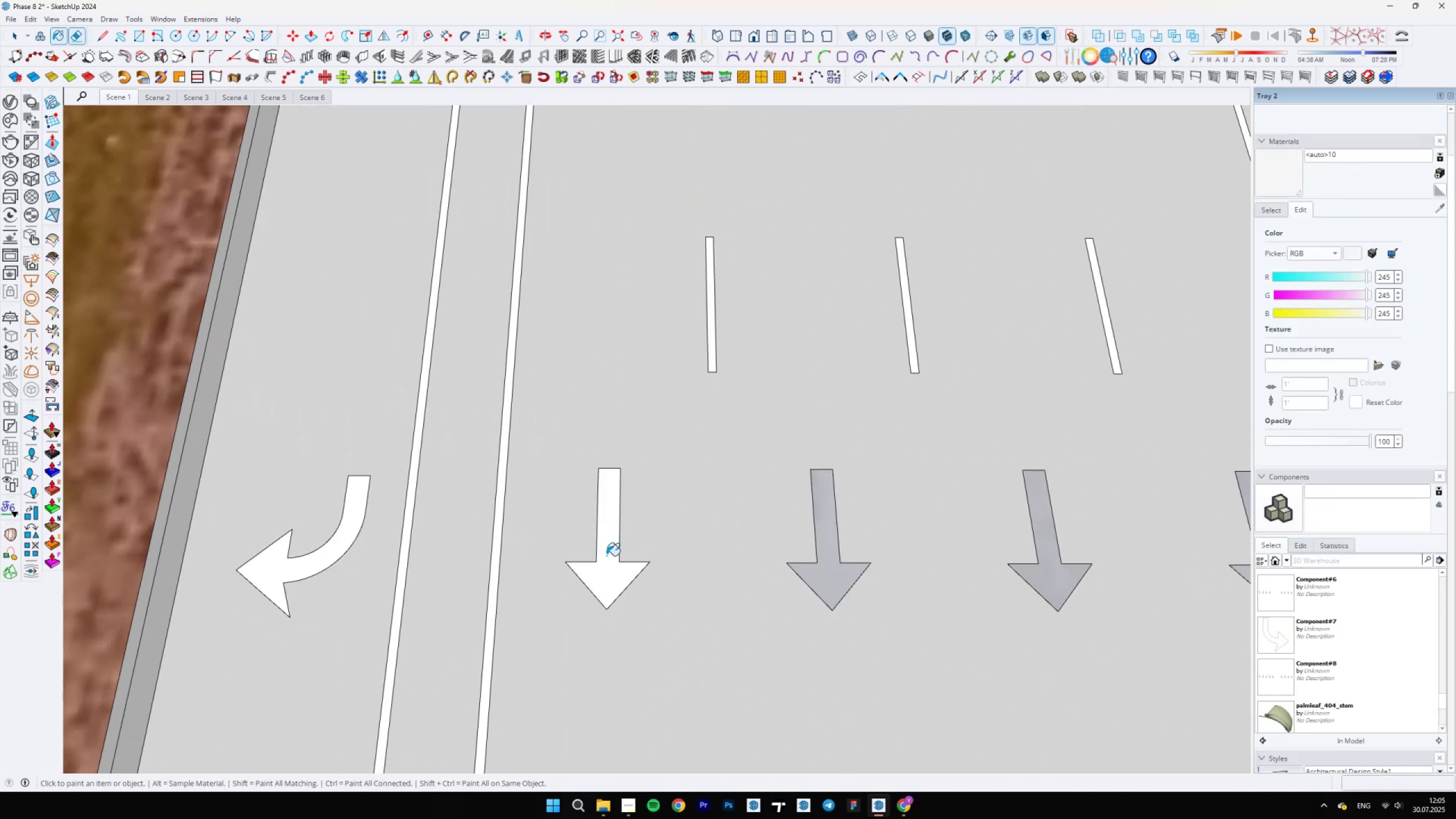 
left_click([605, 556])
 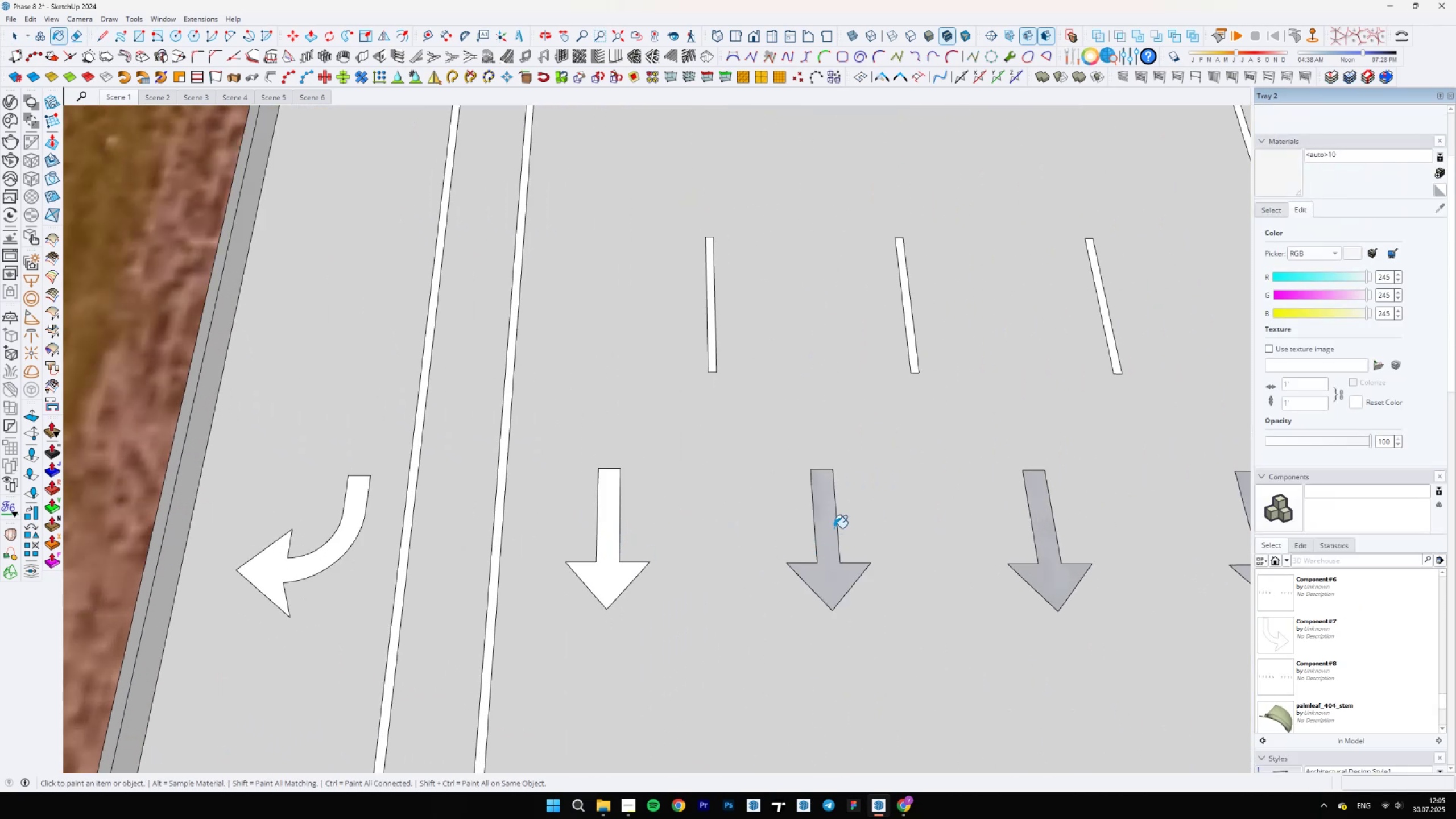 
key(L)
 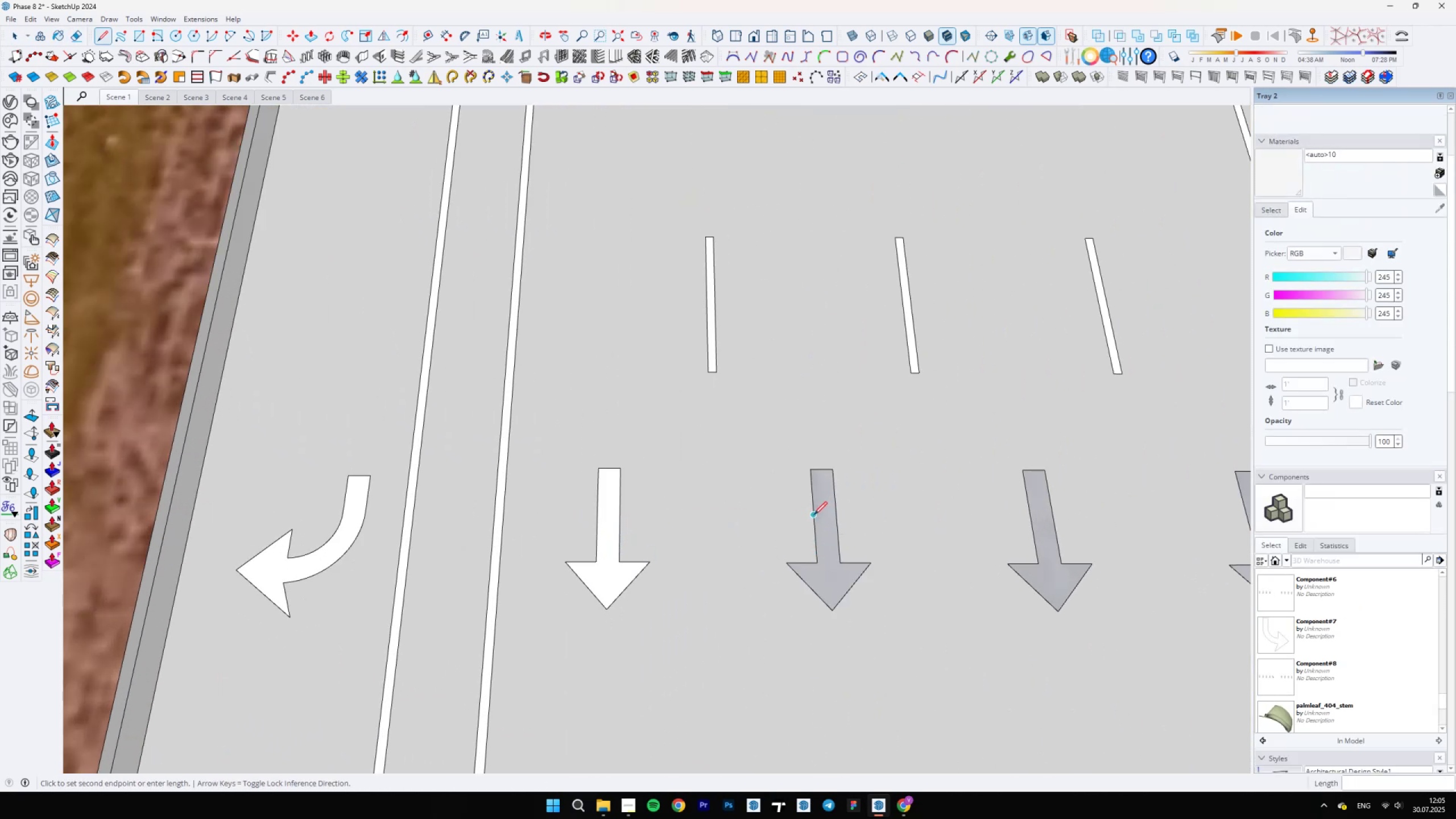 
double_click([837, 539])
 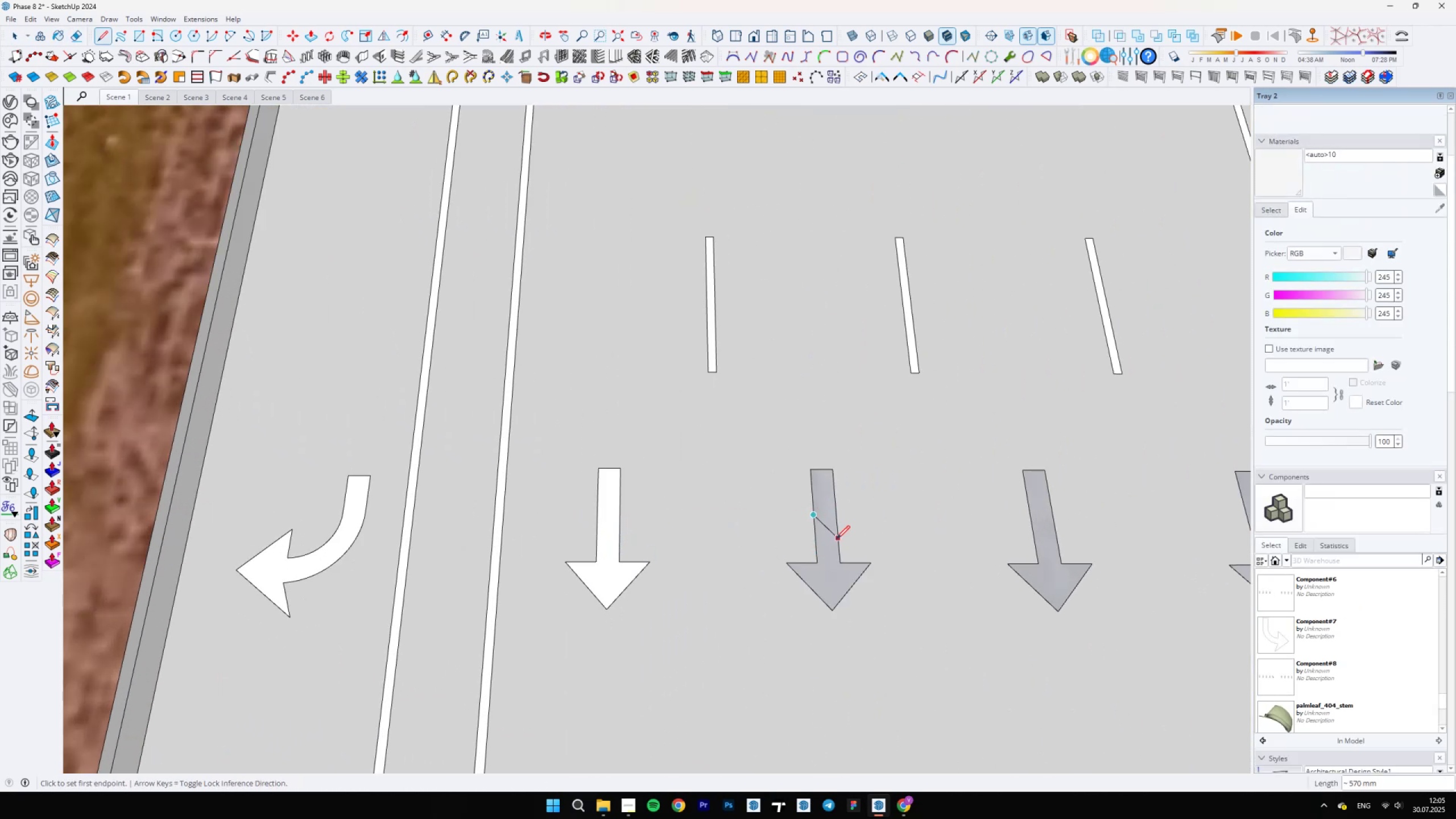 
type(eb)
 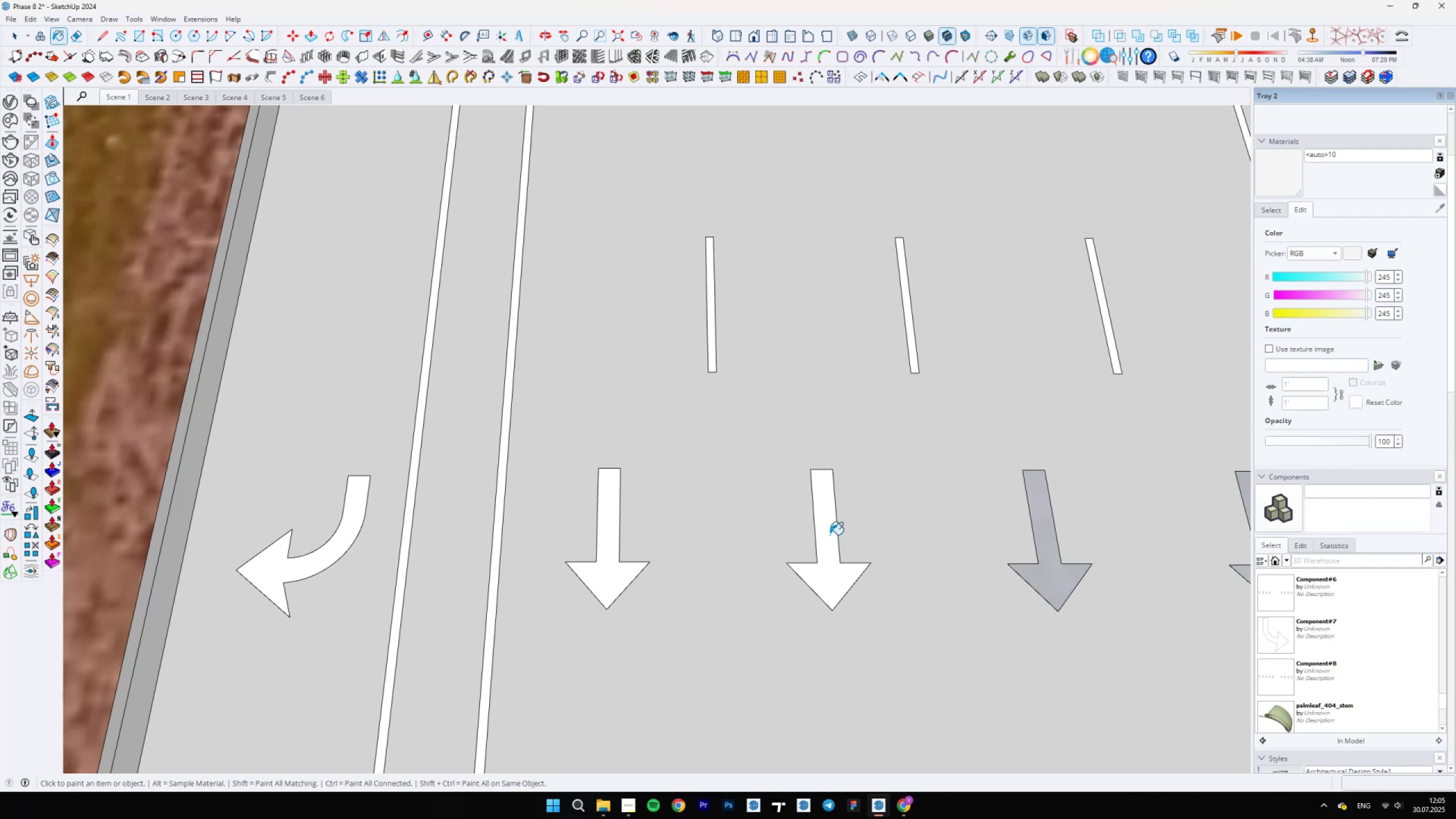 
triple_click([828, 535])
 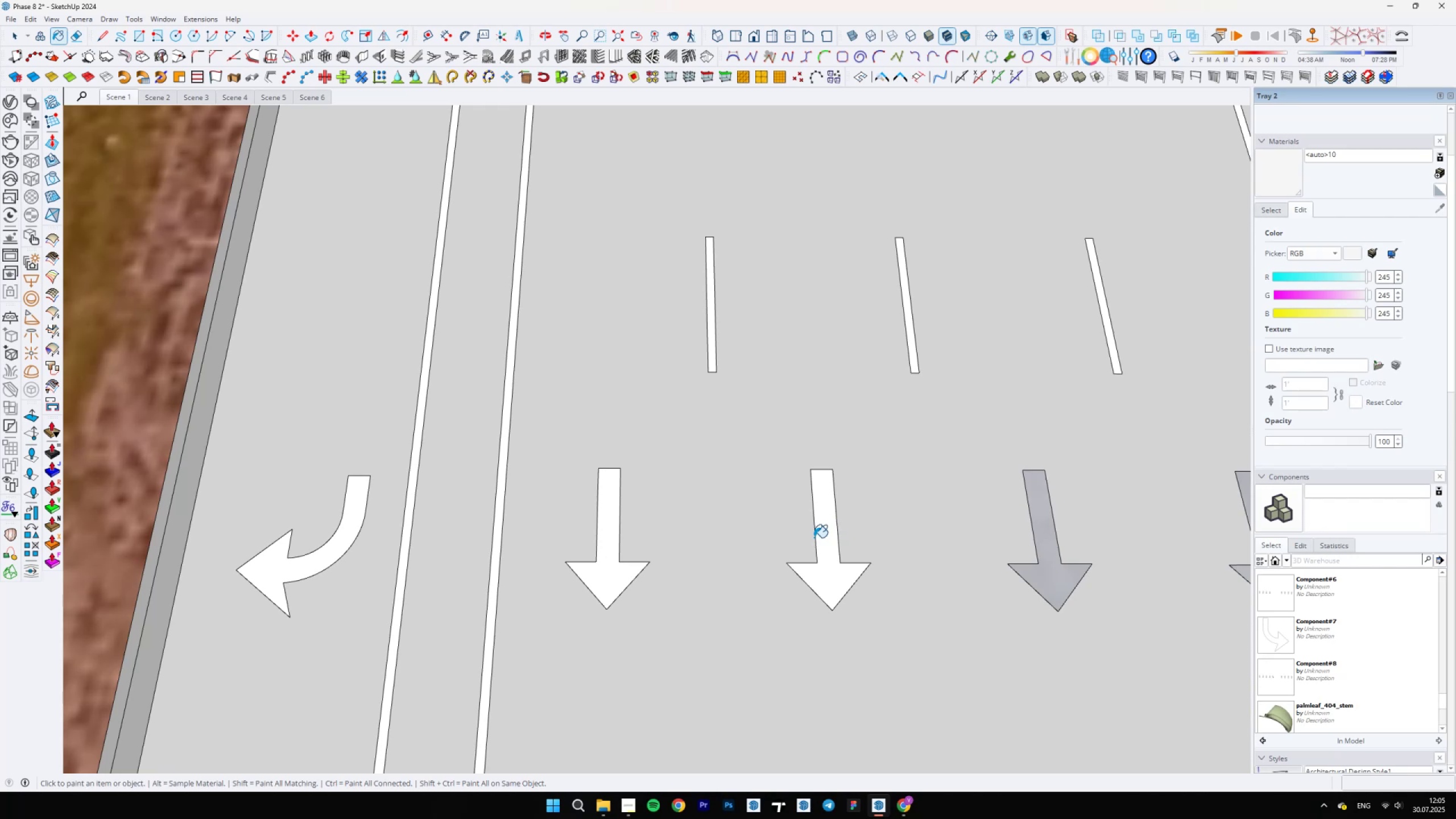 
scroll: coordinate [841, 571], scroll_direction: down, amount: 1.0
 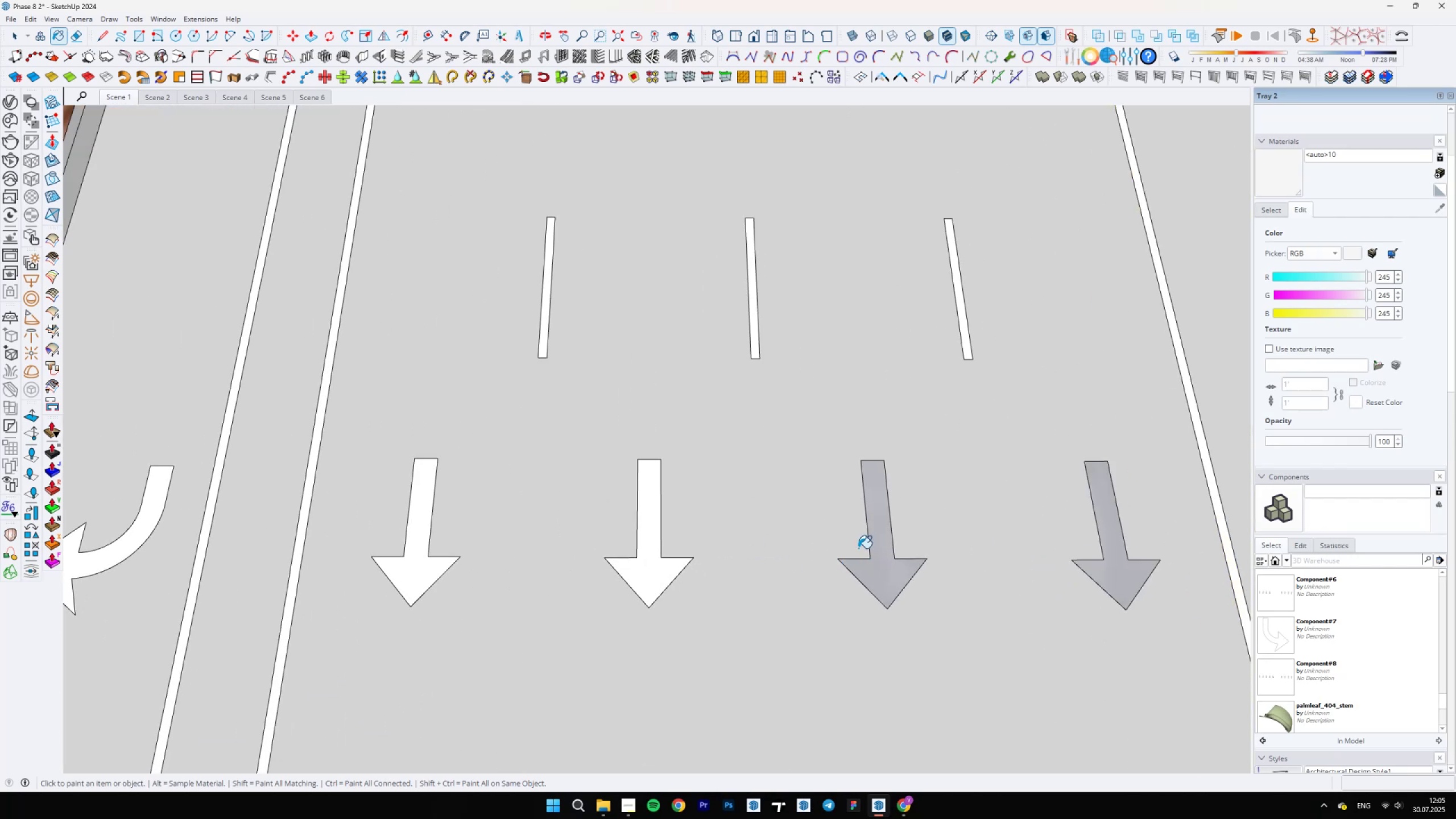 
key(L)
 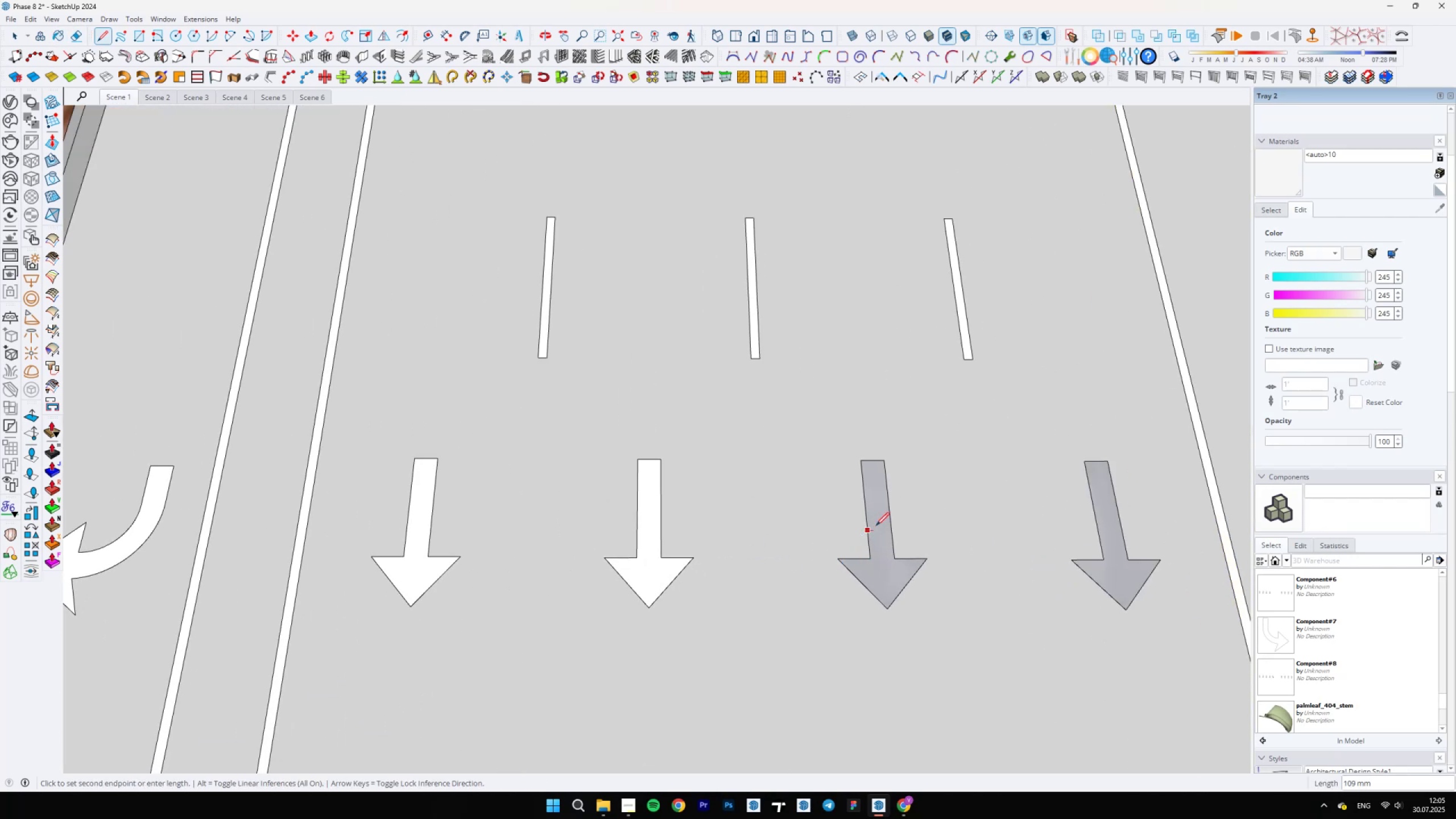 
double_click([890, 514])
 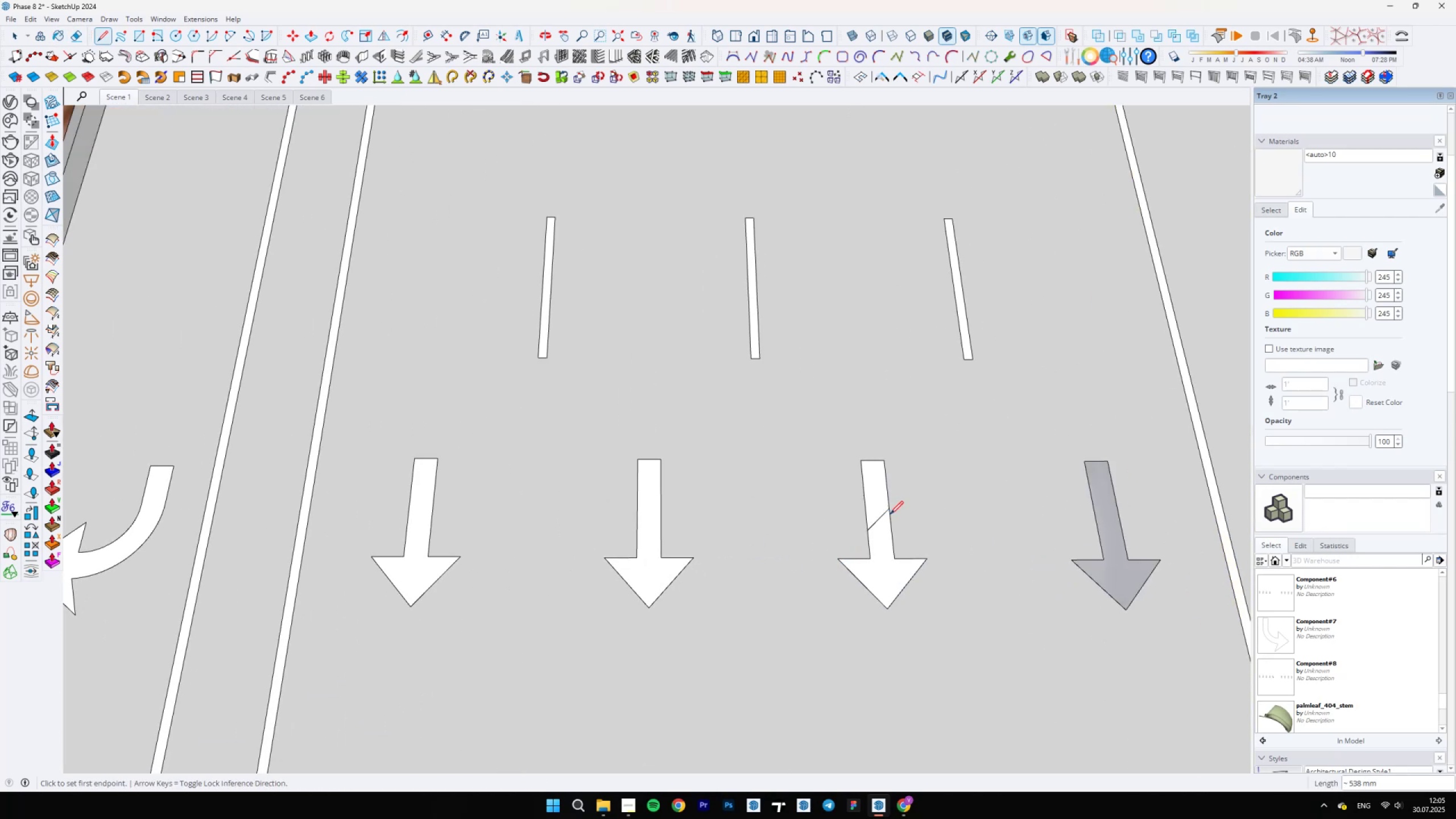 
type(evb)
 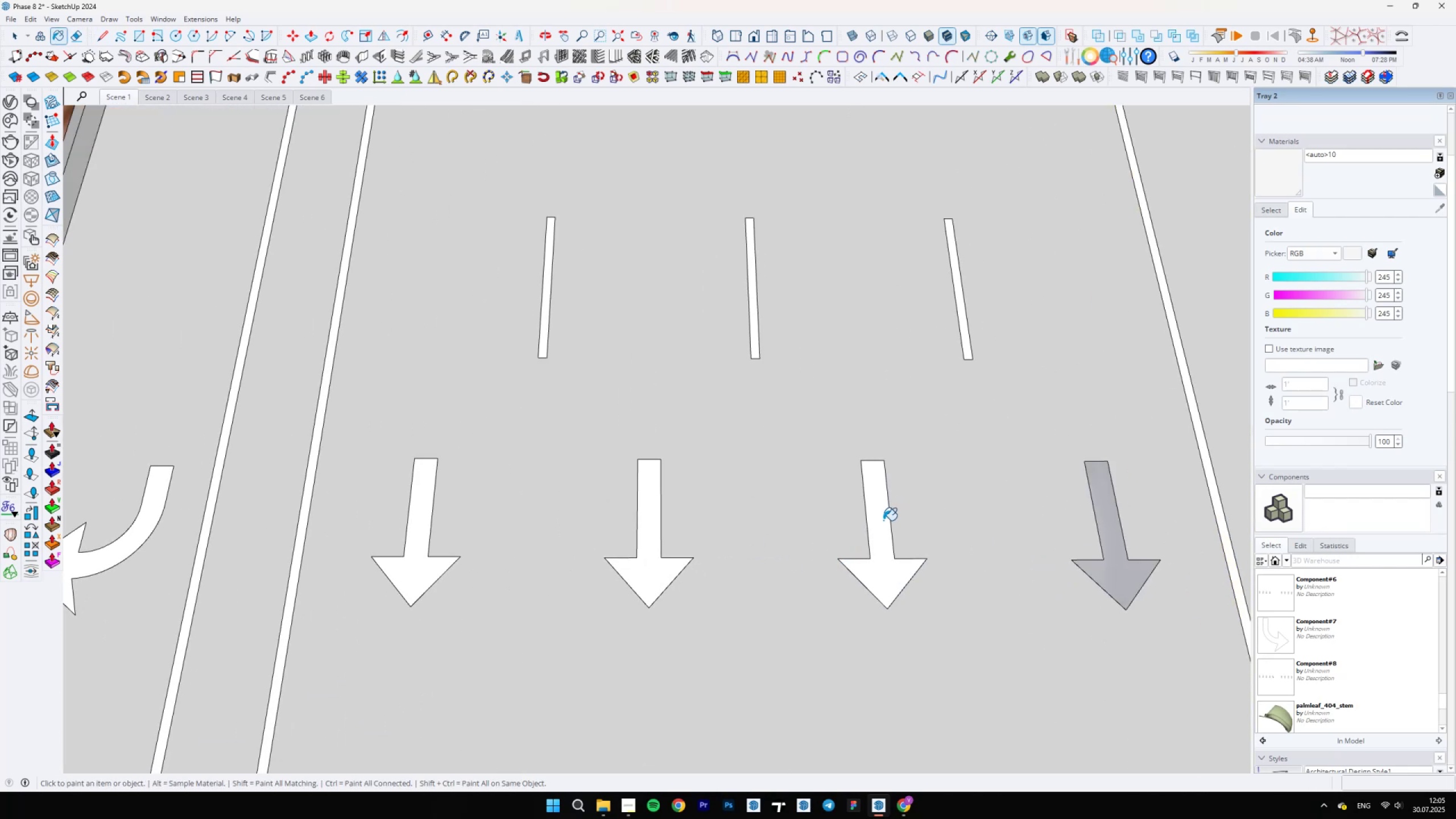 
left_click_drag(start_coordinate=[883, 513], to_coordinate=[883, 520])
 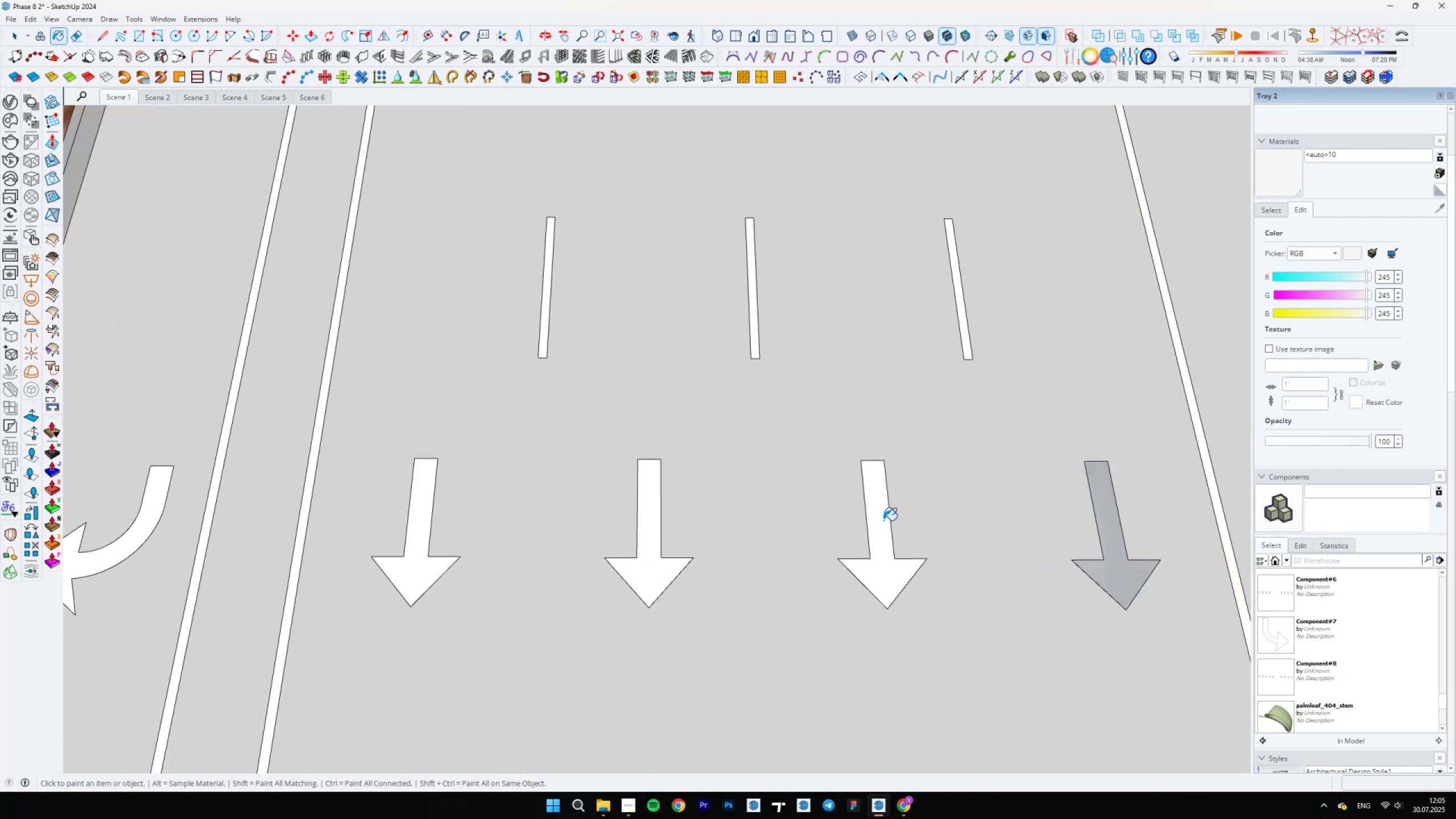 
left_click([883, 520])
 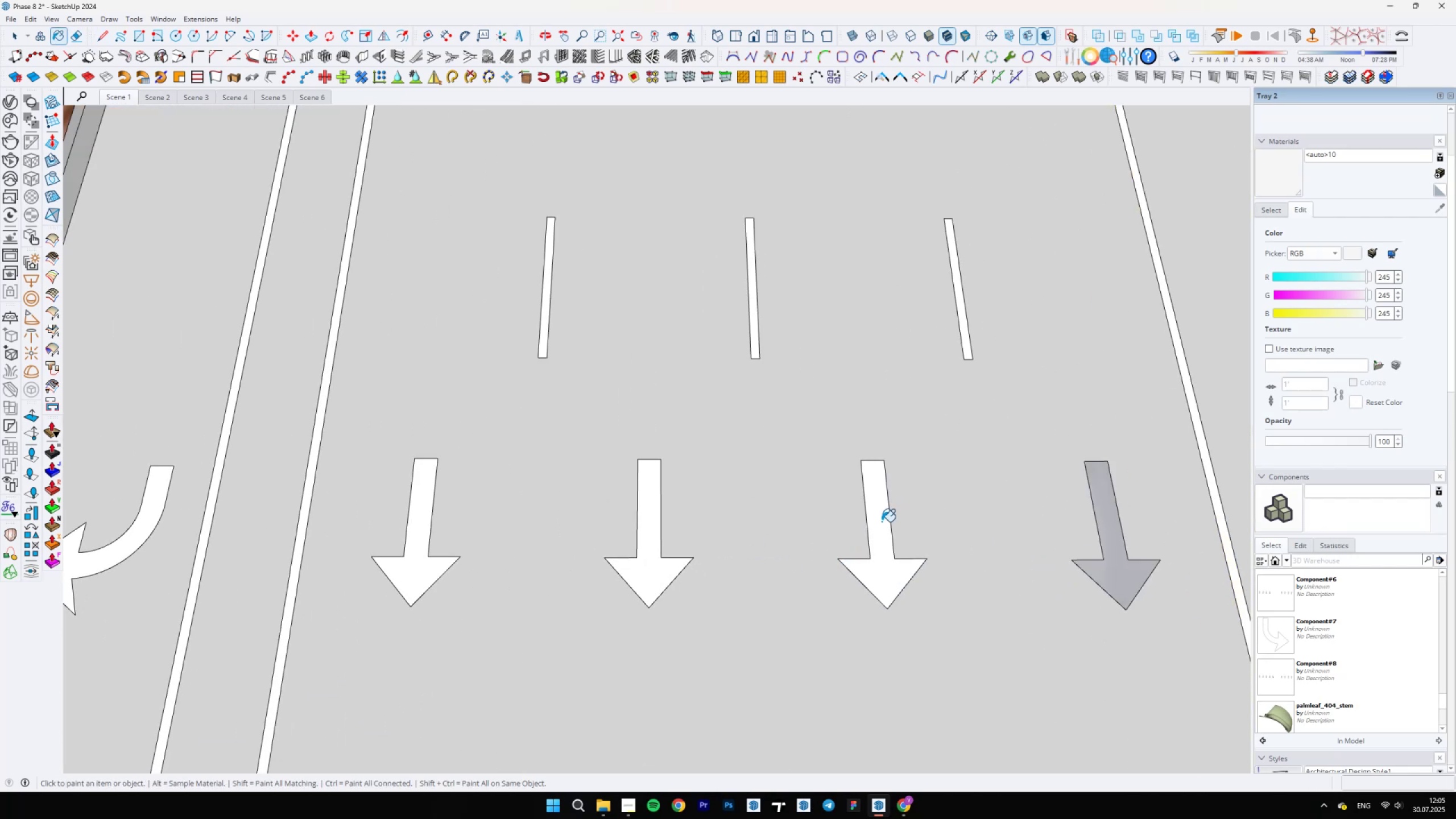 
key(B)
 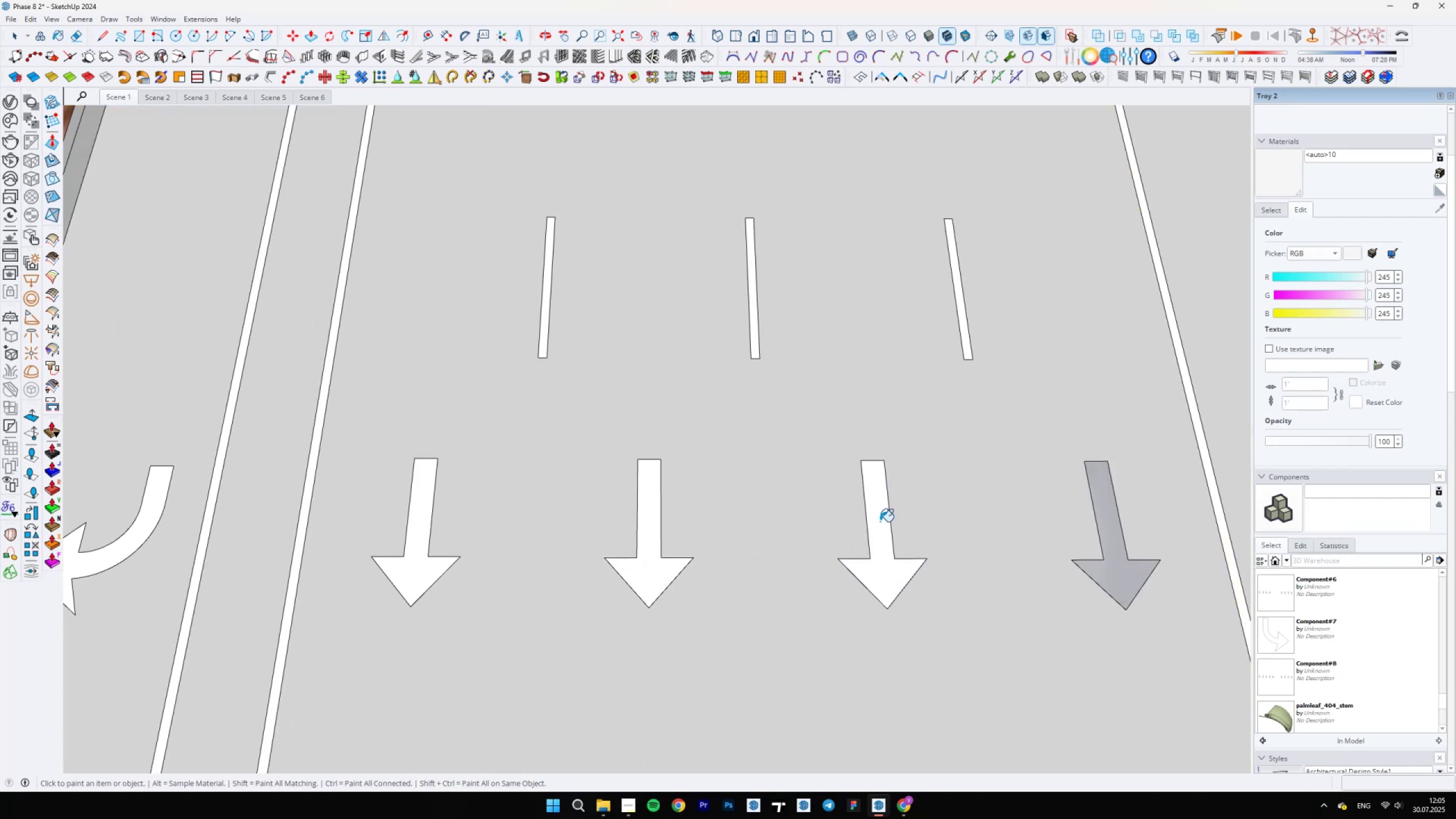 
left_click([880, 522])
 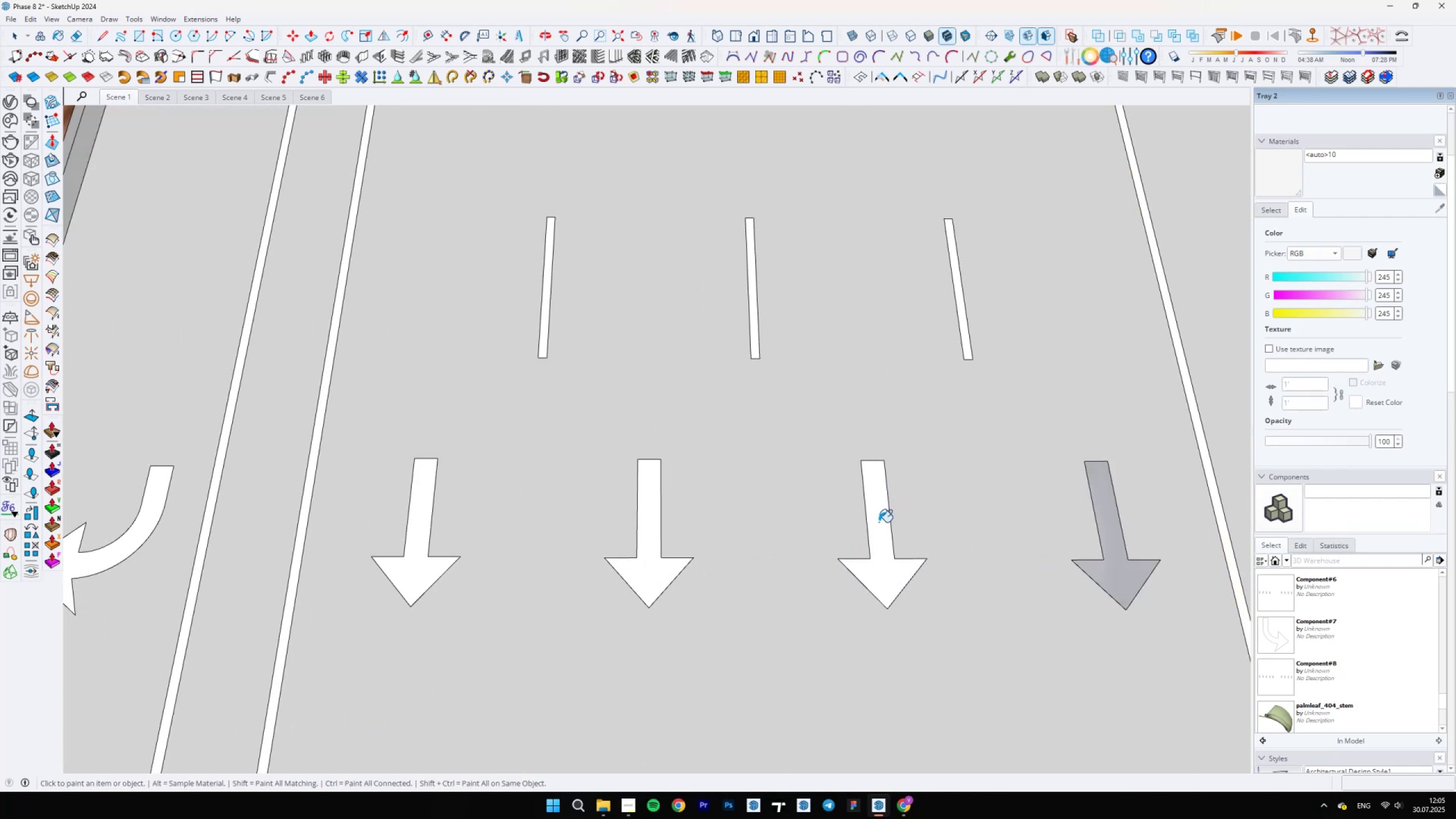 
scroll: coordinate [902, 518], scroll_direction: up, amount: 3.0
 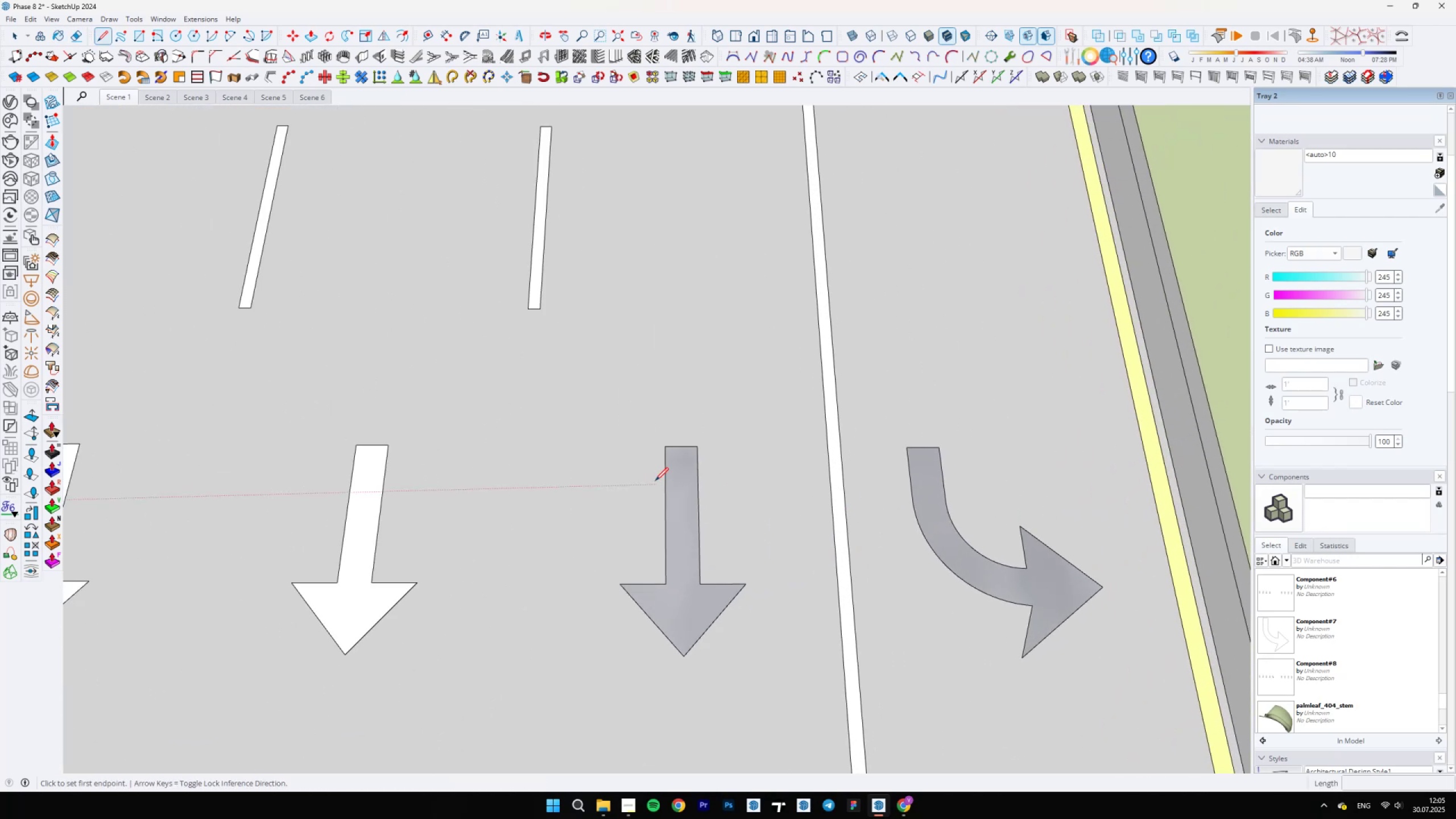 
key(L)
 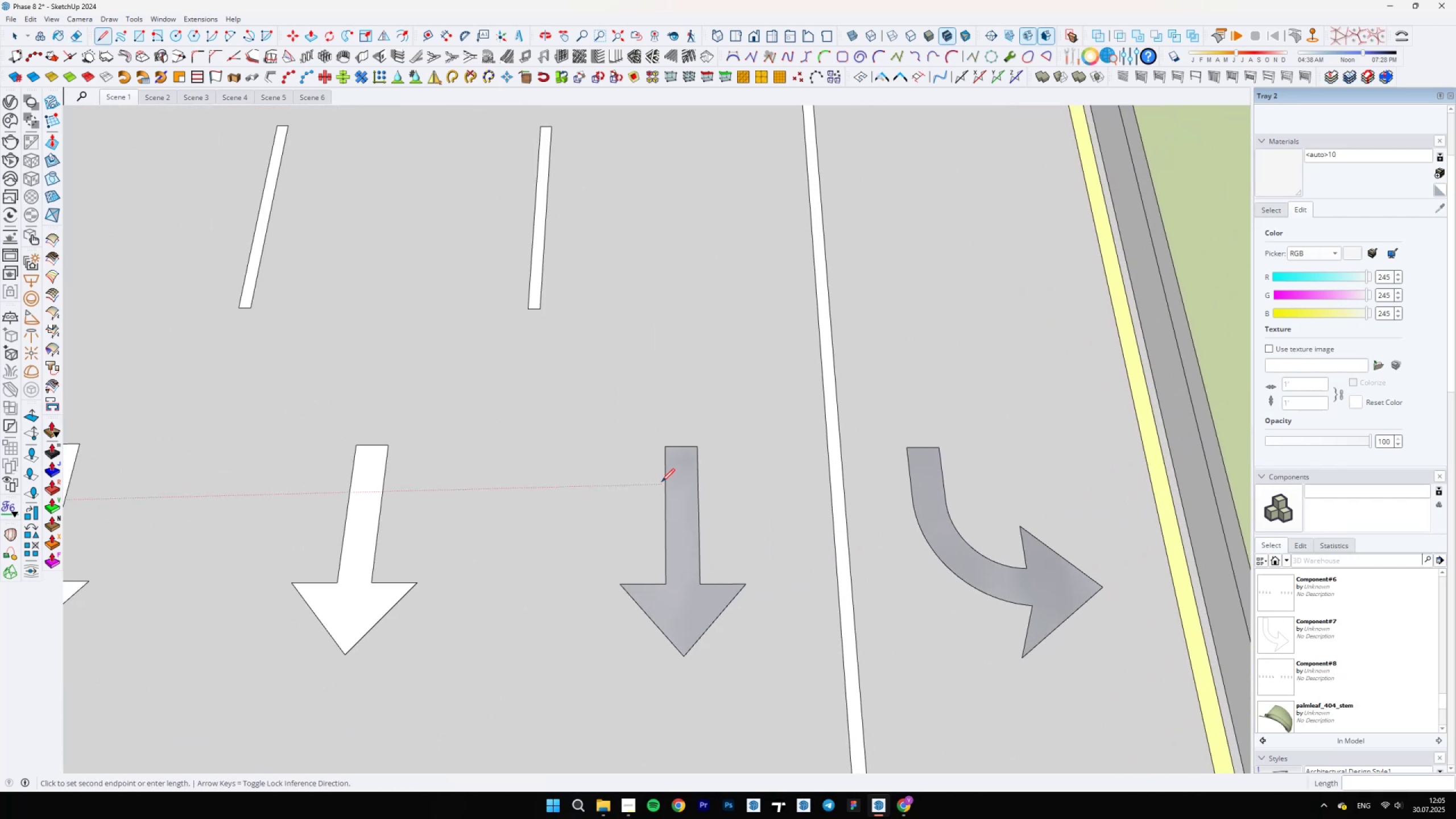 
key(Escape)
 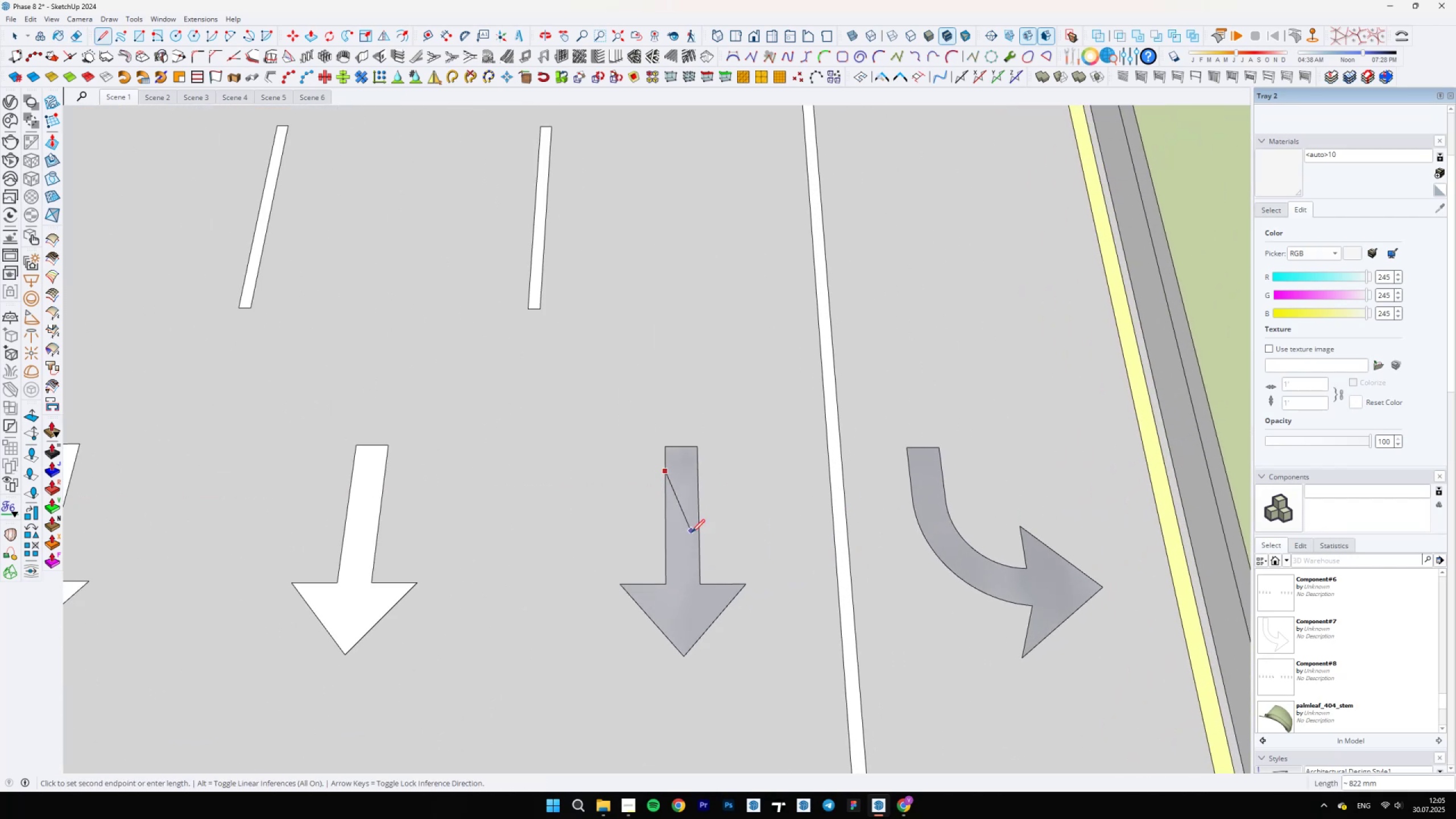 
left_click([701, 545])
 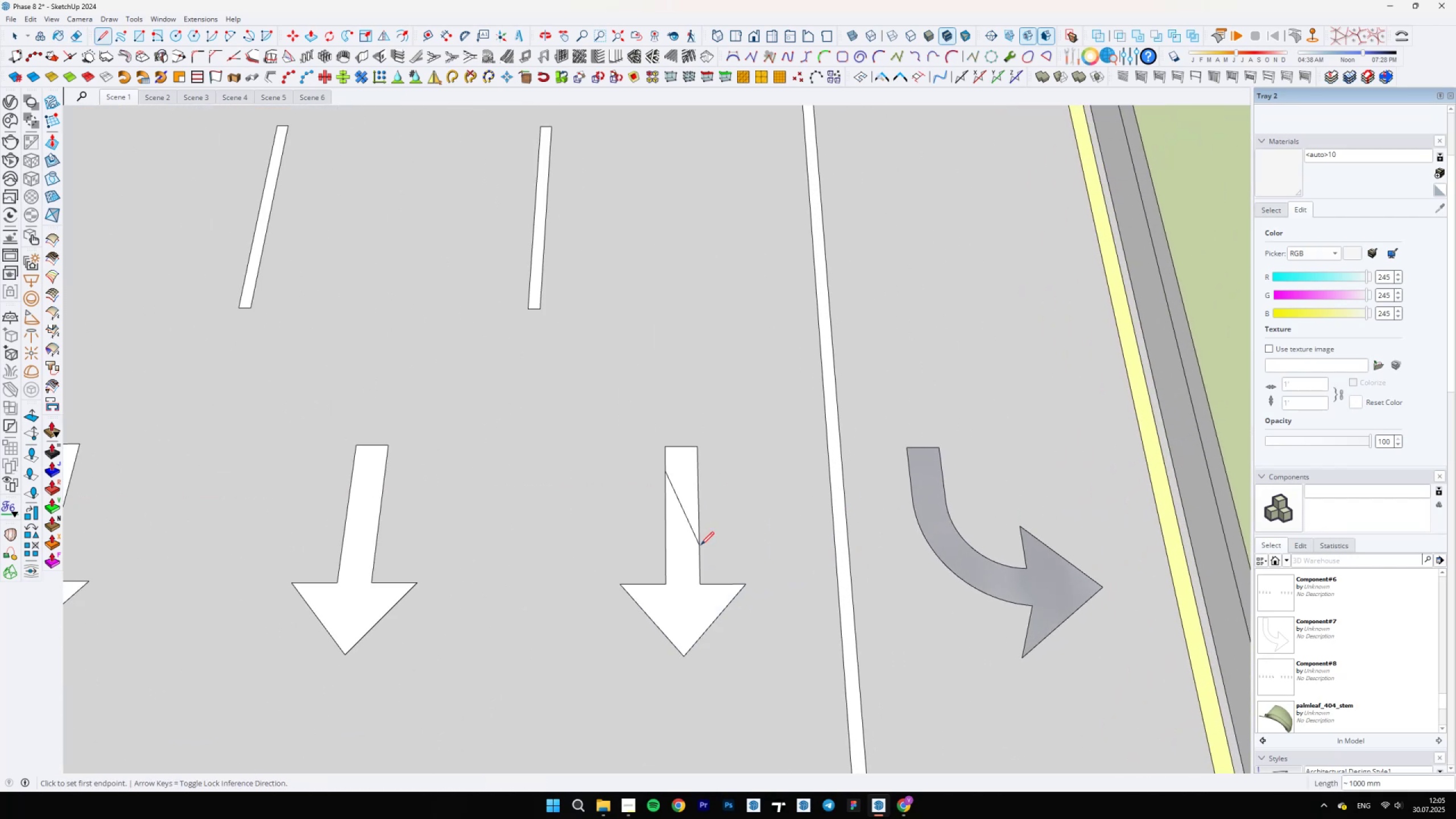 
type(eb)
 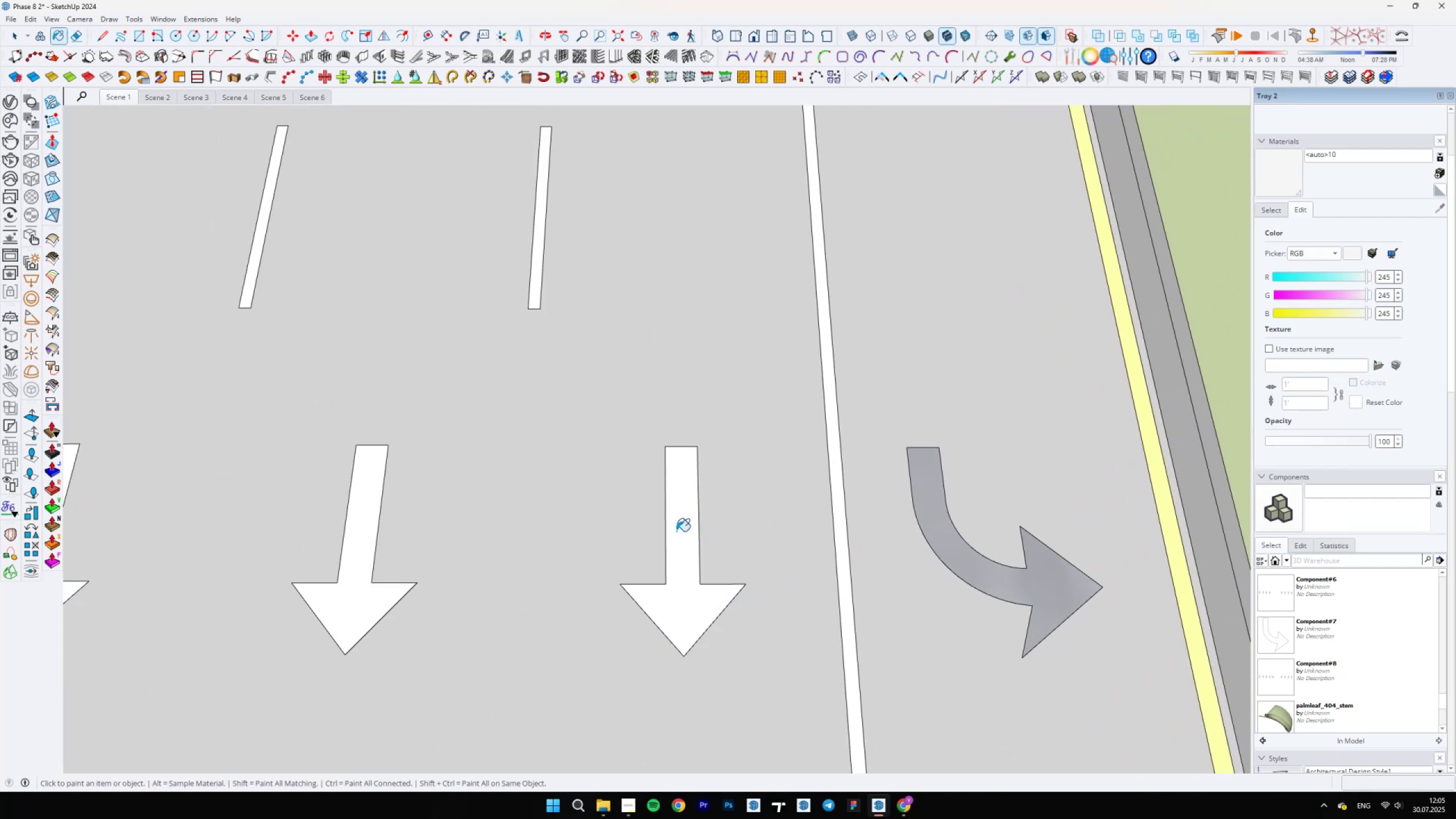 
left_click_drag(start_coordinate=[689, 515], to_coordinate=[676, 530])
 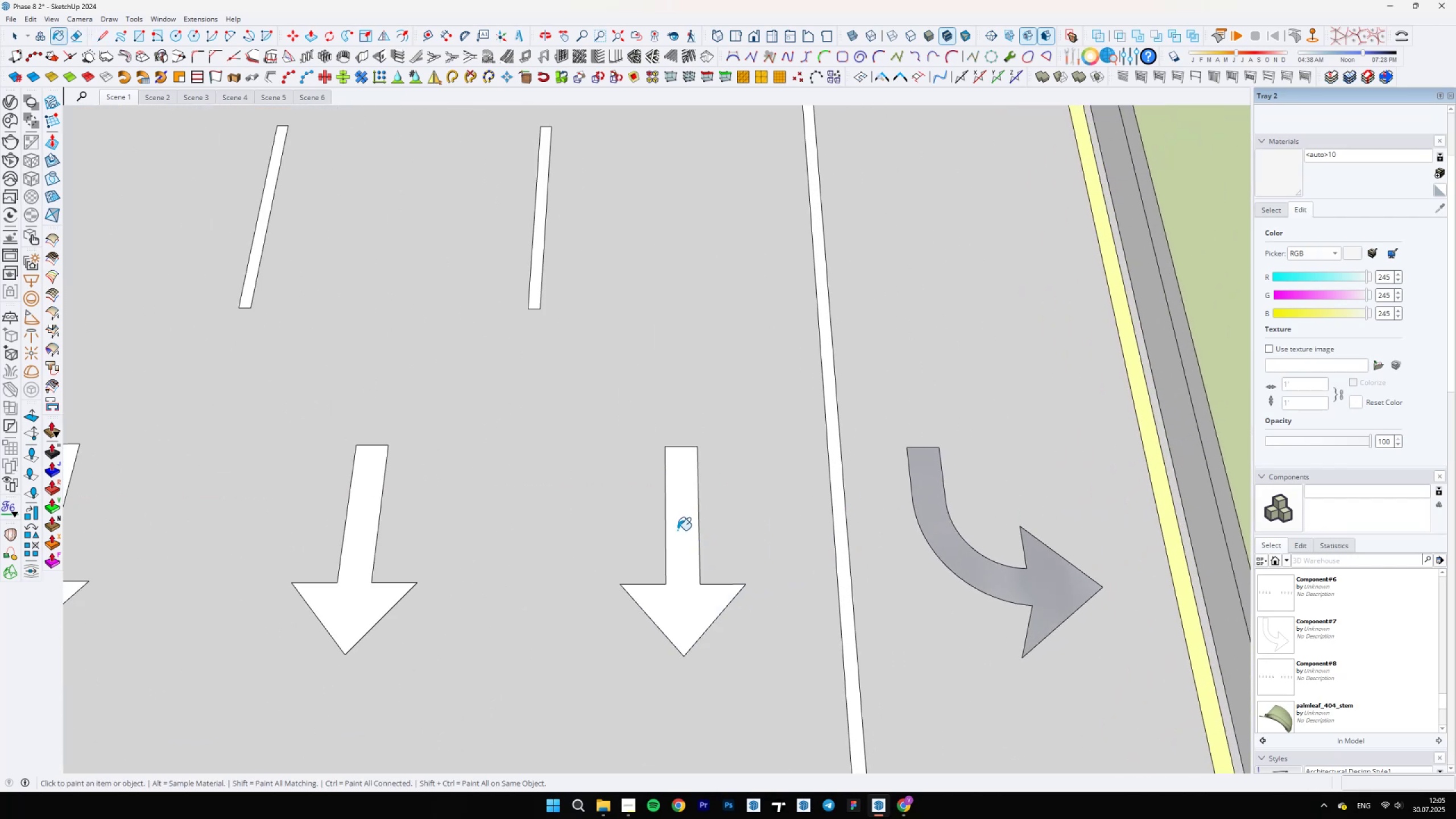 
triple_click([678, 530])
 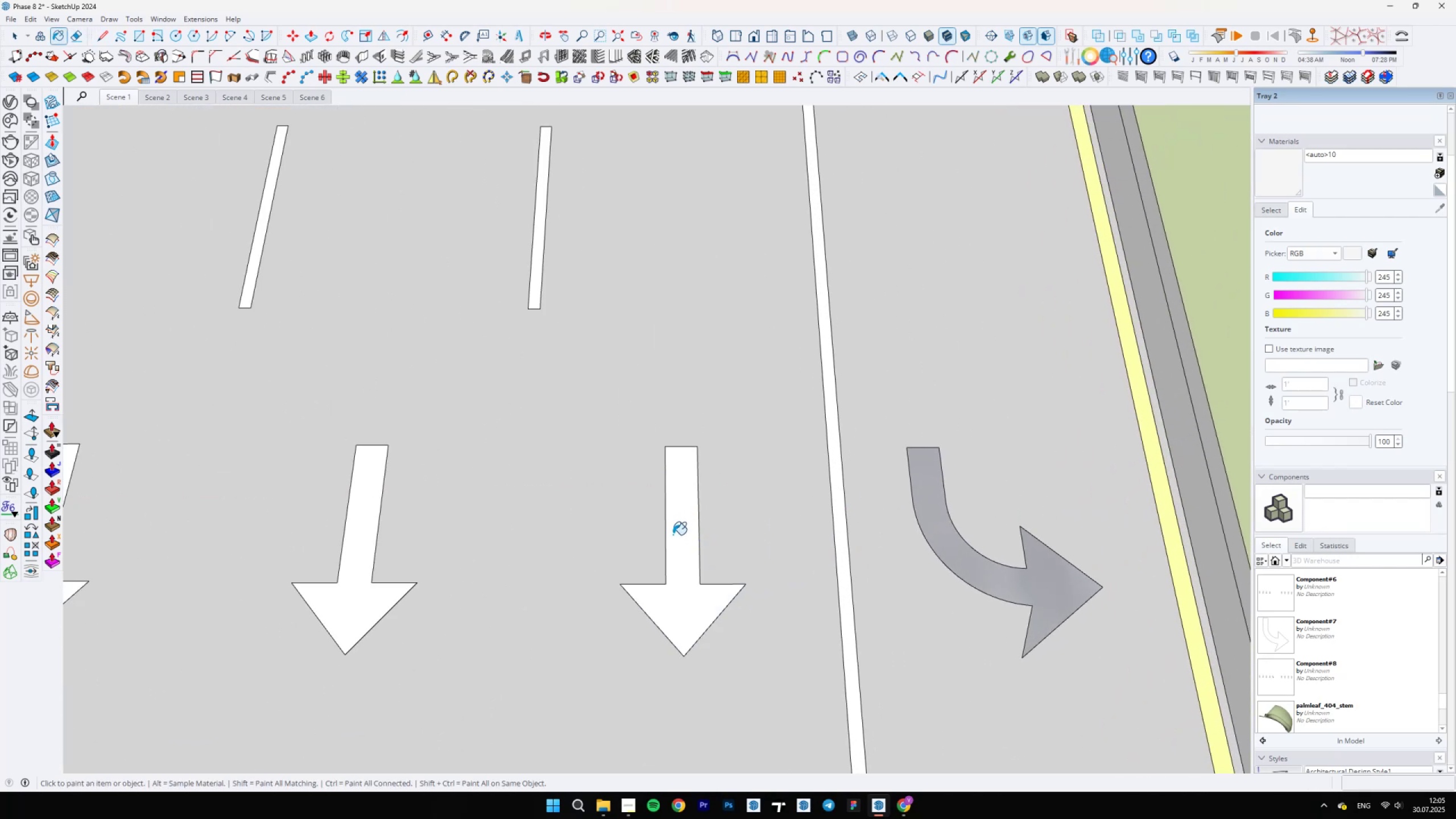 
scroll: coordinate [902, 533], scroll_direction: none, amount: 0.0
 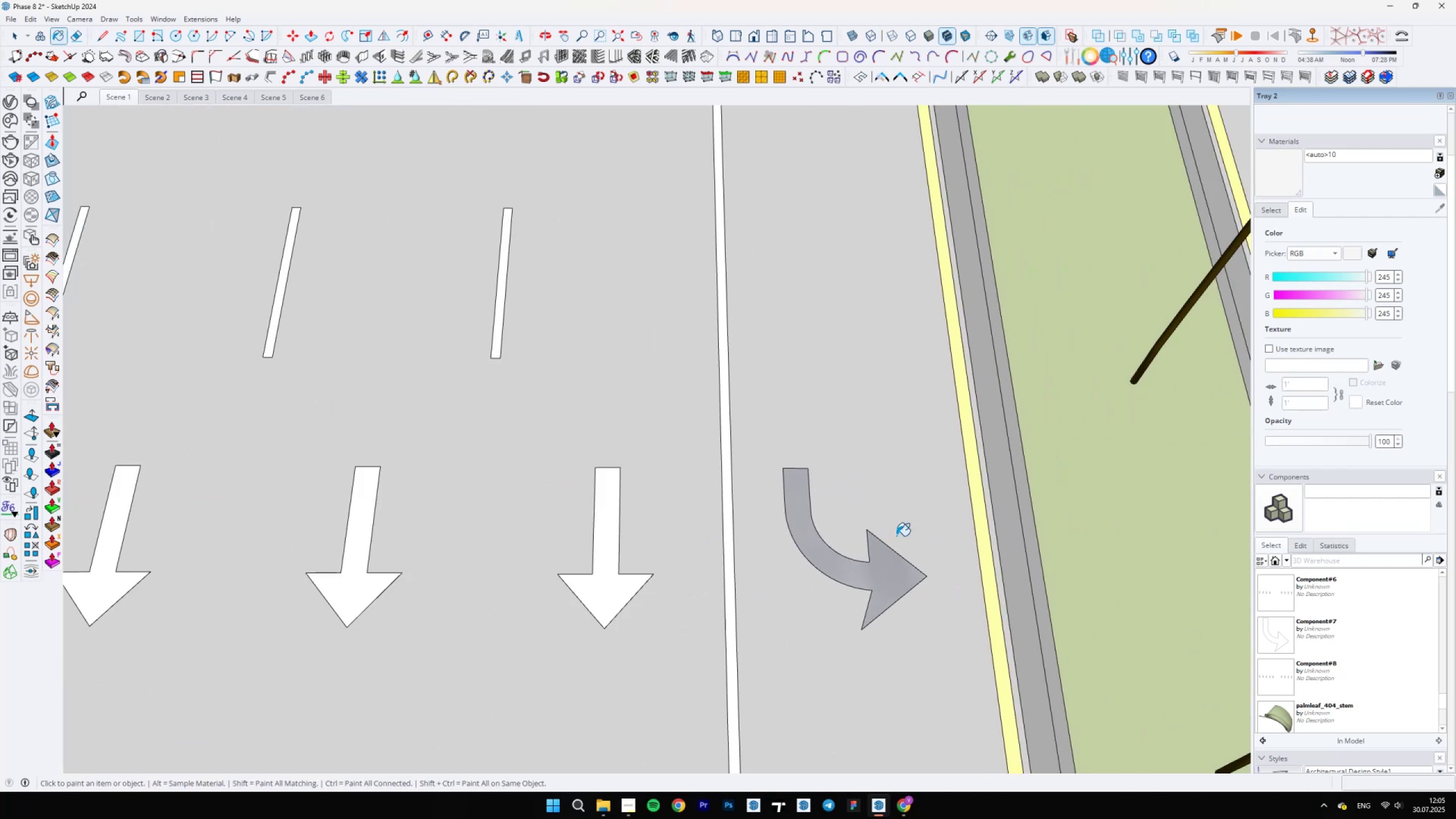 
key(L)
 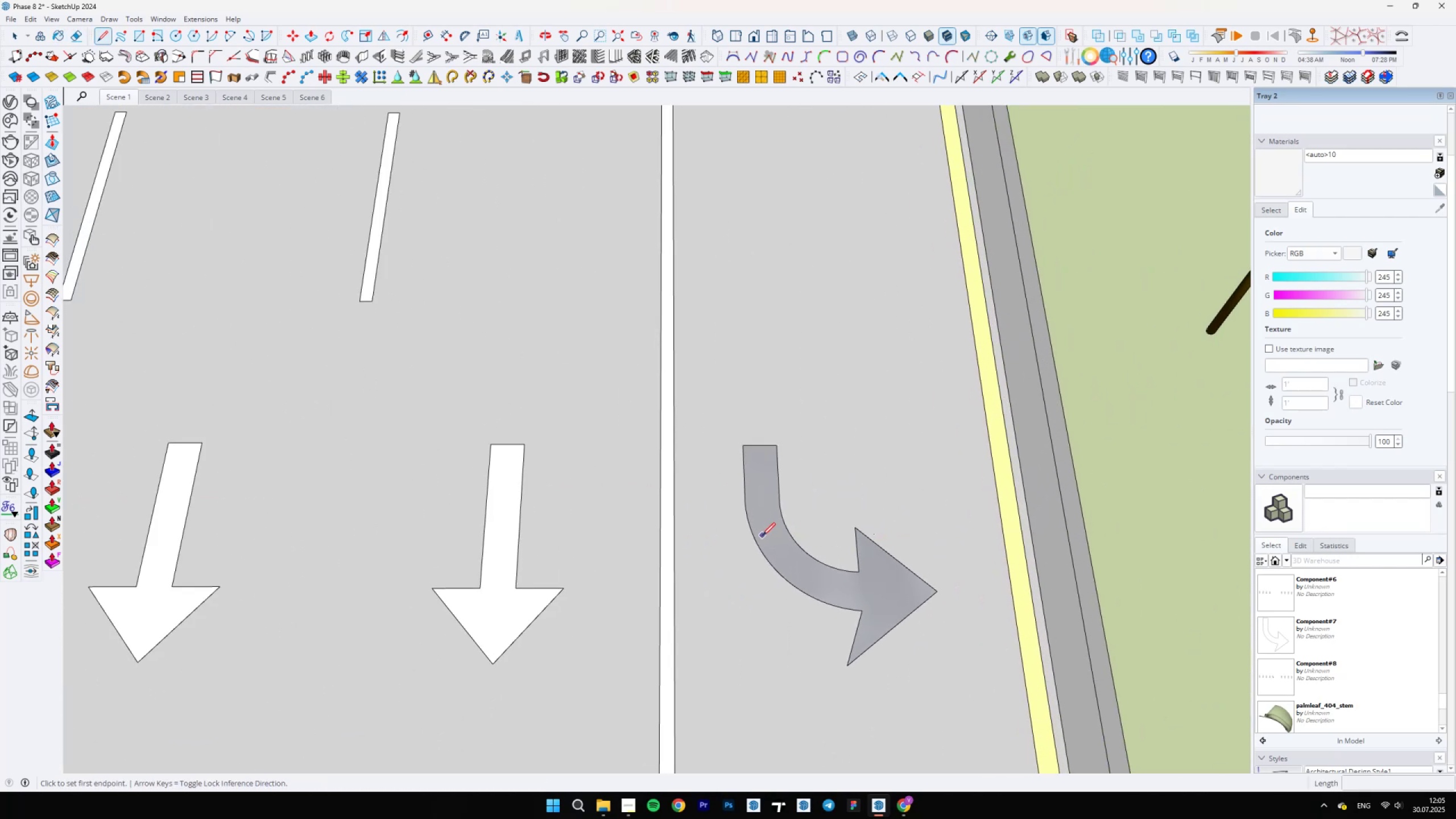 
left_click([758, 538])
 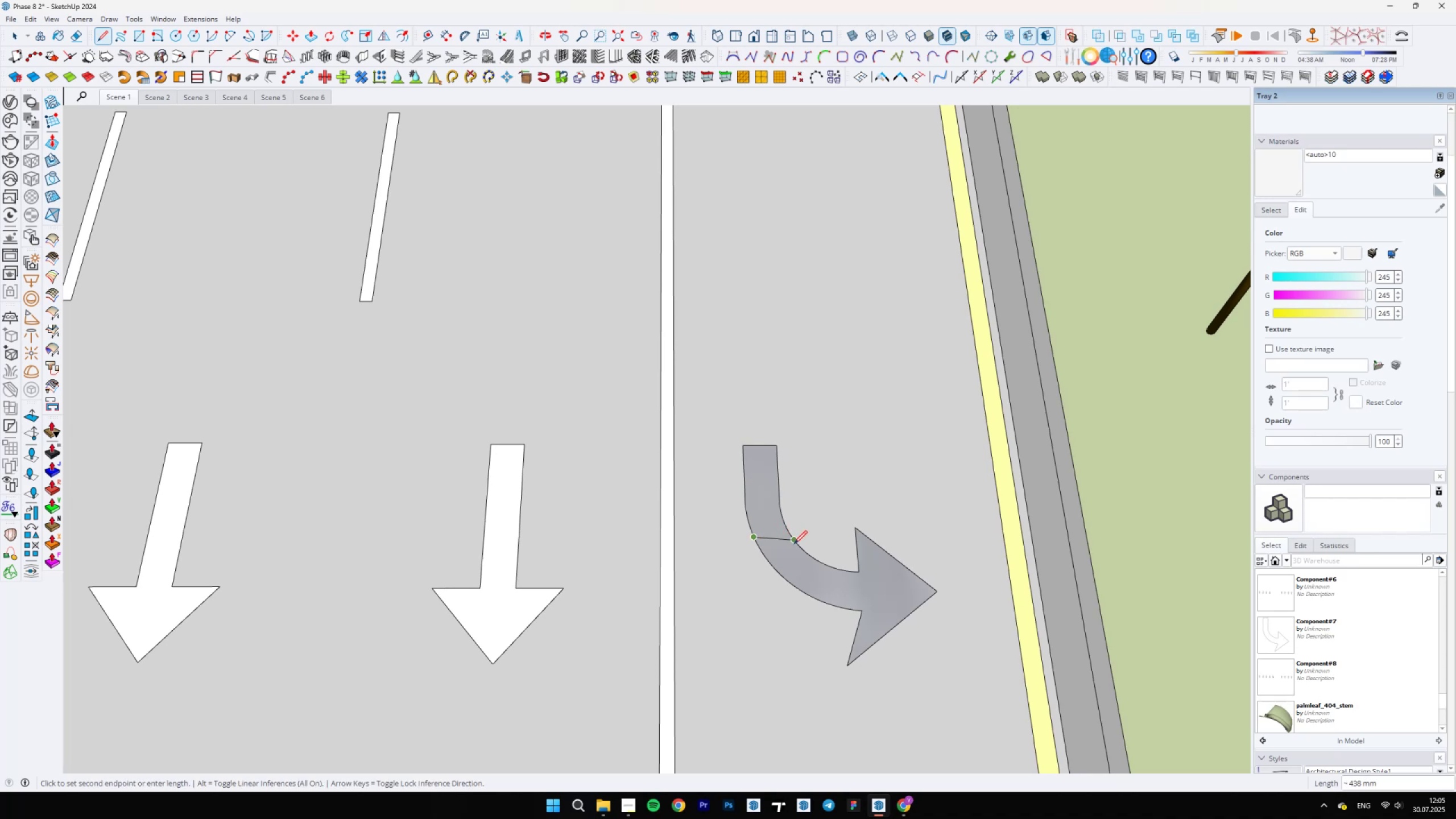 
type(evb)
 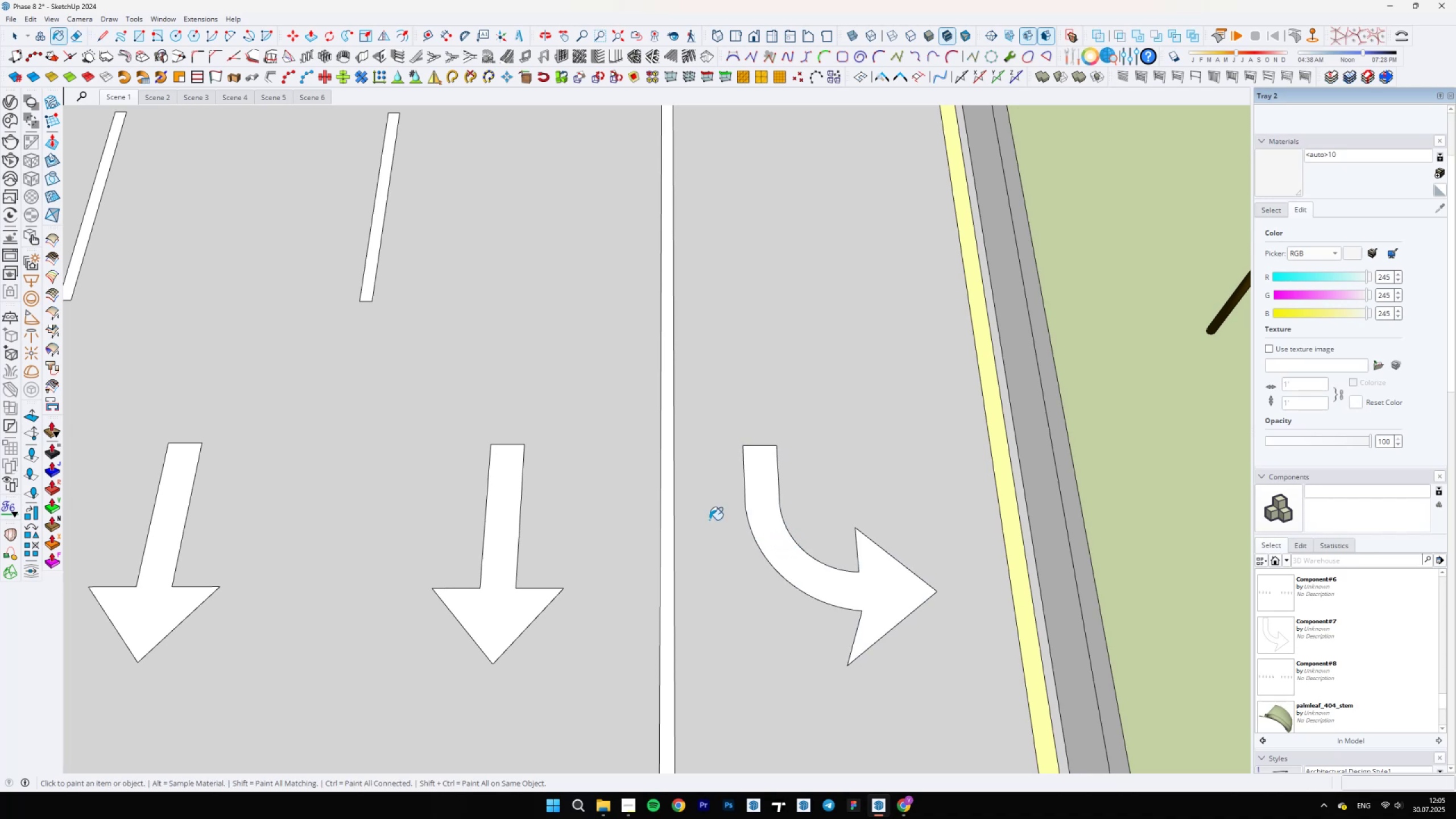 
left_click_drag(start_coordinate=[772, 539], to_coordinate=[776, 549])
 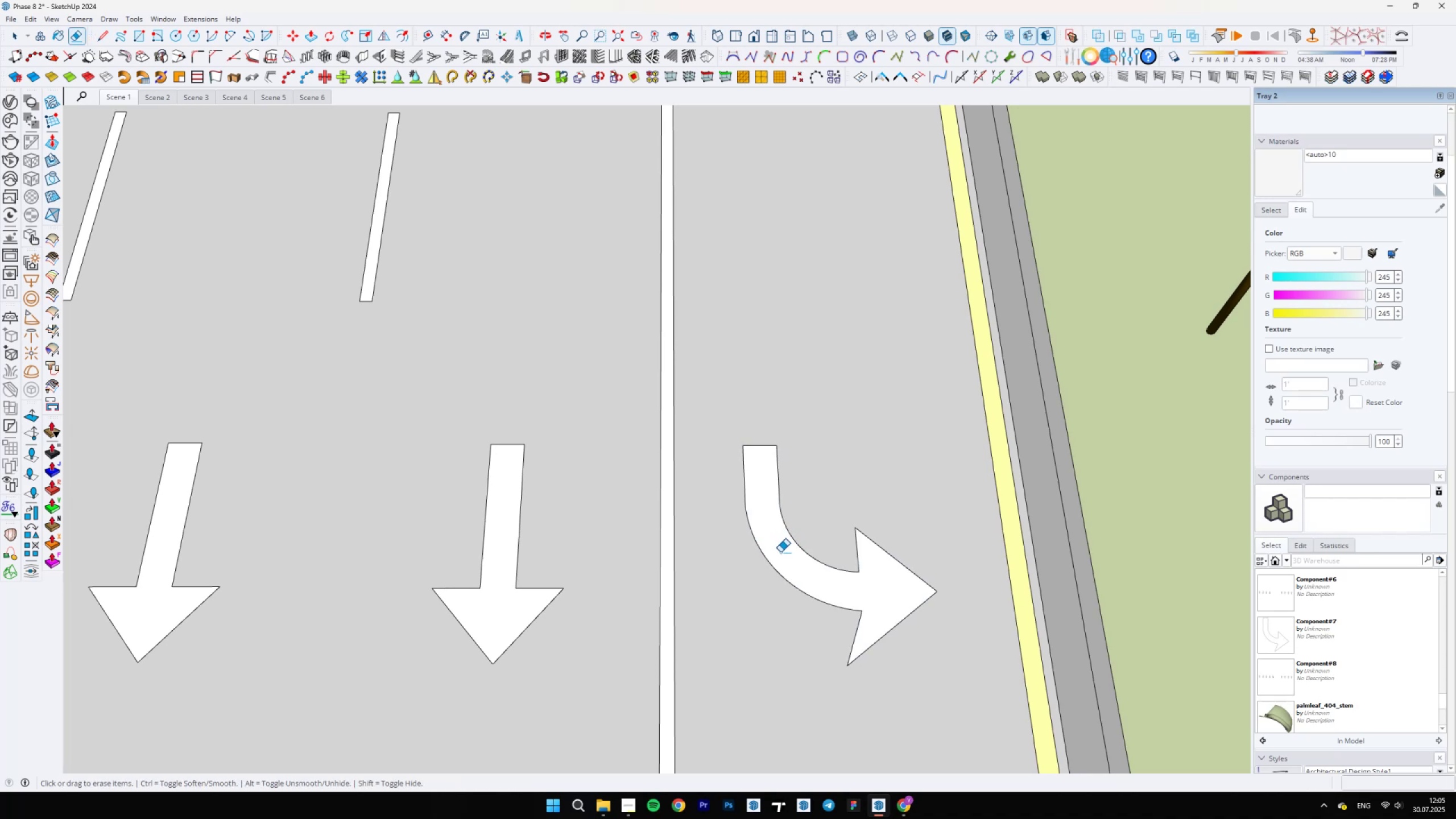 
left_click([786, 553])
 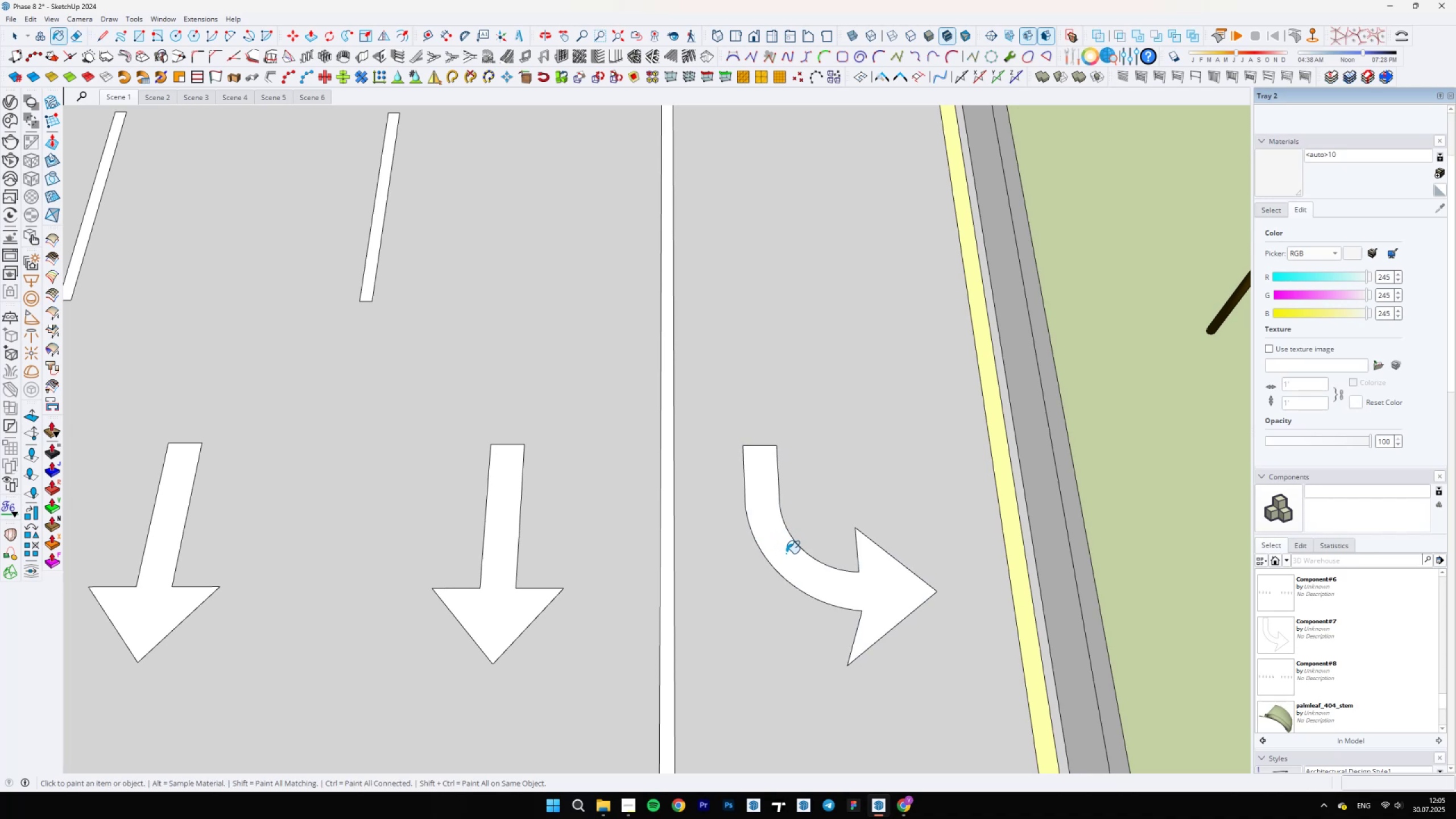 
scroll: coordinate [639, 458], scroll_direction: down, amount: 44.0
 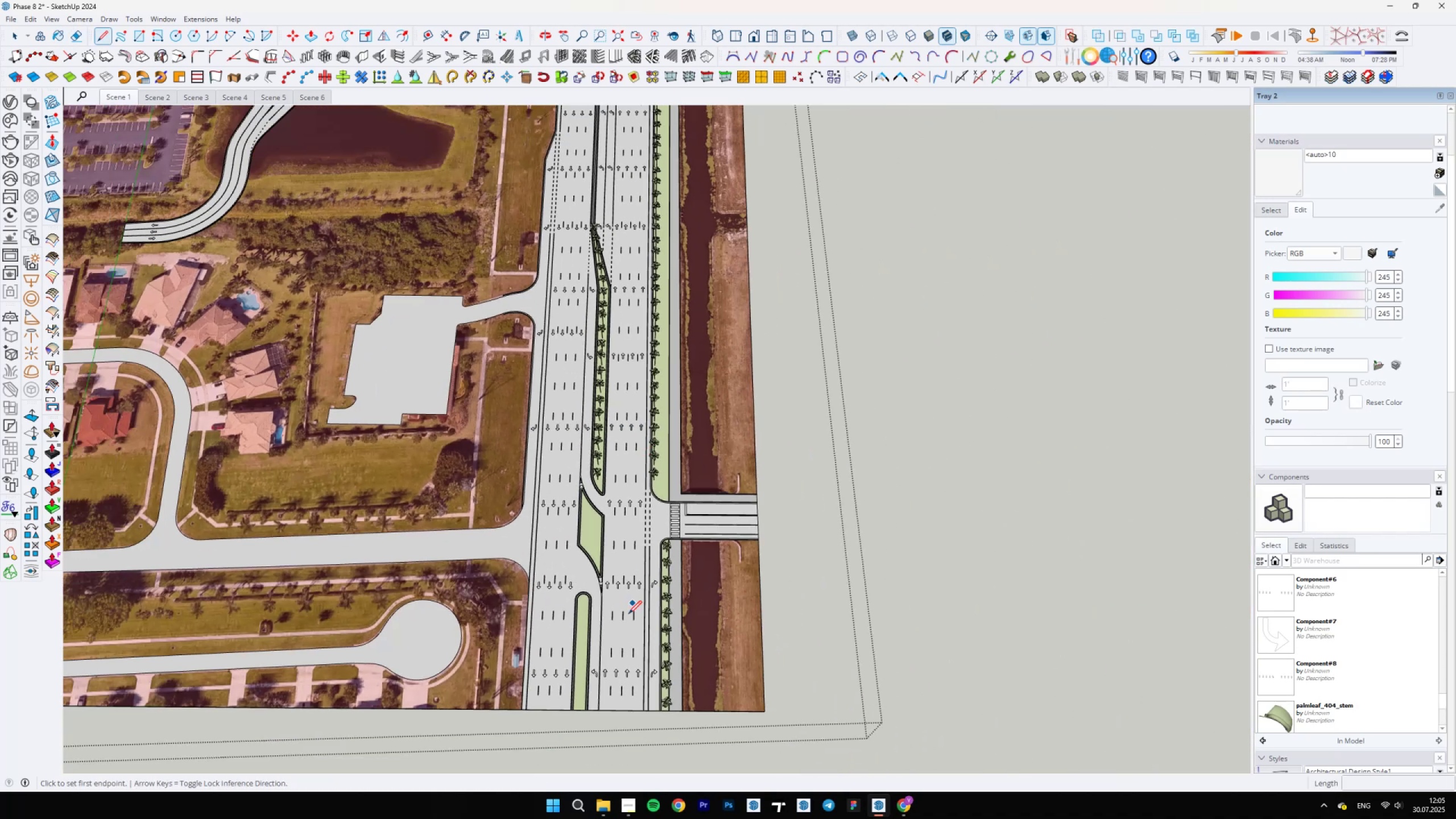 
key(B)
 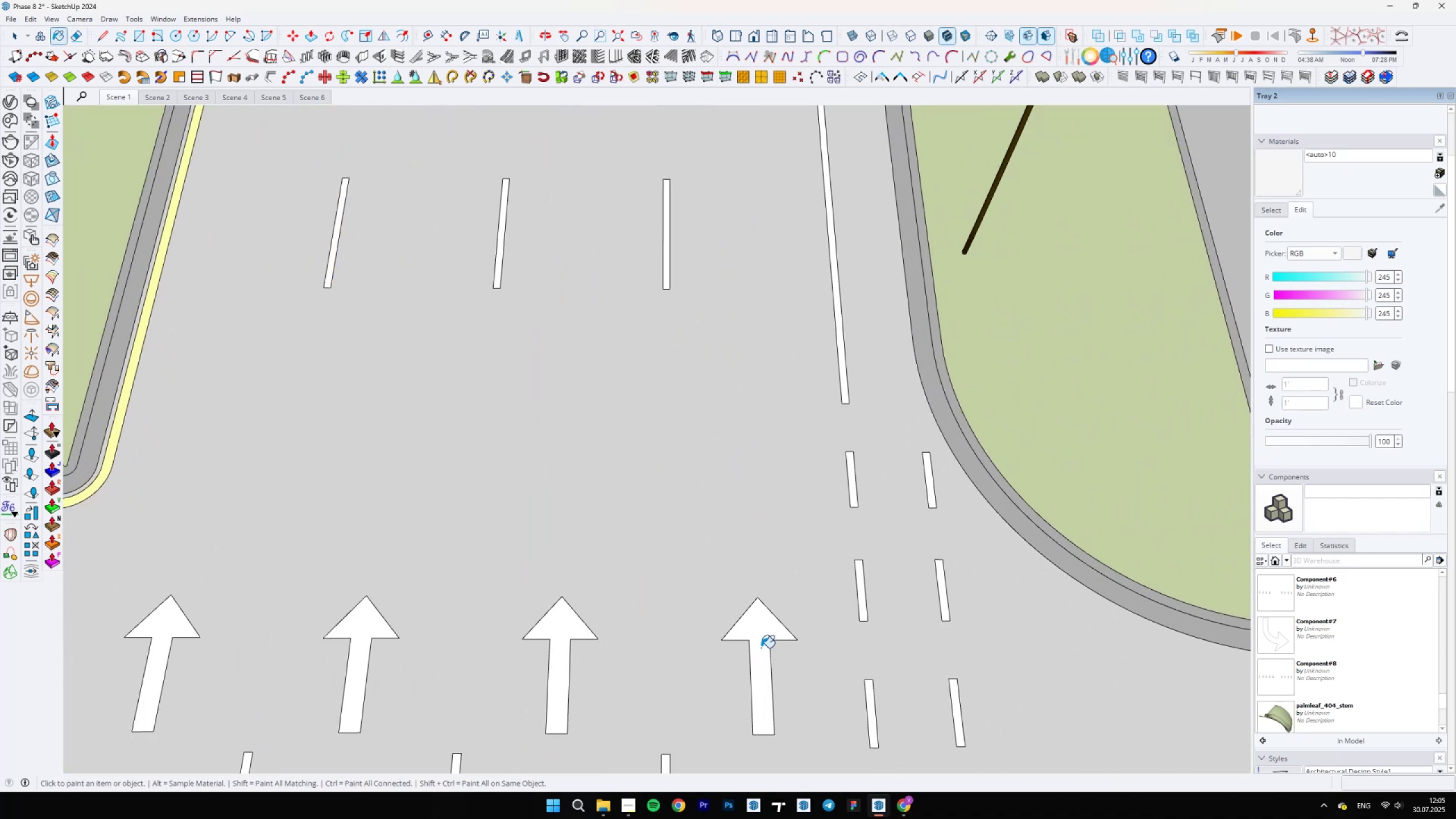 
left_click([761, 643])
 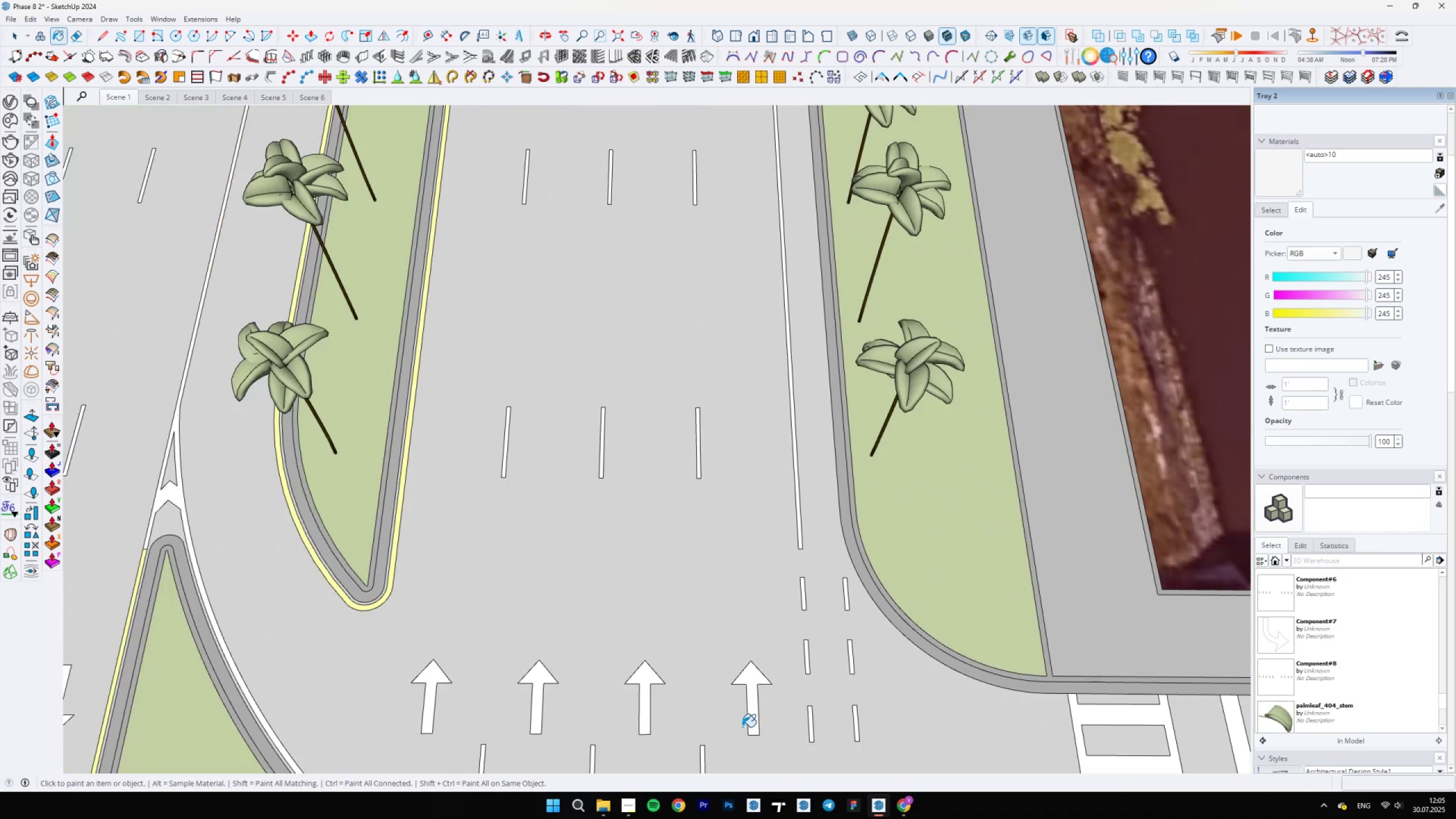 
key(L)
 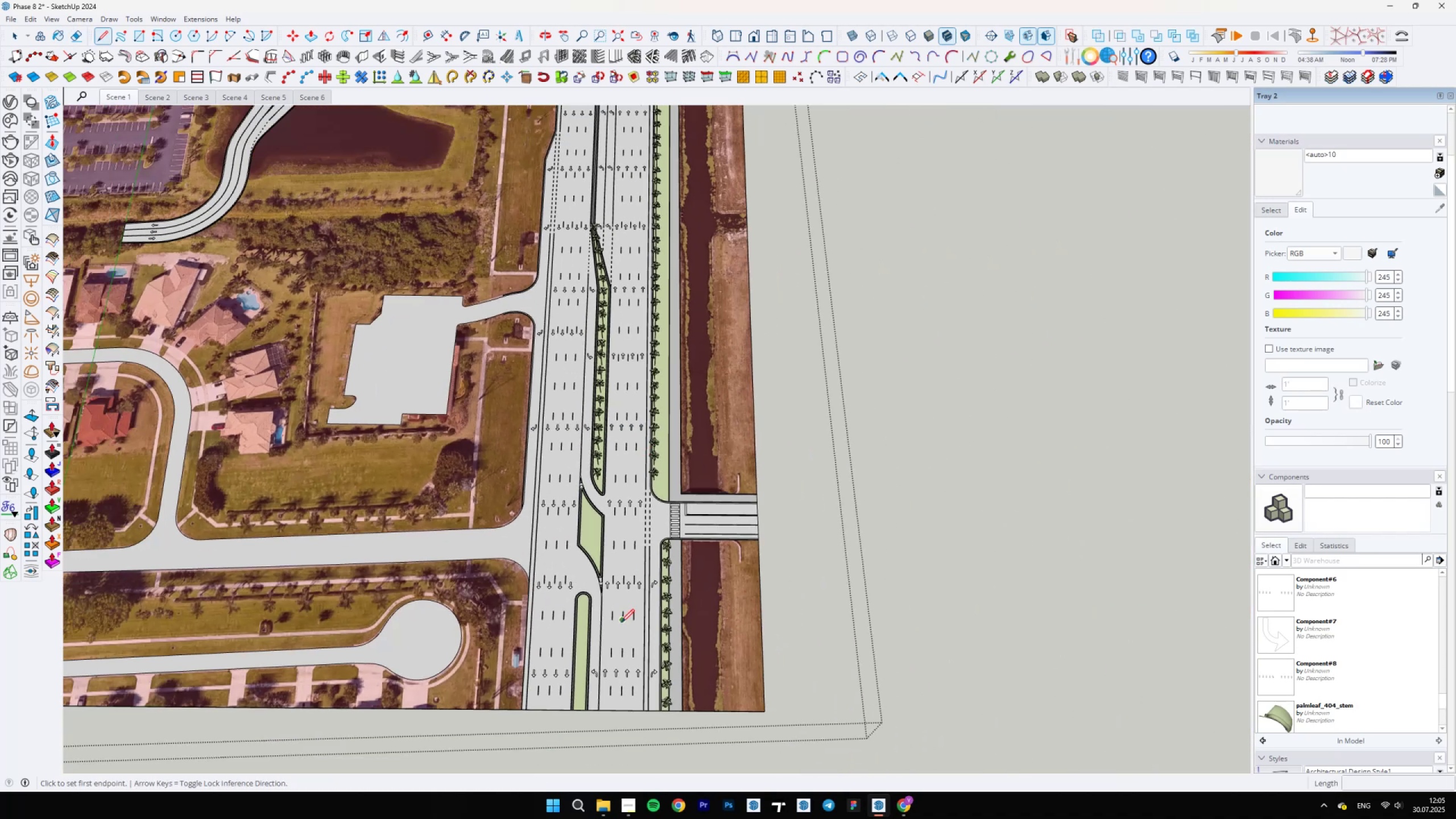 
scroll: coordinate [622, 448], scroll_direction: up, amount: 26.0
 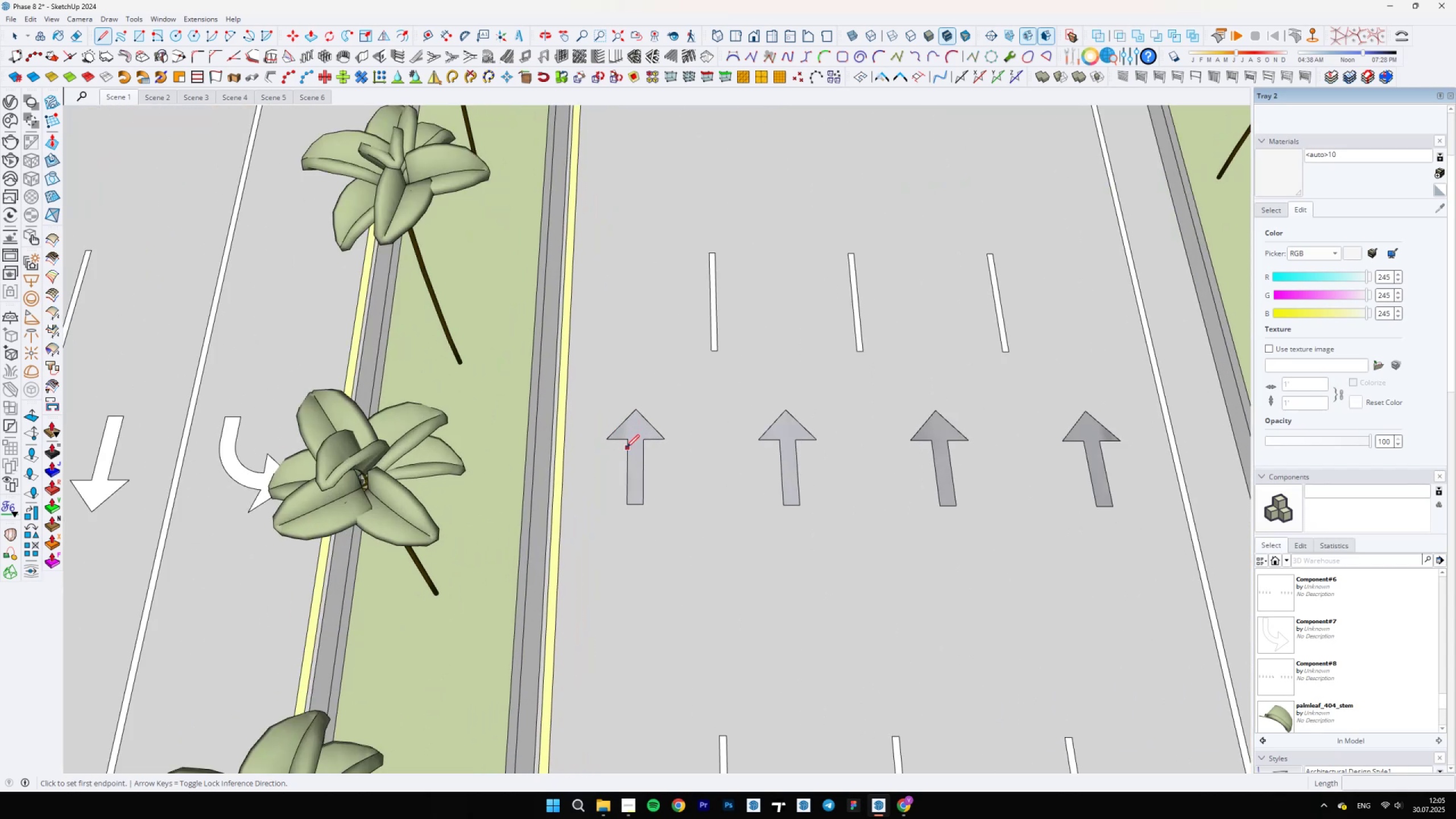 
left_click([627, 446])
 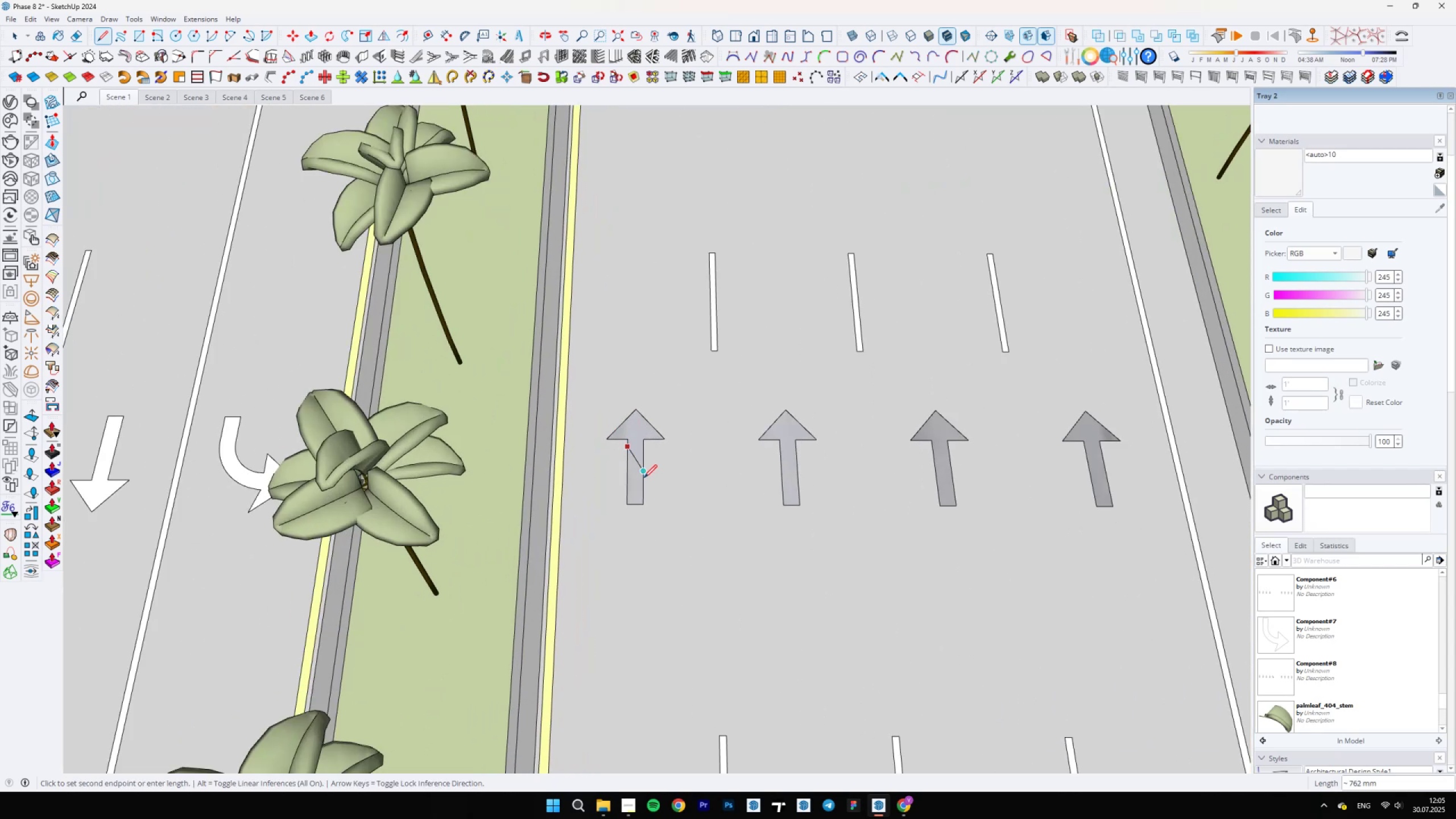 
left_click([644, 478])
 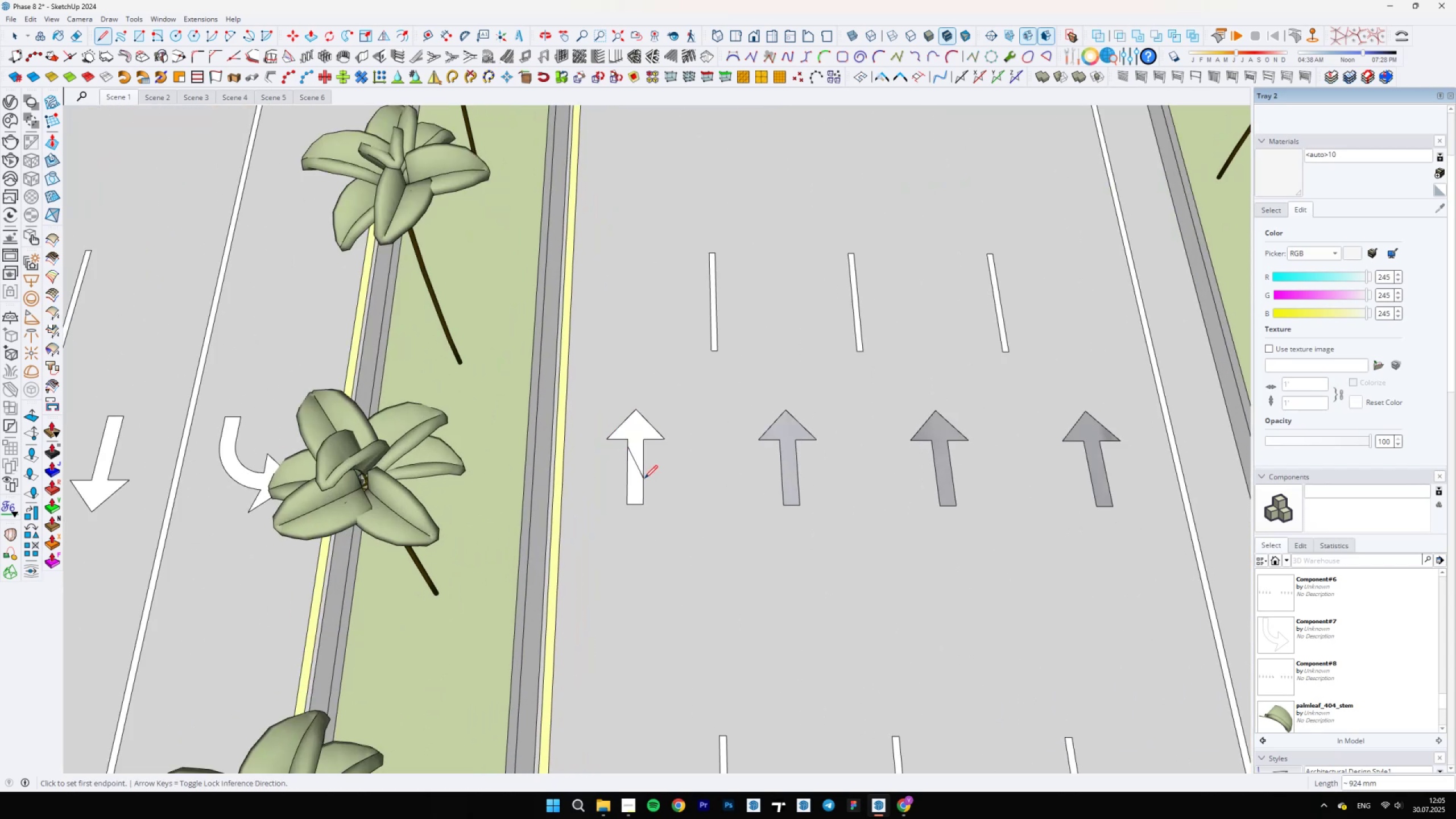 
type(eb)
 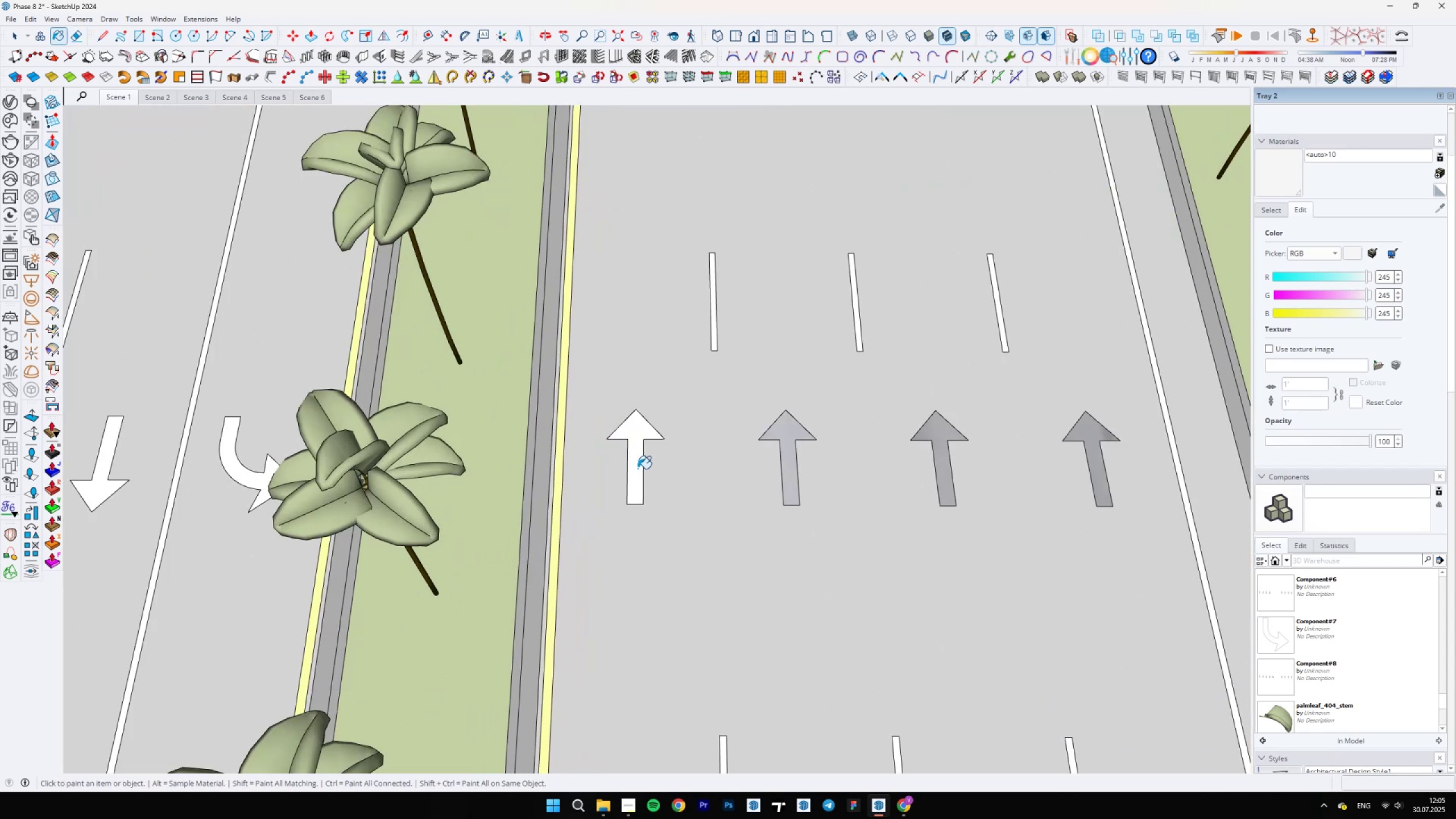 
left_click_drag(start_coordinate=[637, 463], to_coordinate=[637, 469])
 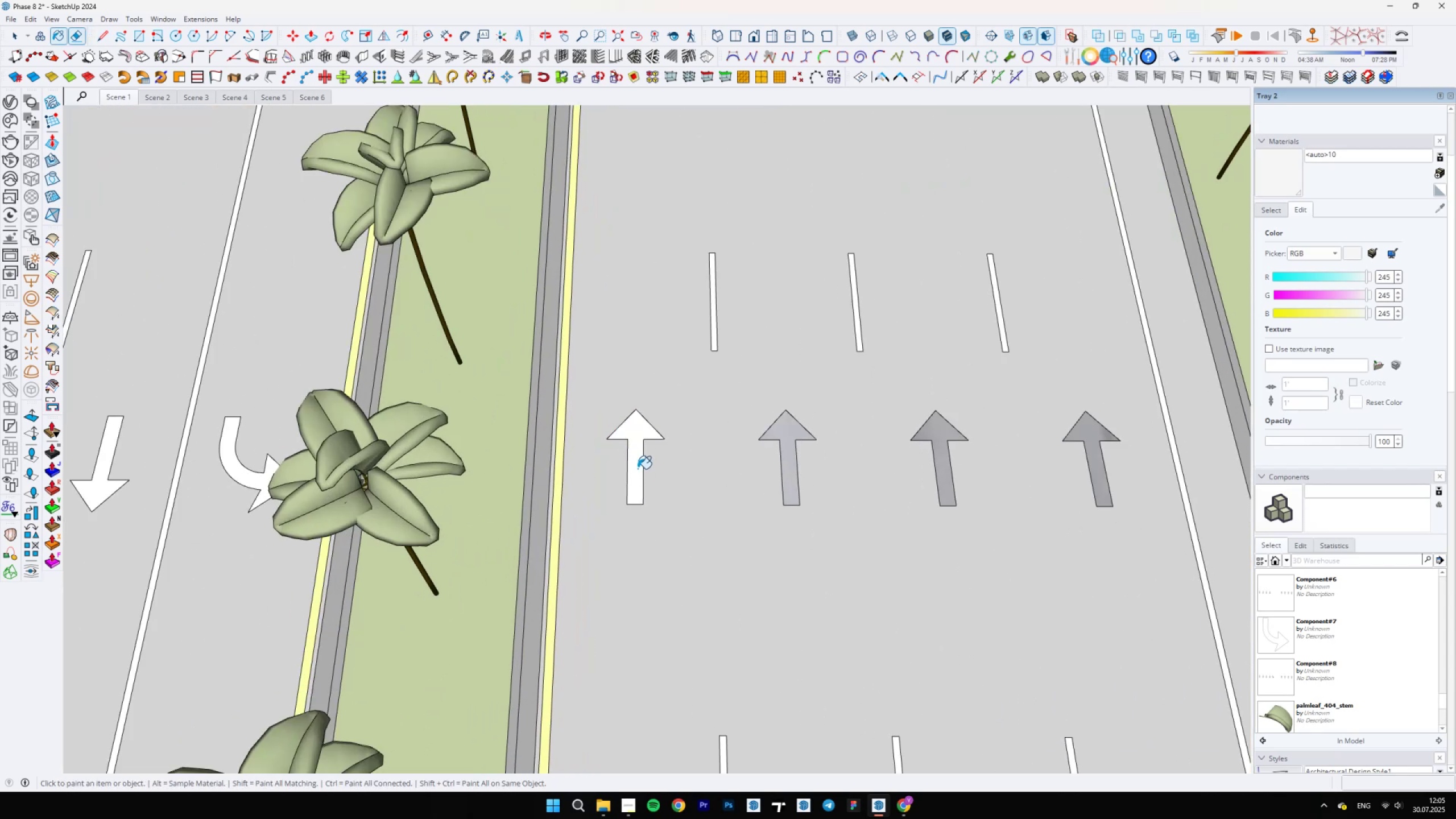 
left_click([638, 469])
 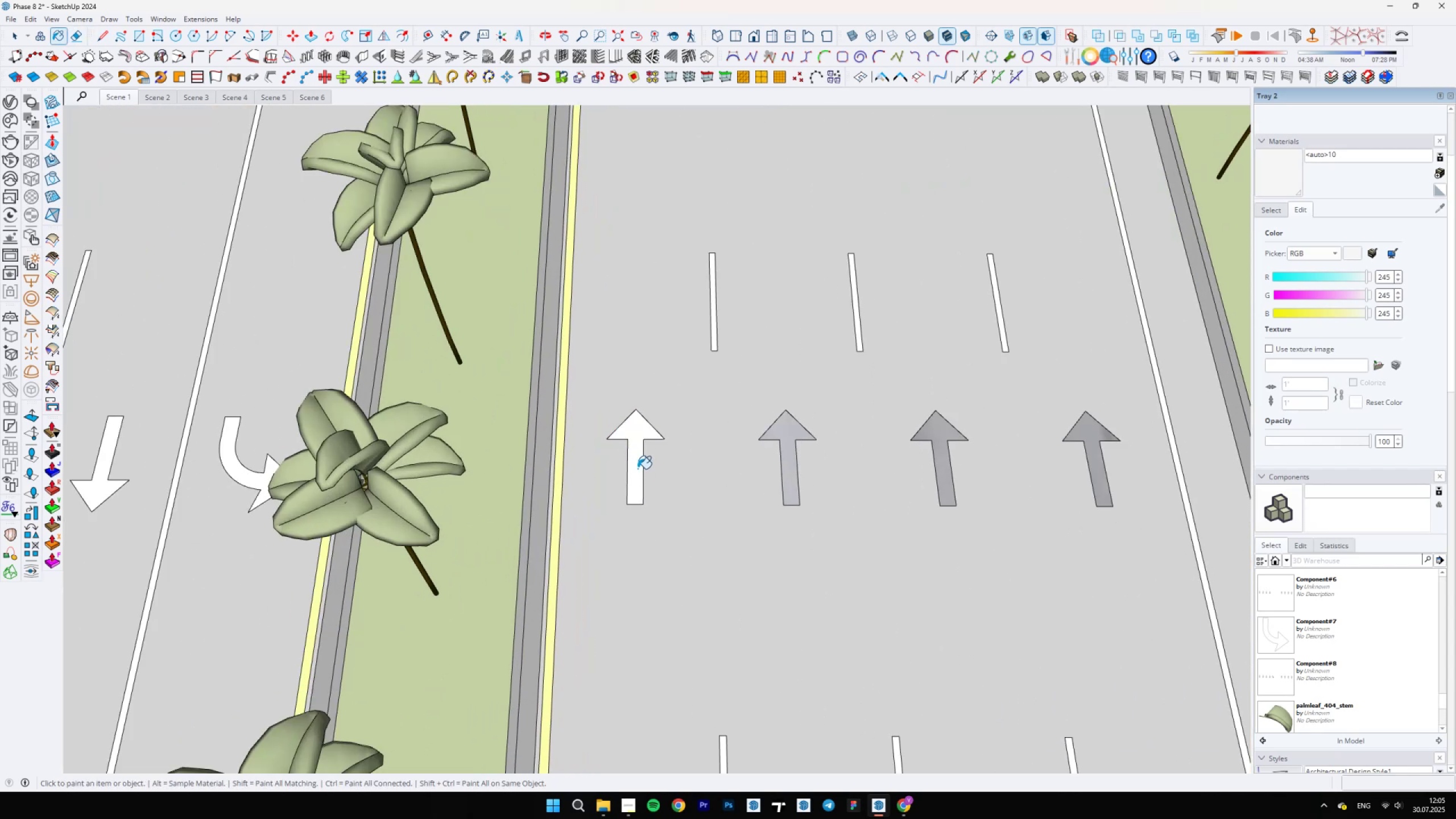 
scroll: coordinate [726, 463], scroll_direction: none, amount: 0.0
 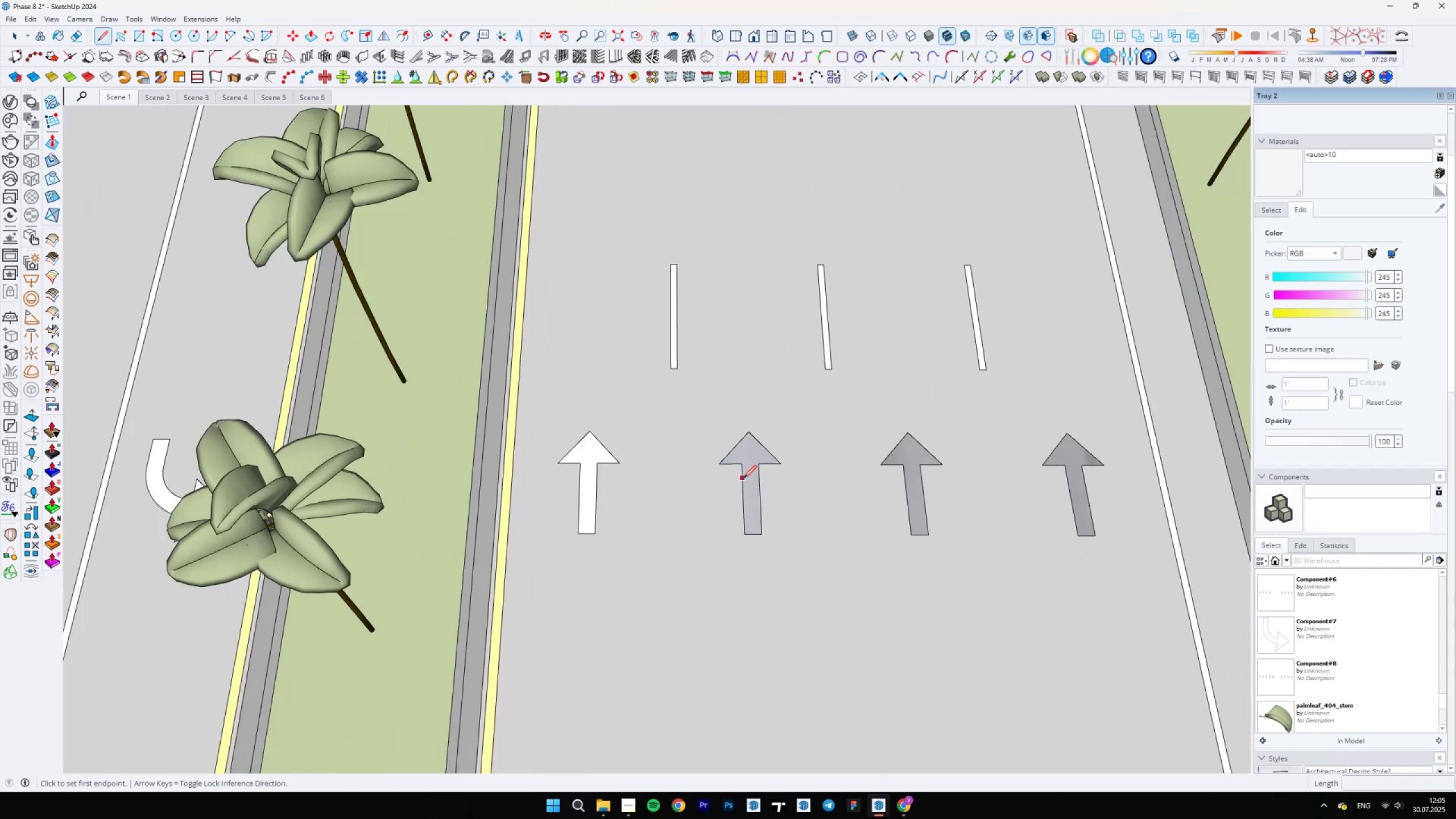 
key(L)
 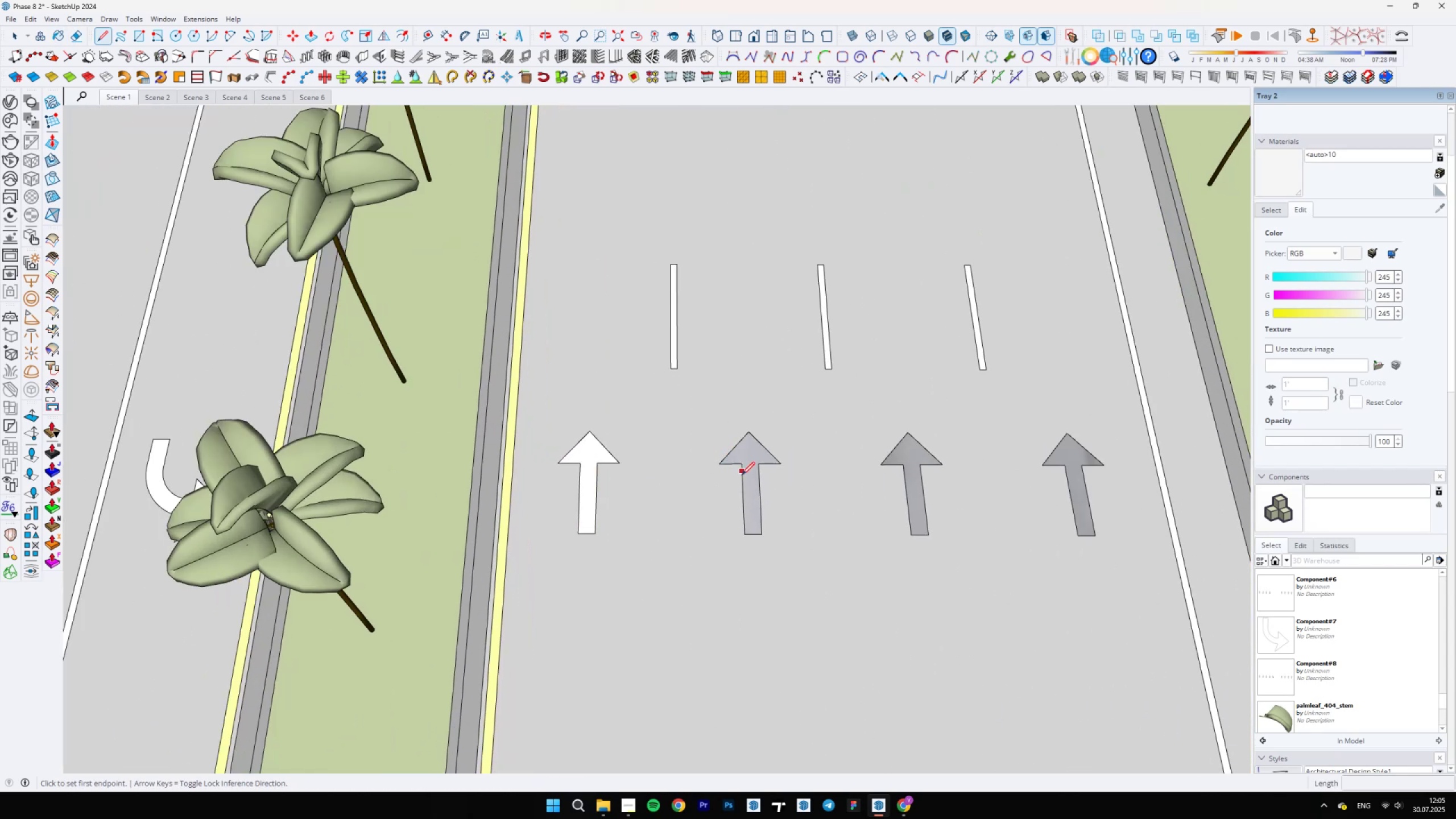 
left_click([746, 479])
 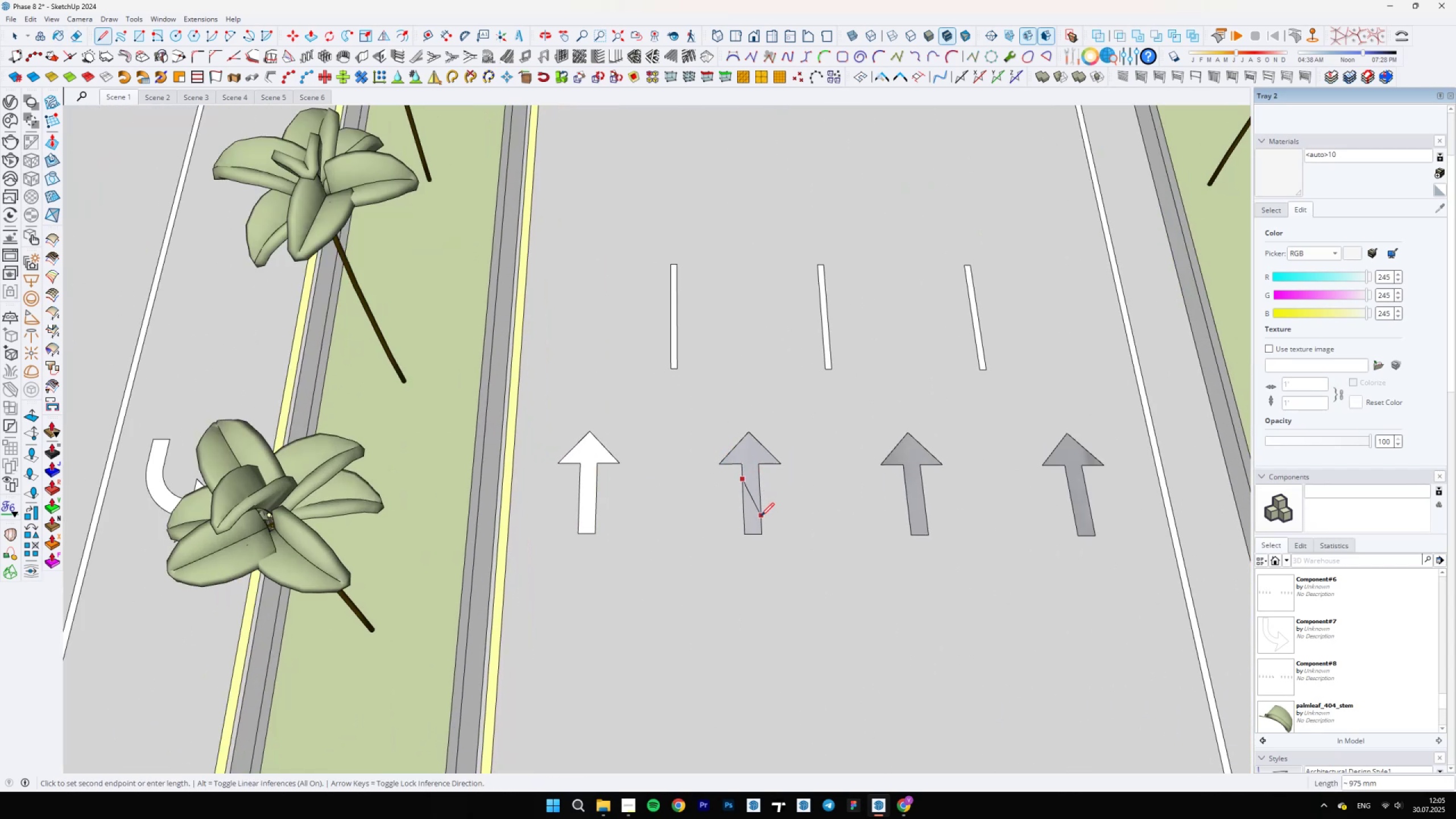 
left_click([762, 516])
 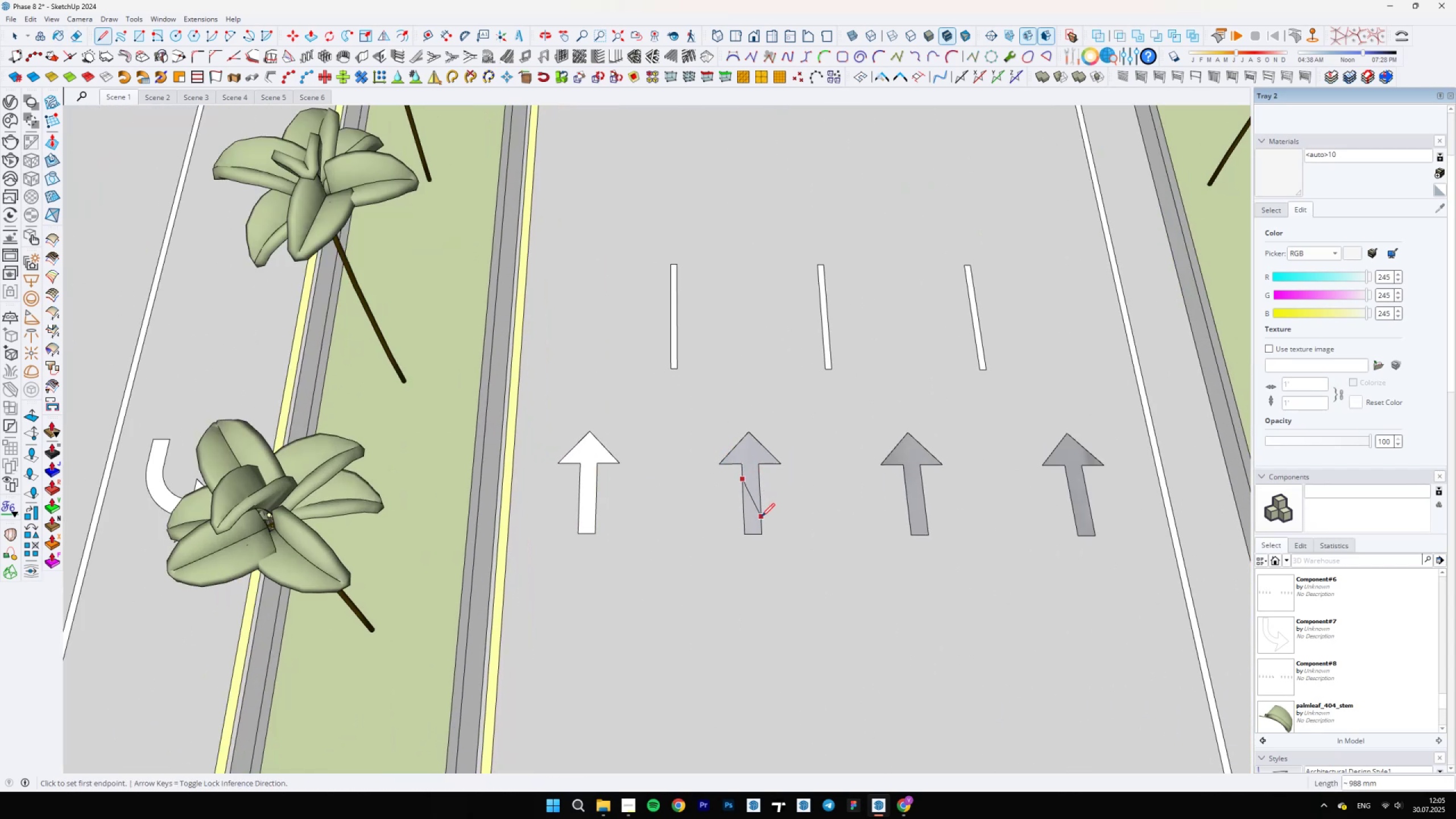 
type(eb)
 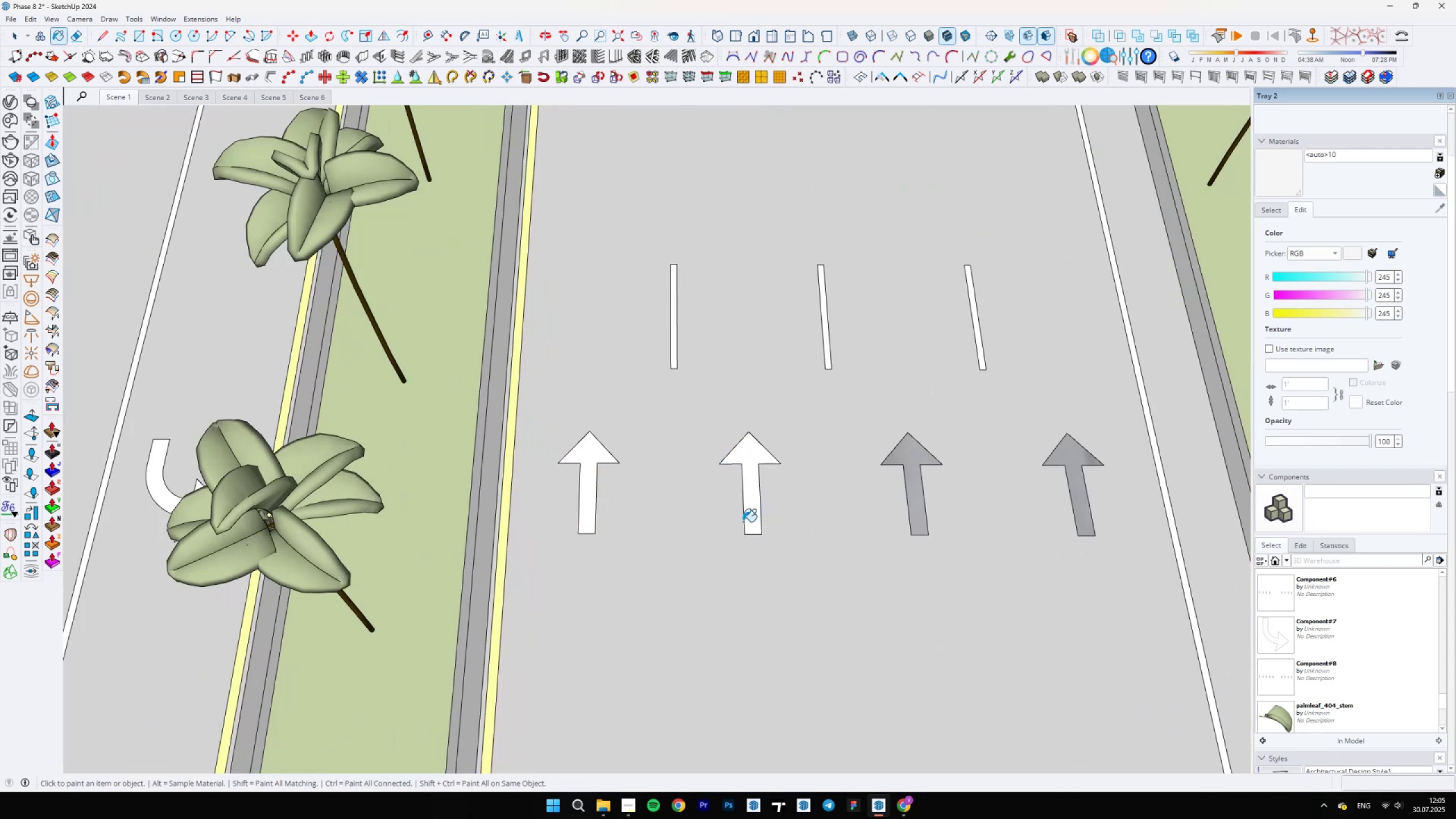 
left_click_drag(start_coordinate=[754, 502], to_coordinate=[754, 506])
 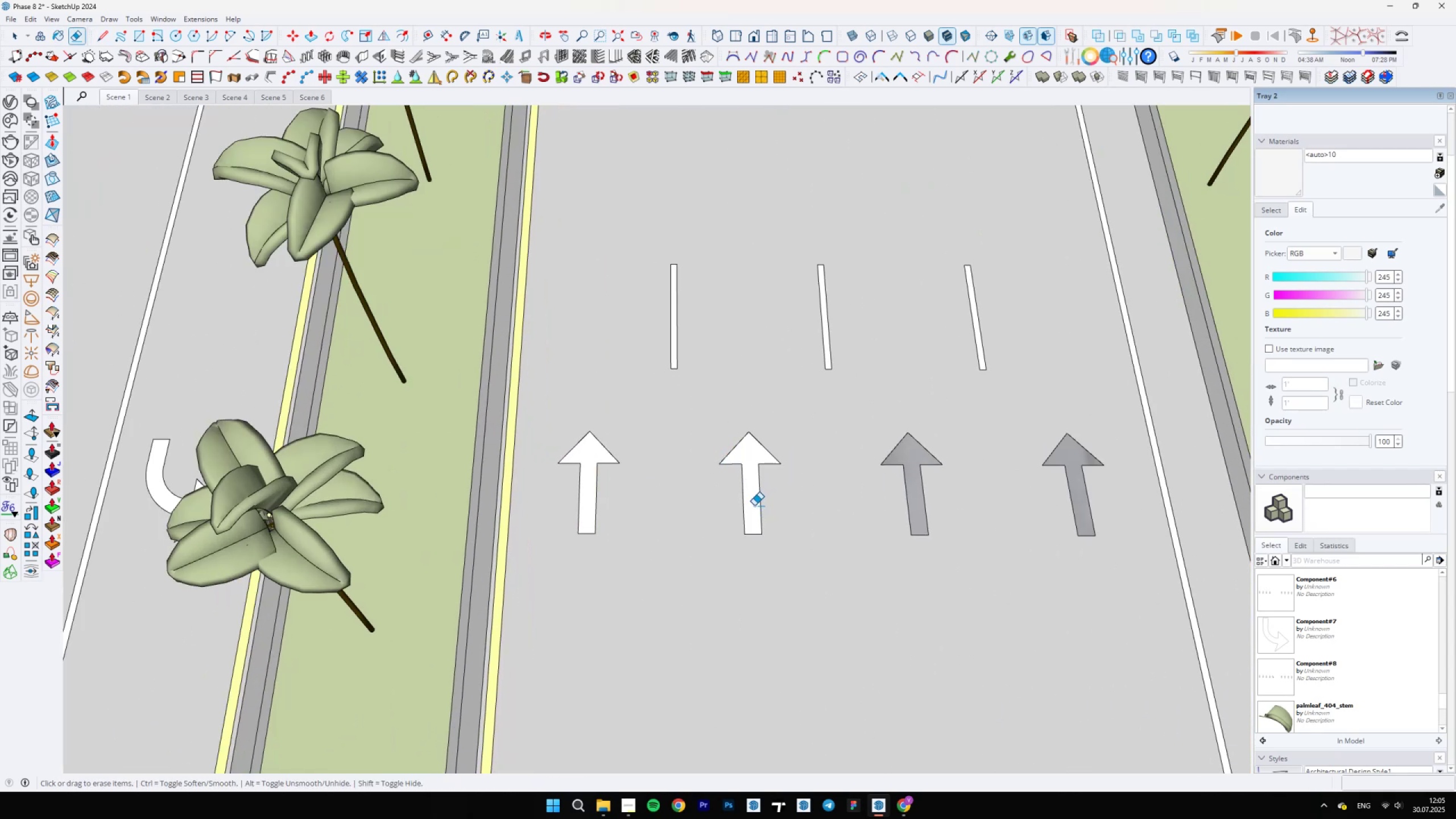 
left_click([752, 504])
 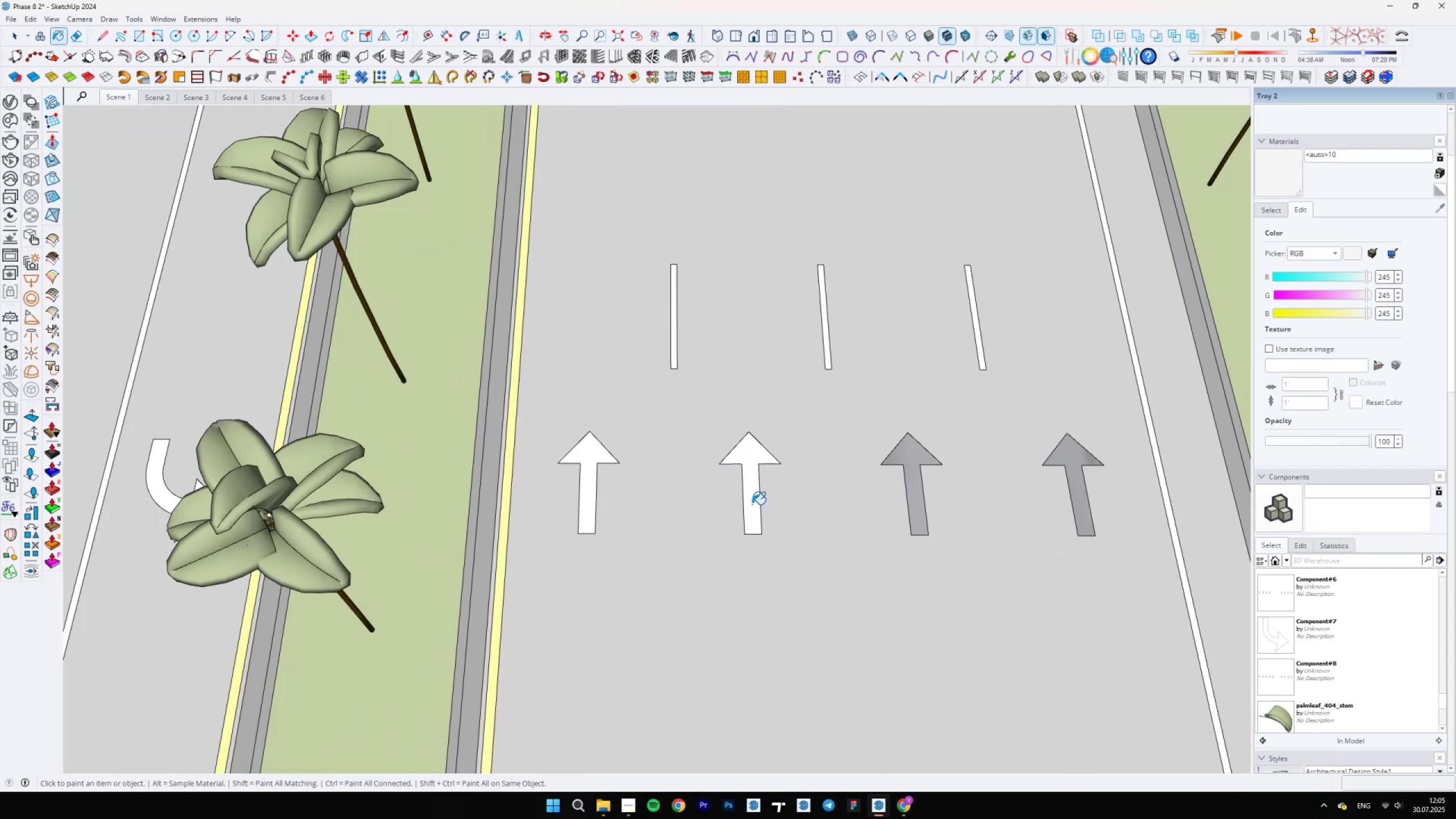 
scroll: coordinate [895, 495], scroll_direction: down, amount: 1.0
 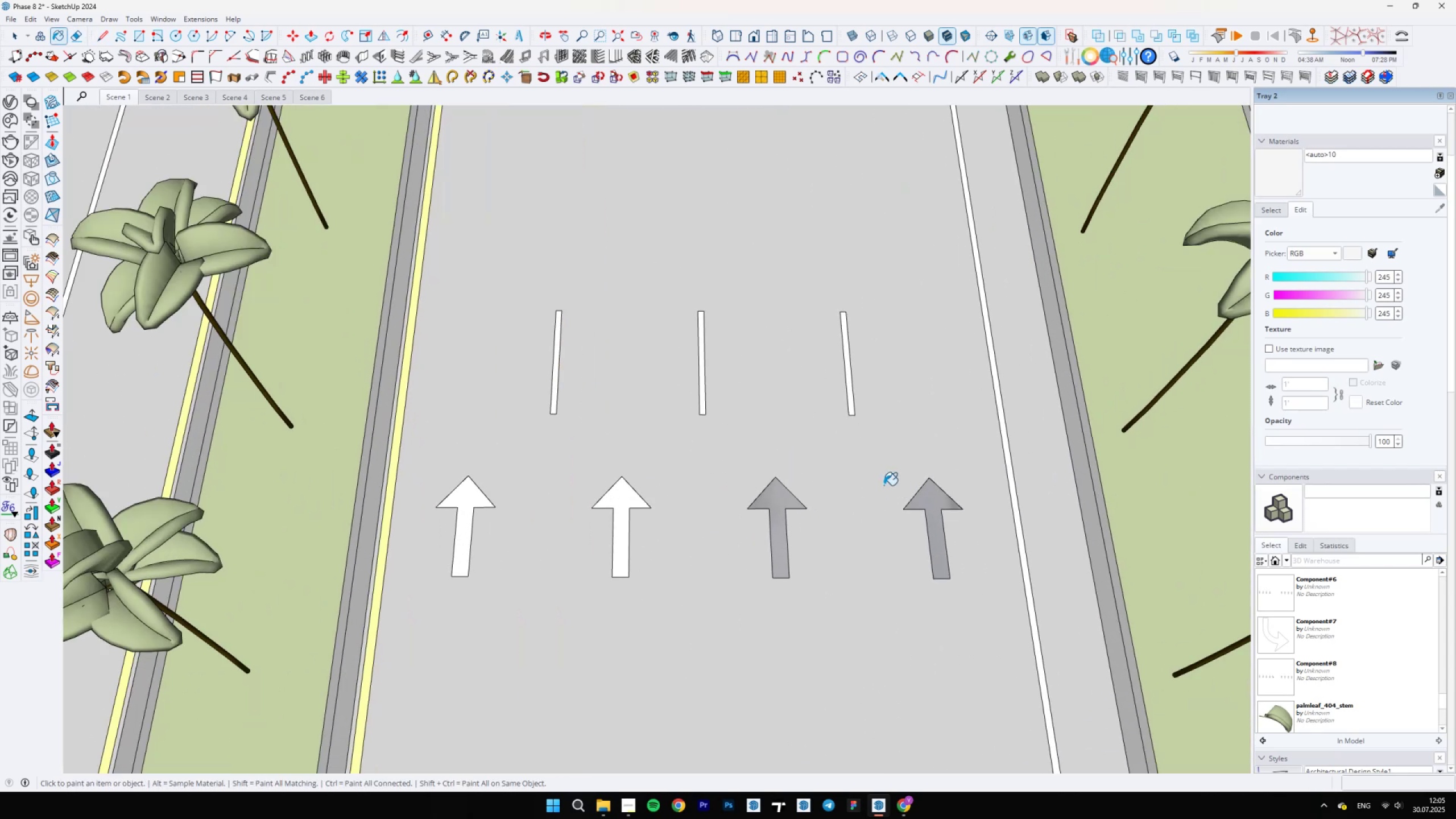 
key(L)
 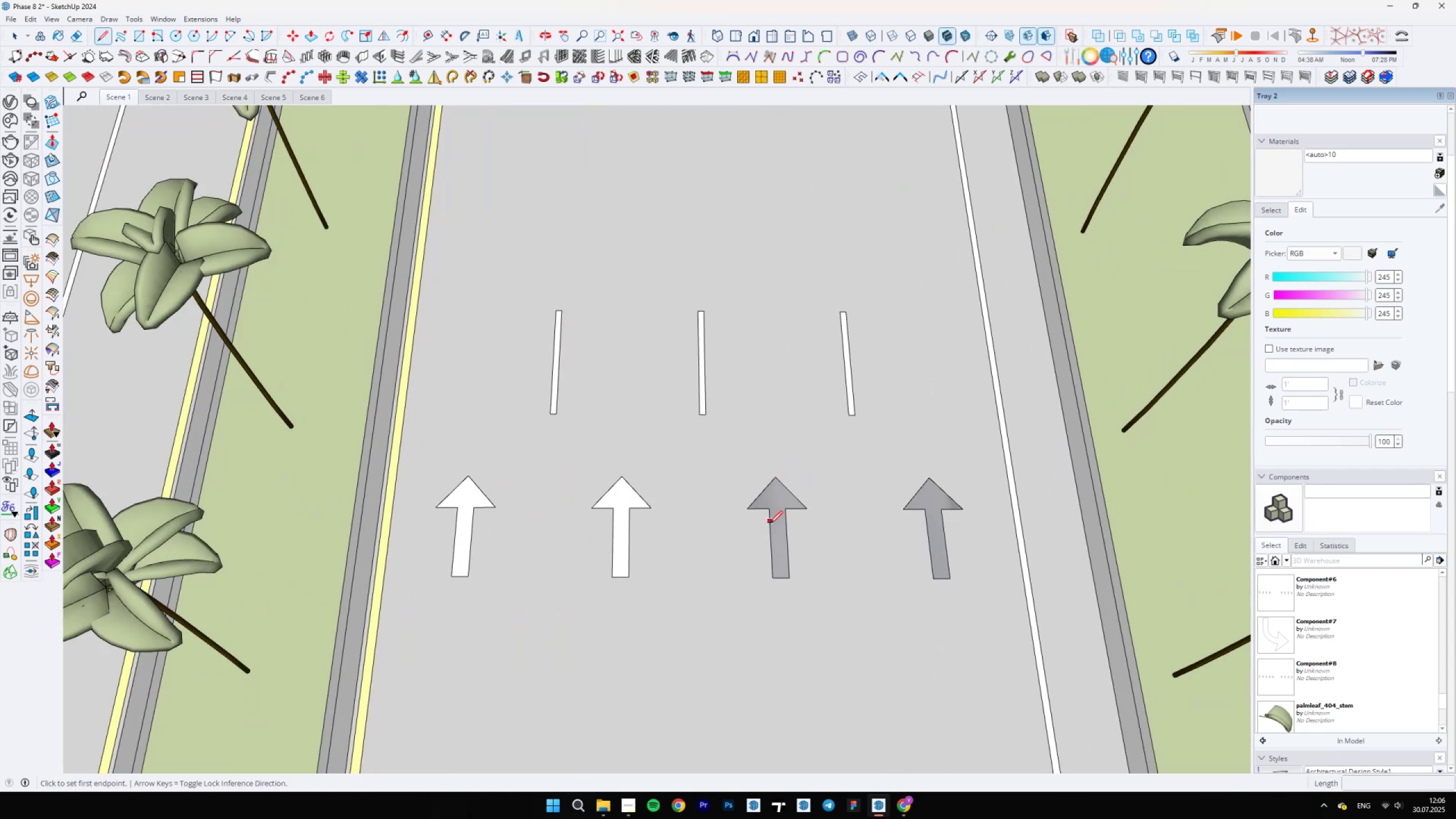 
left_click([771, 526])
 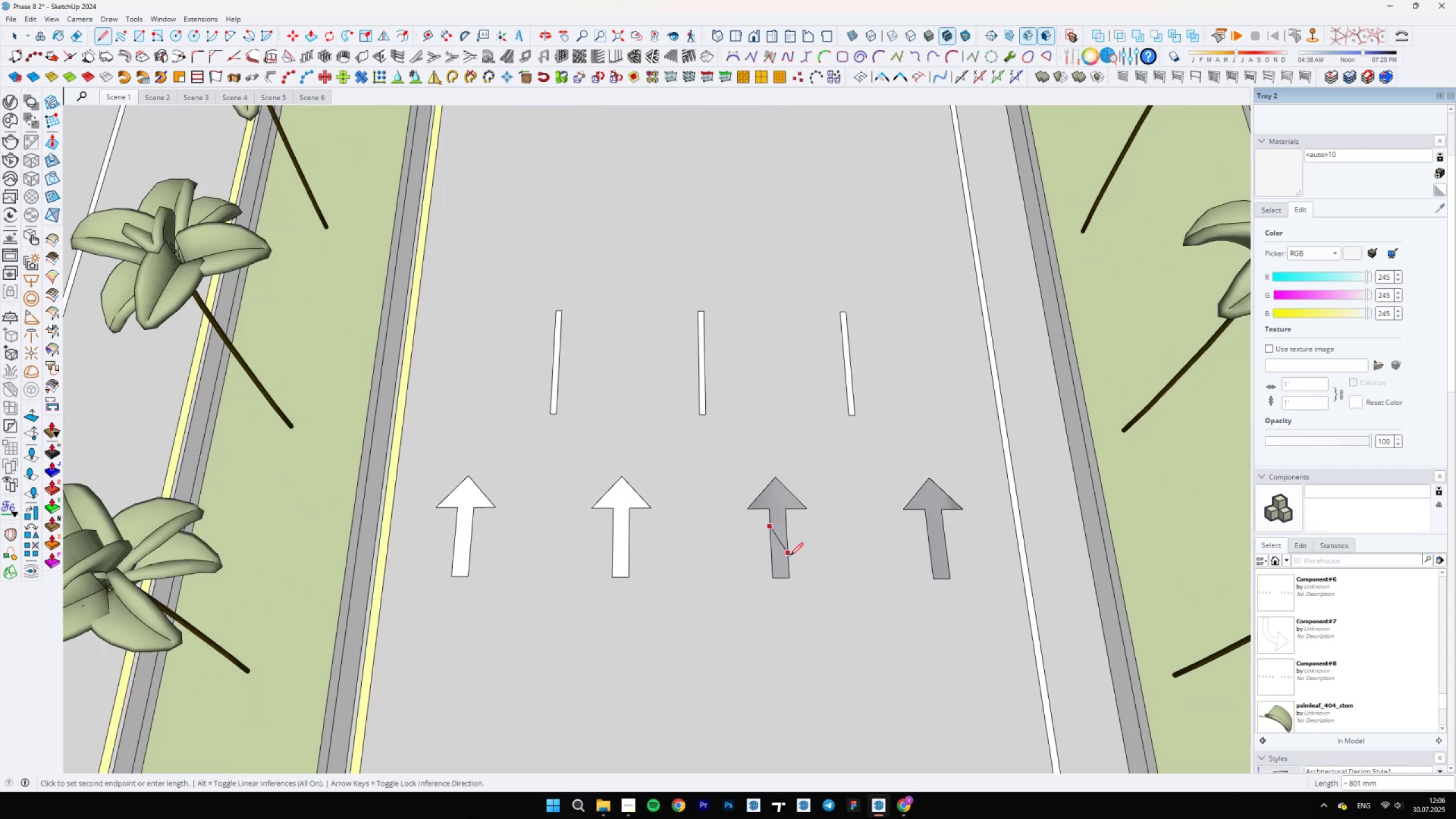 
left_click([790, 556])
 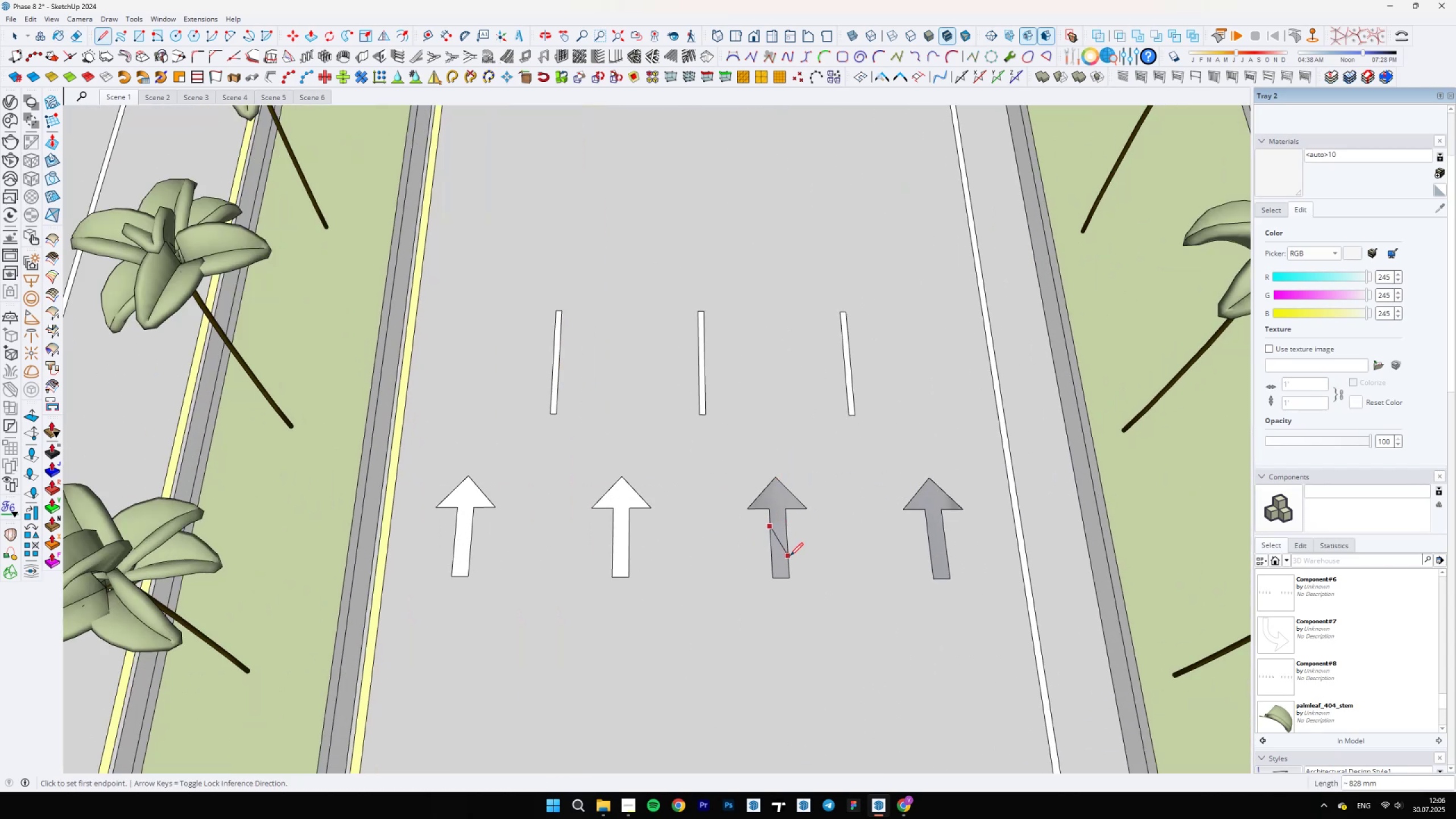 
type(eb)
 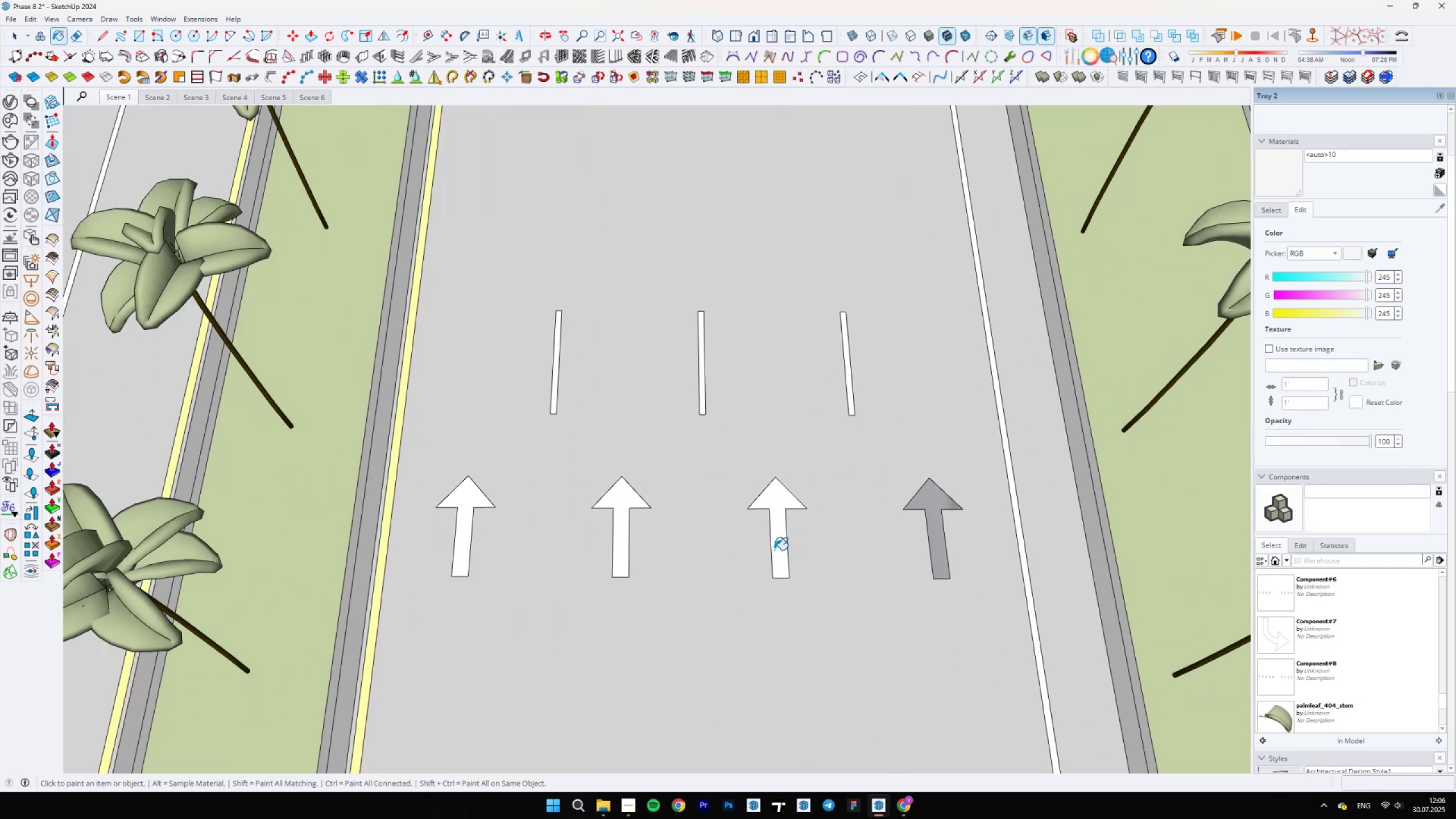 
left_click_drag(start_coordinate=[783, 539], to_coordinate=[783, 547])
 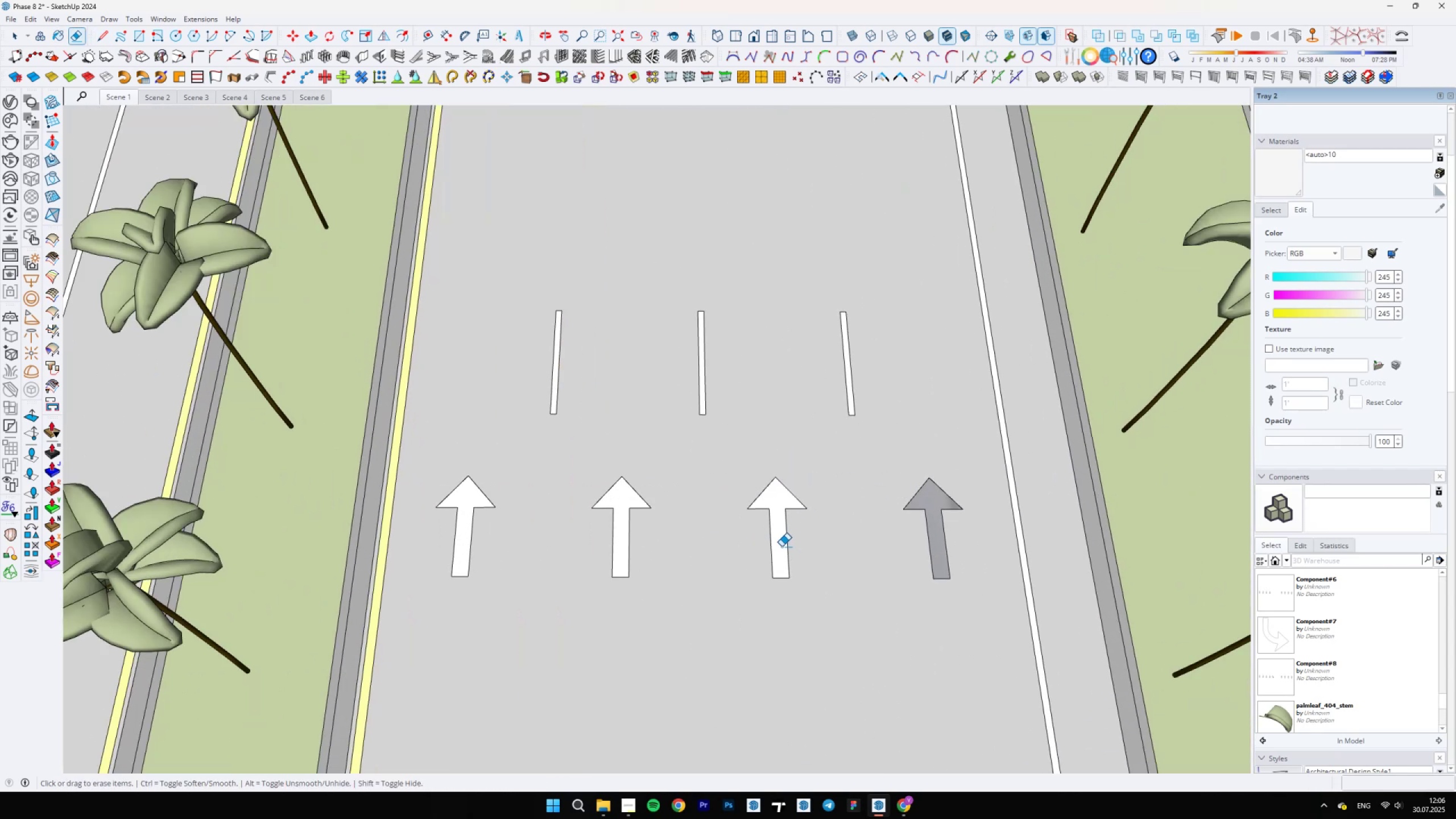 
left_click([780, 547])
 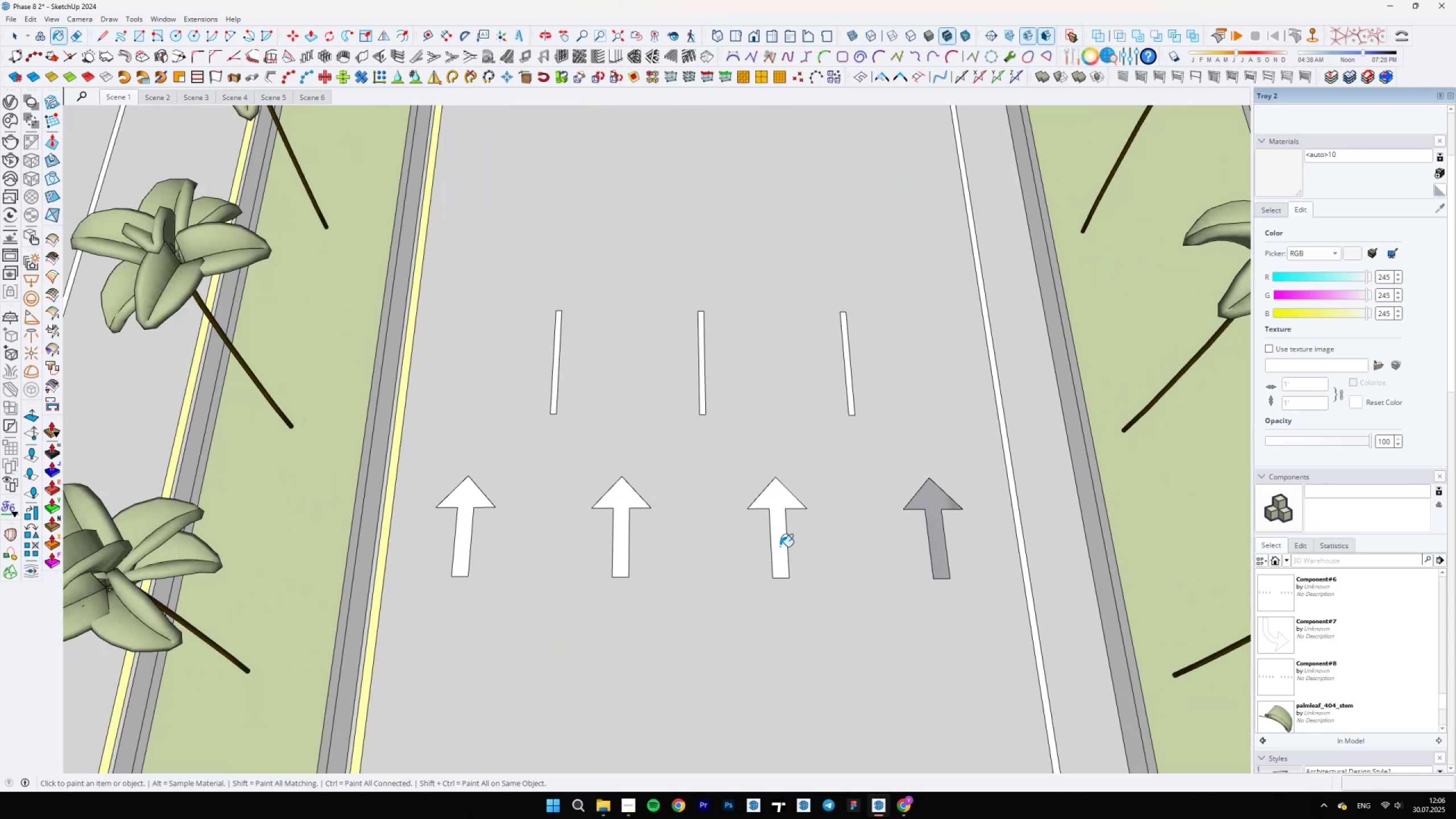 
scroll: coordinate [899, 534], scroll_direction: none, amount: 0.0
 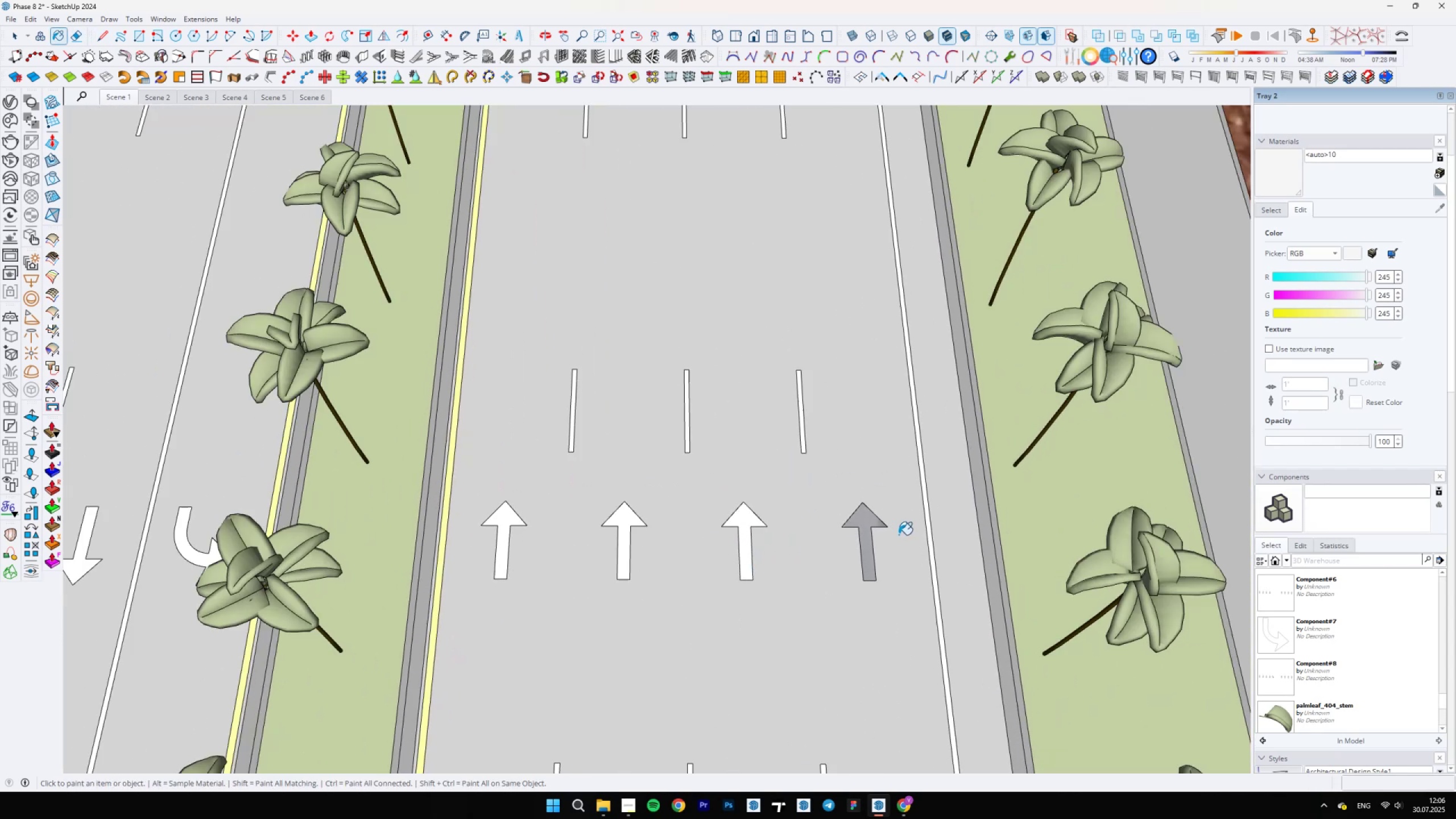 
key(L)
 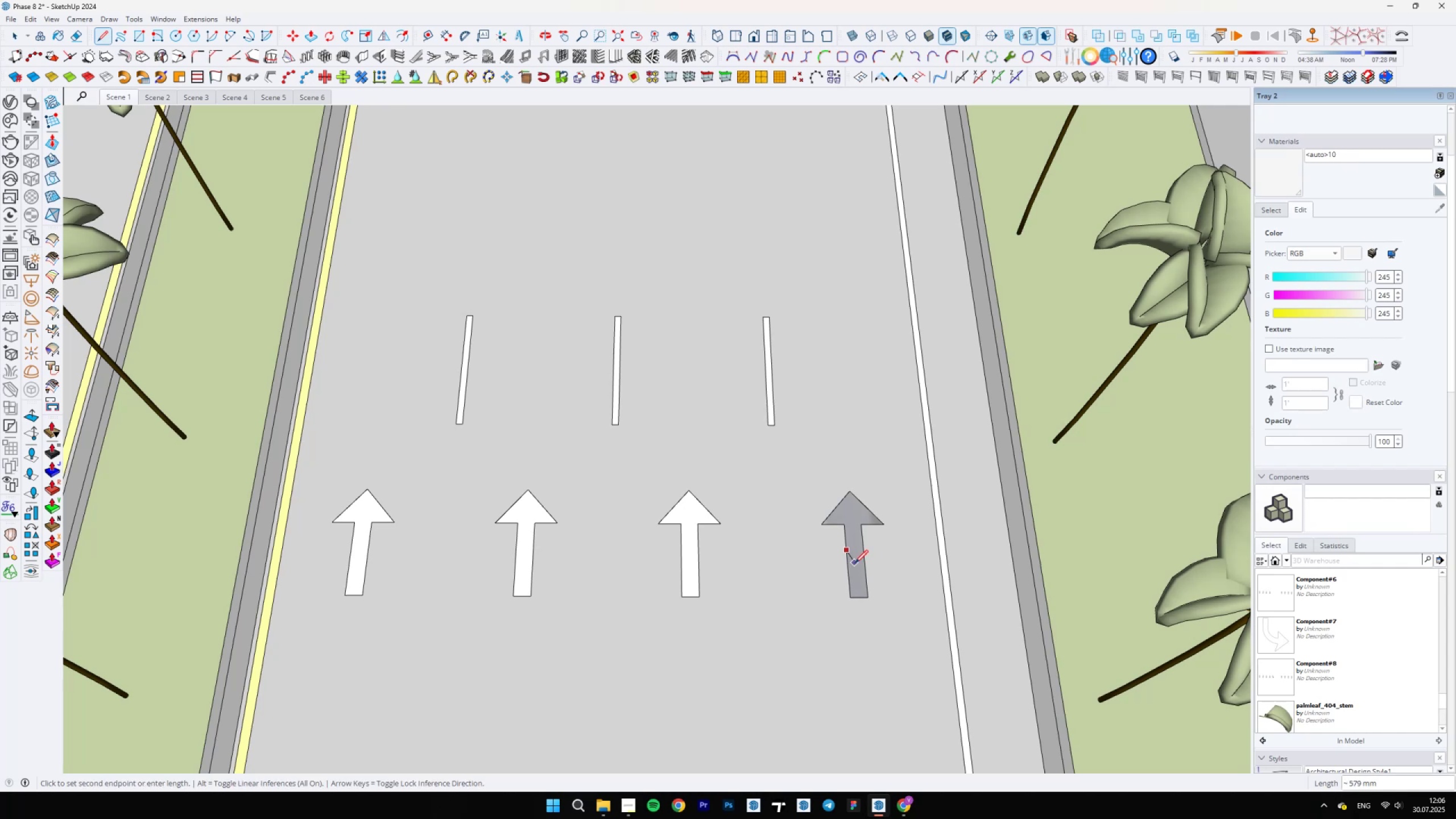 
left_click([863, 578])
 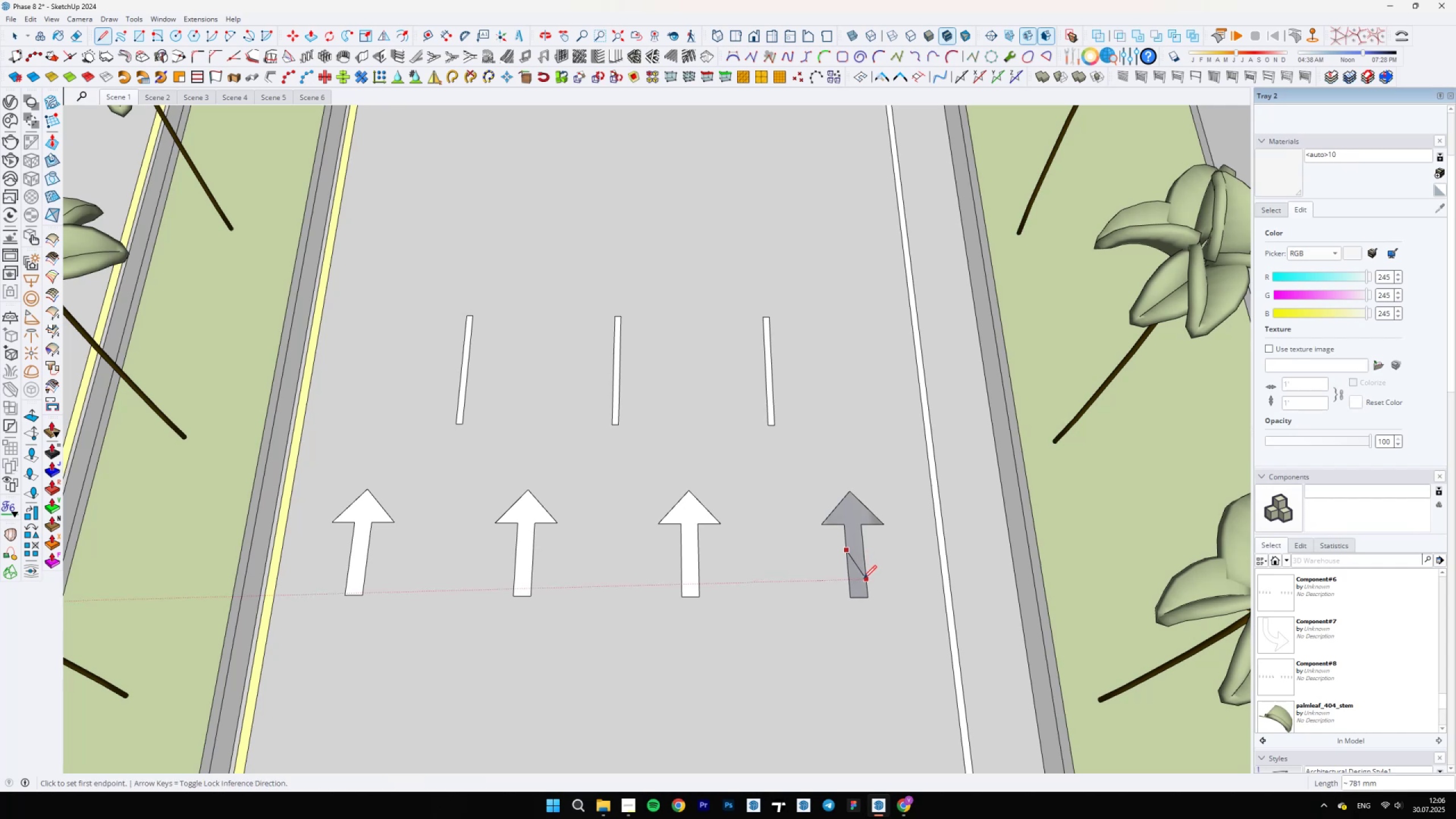 
type(eb)
 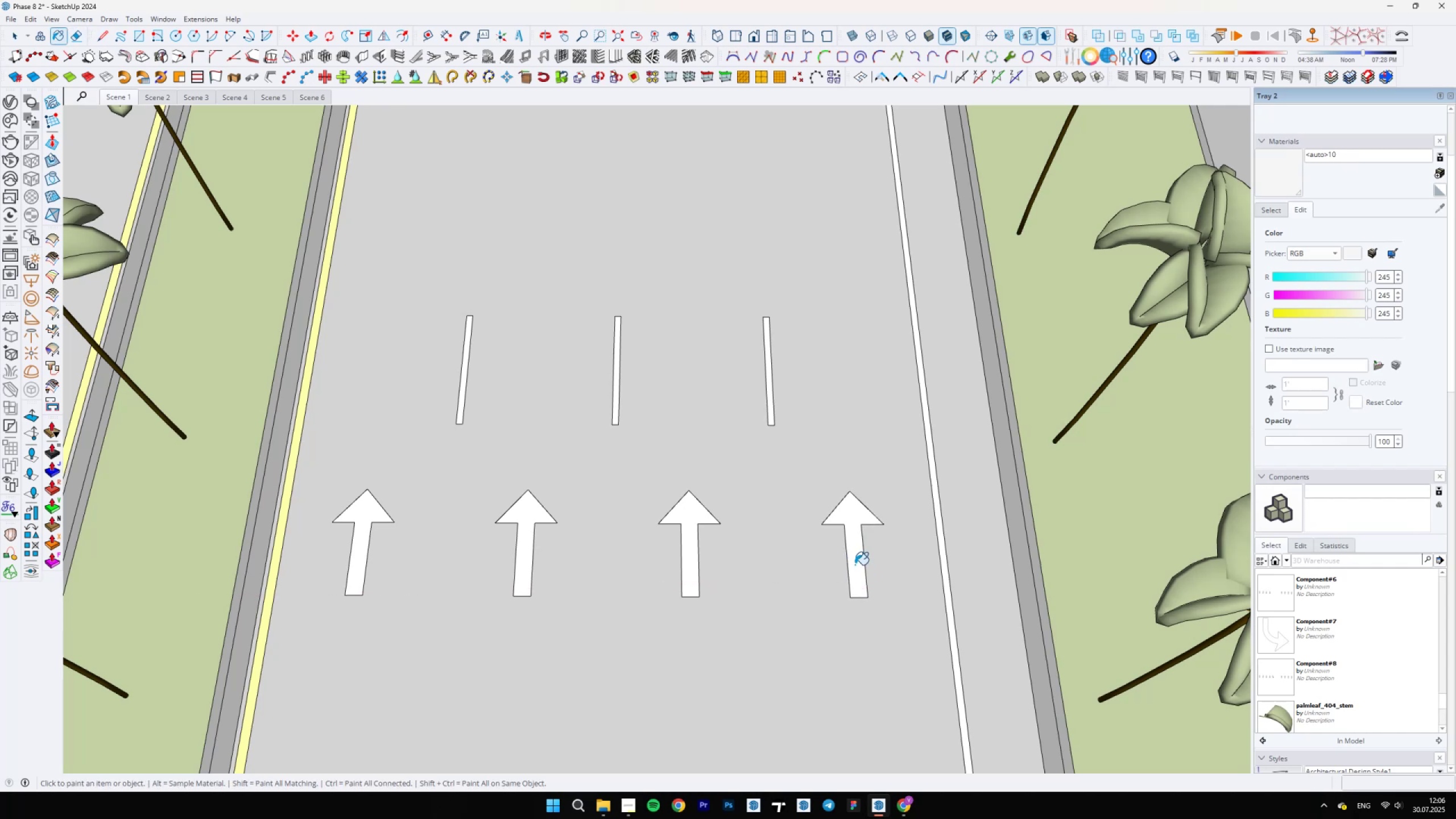 
left_click_drag(start_coordinate=[857, 561], to_coordinate=[856, 564])
 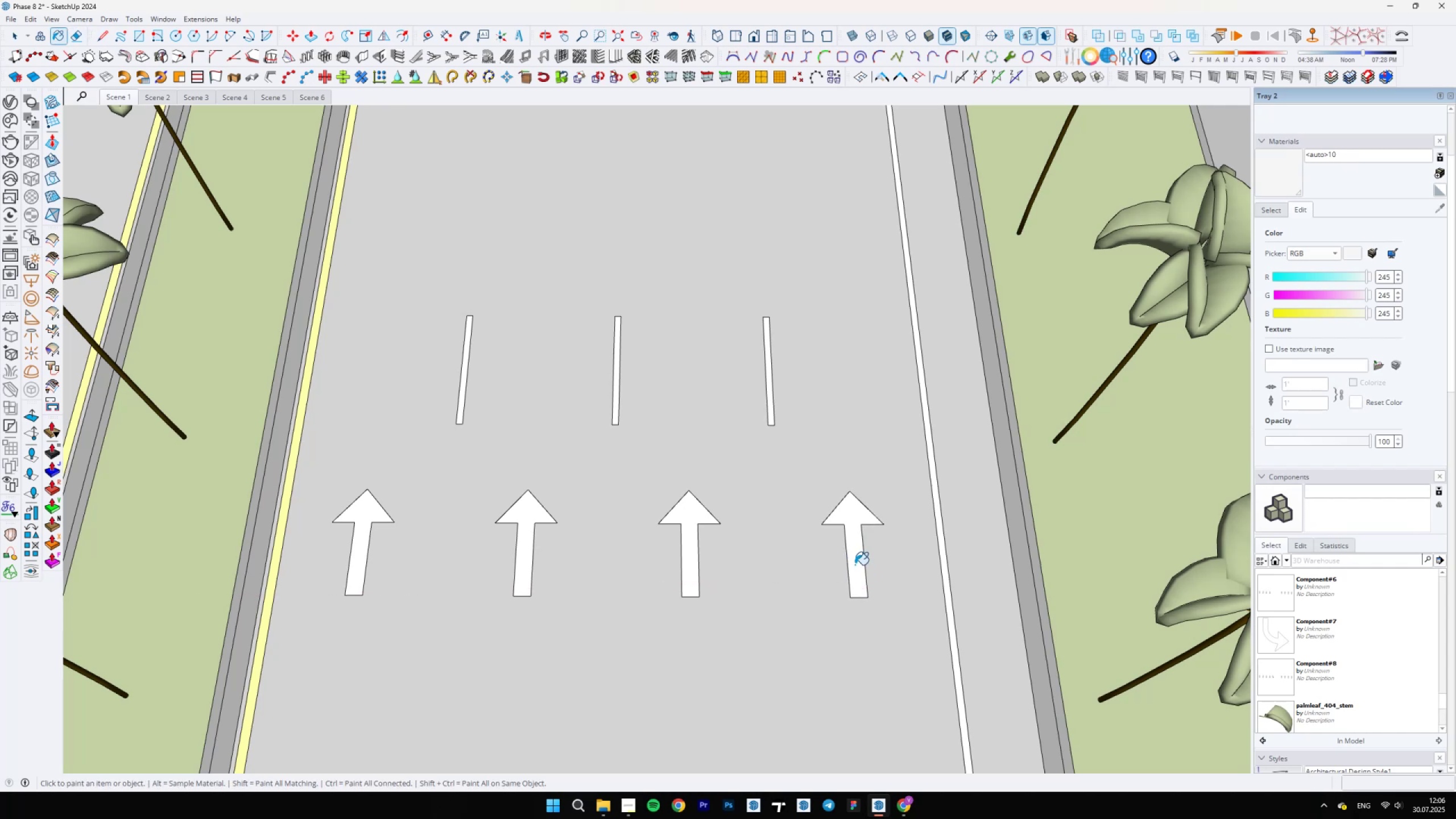 
double_click([854, 565])
 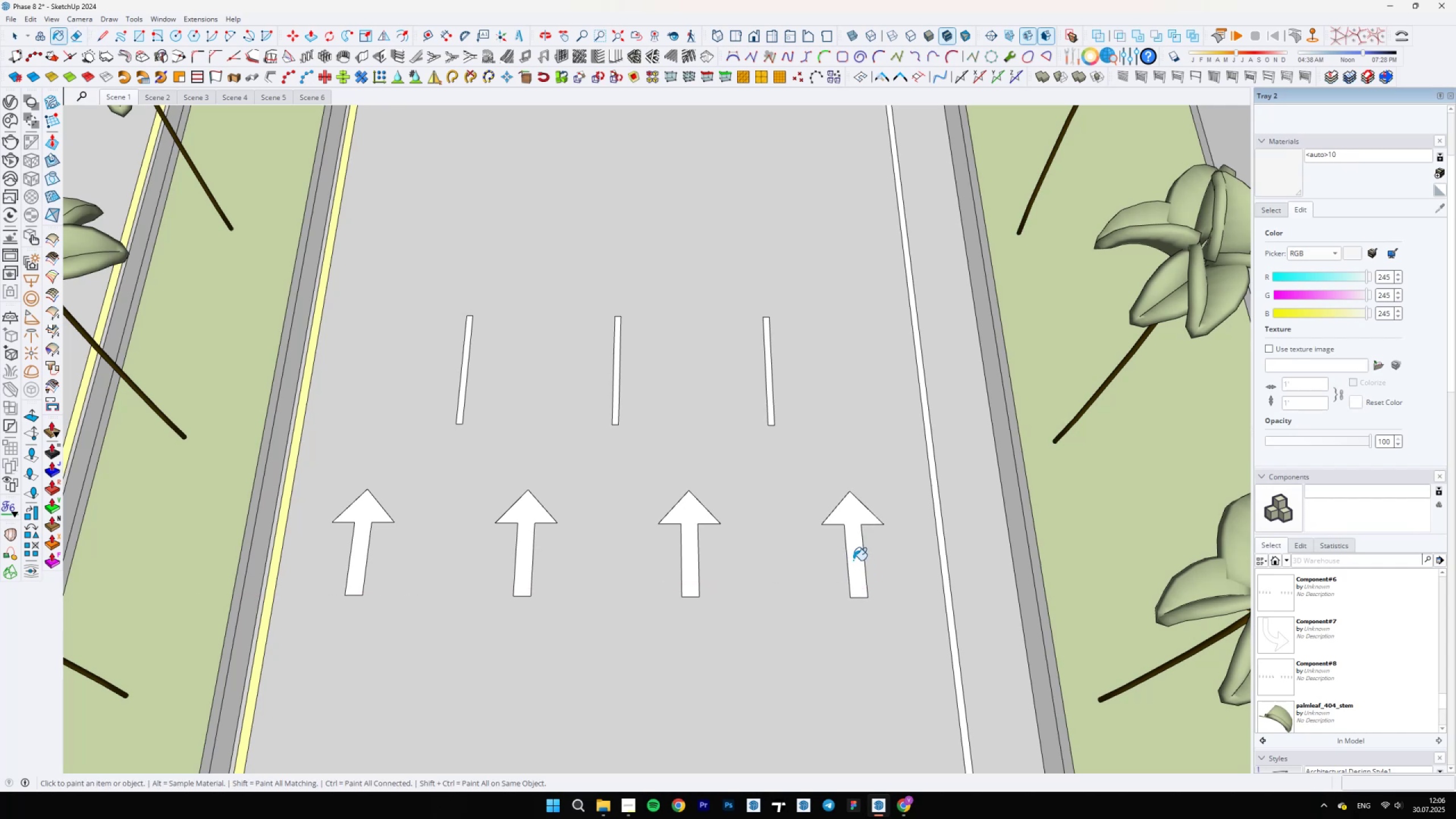 
scroll: coordinate [578, 541], scroll_direction: down, amount: 37.0
 